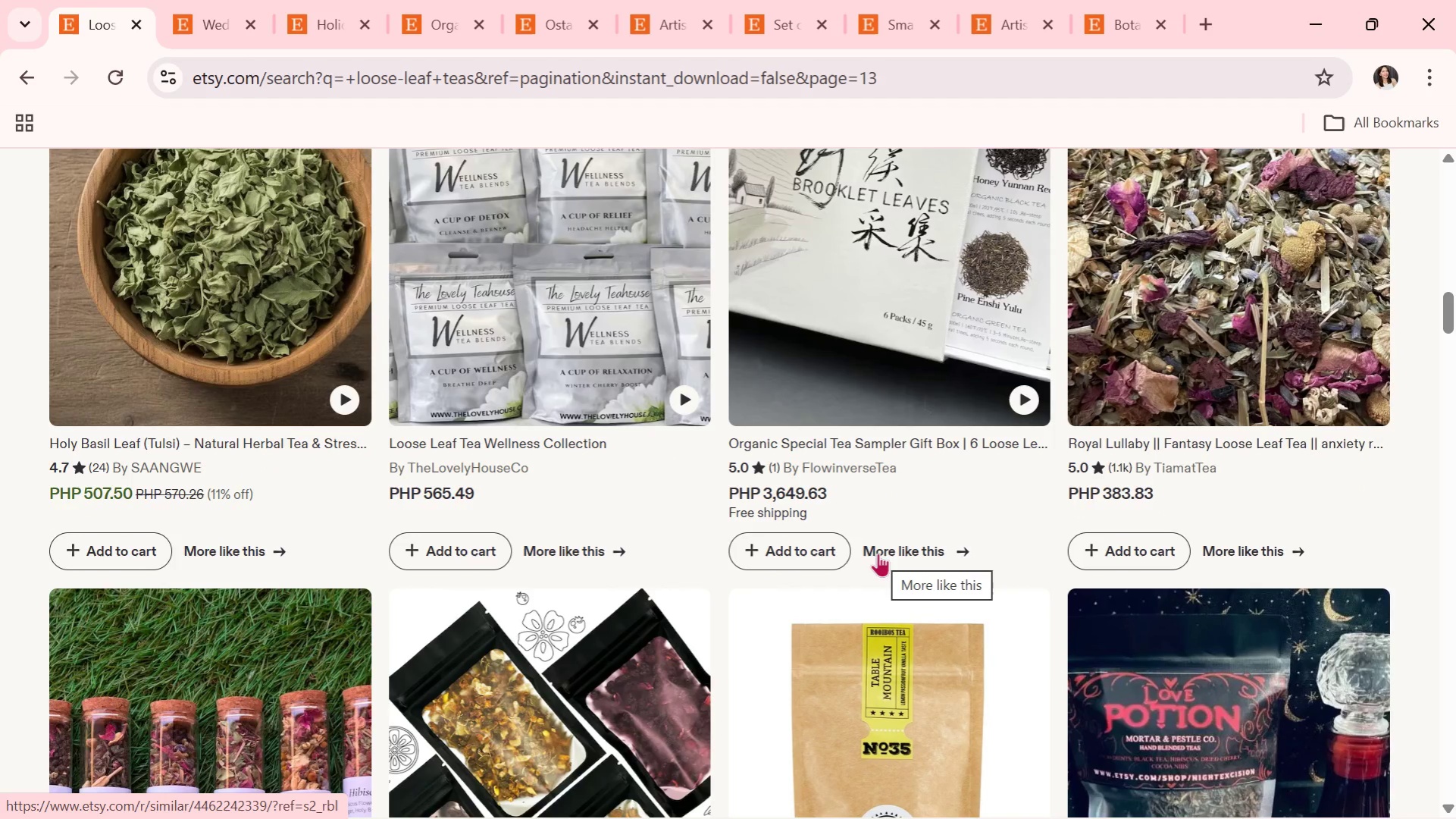 
wait(10.44)
 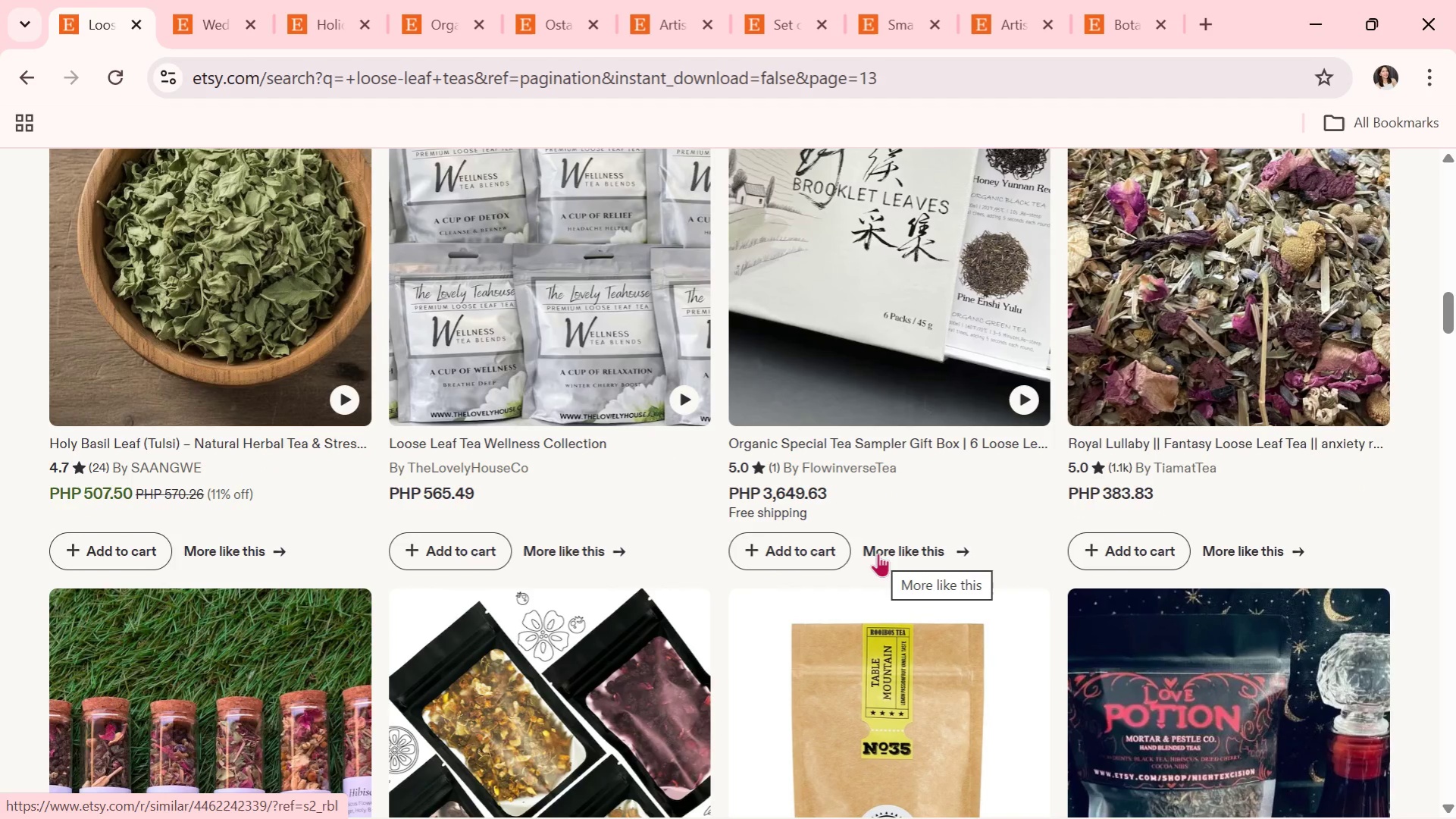 
scroll: coordinate [1113, 587], scroll_direction: down, amount: 5.0
 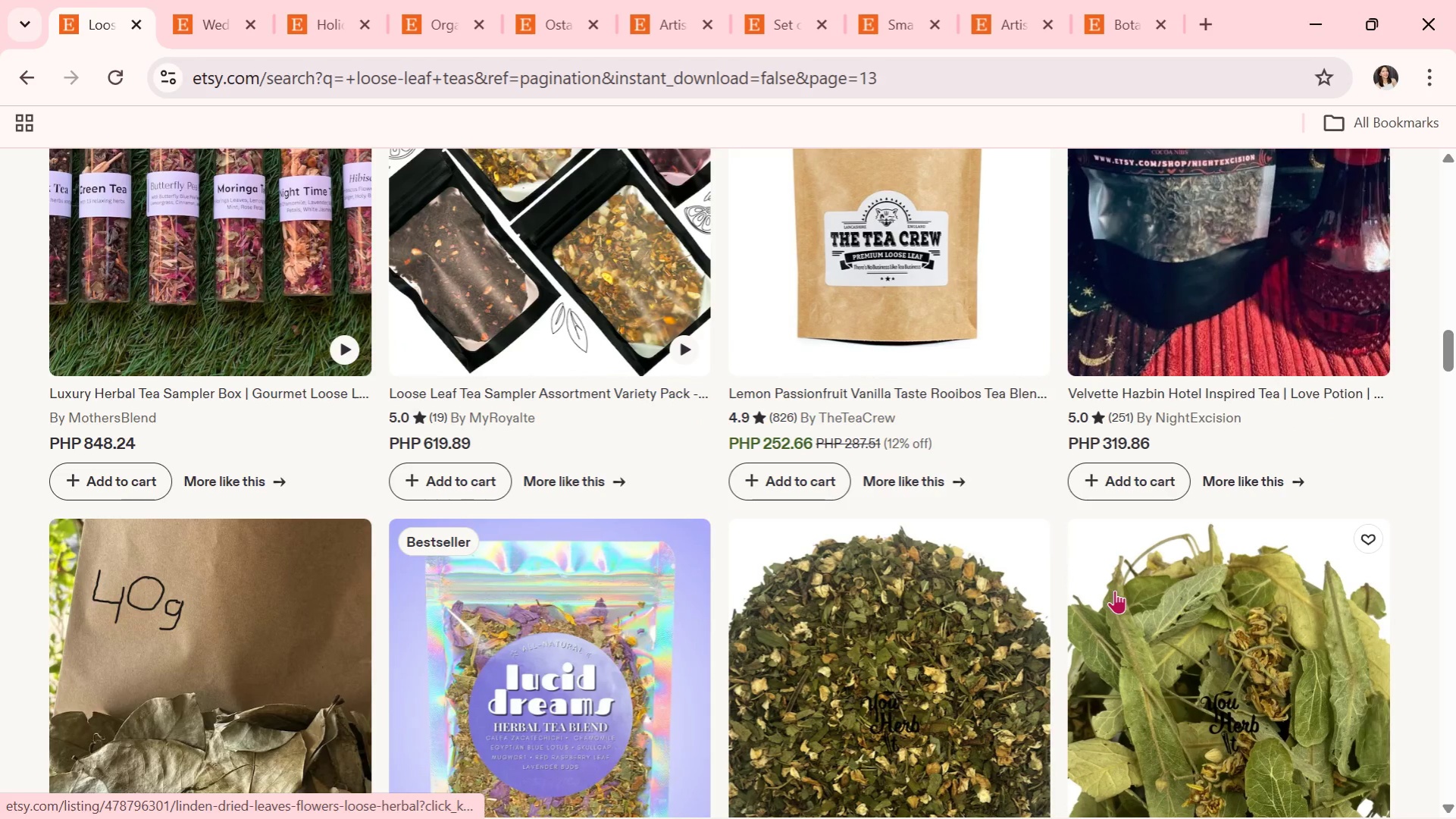 
scroll: coordinate [730, 560], scroll_direction: down, amount: 6.0
 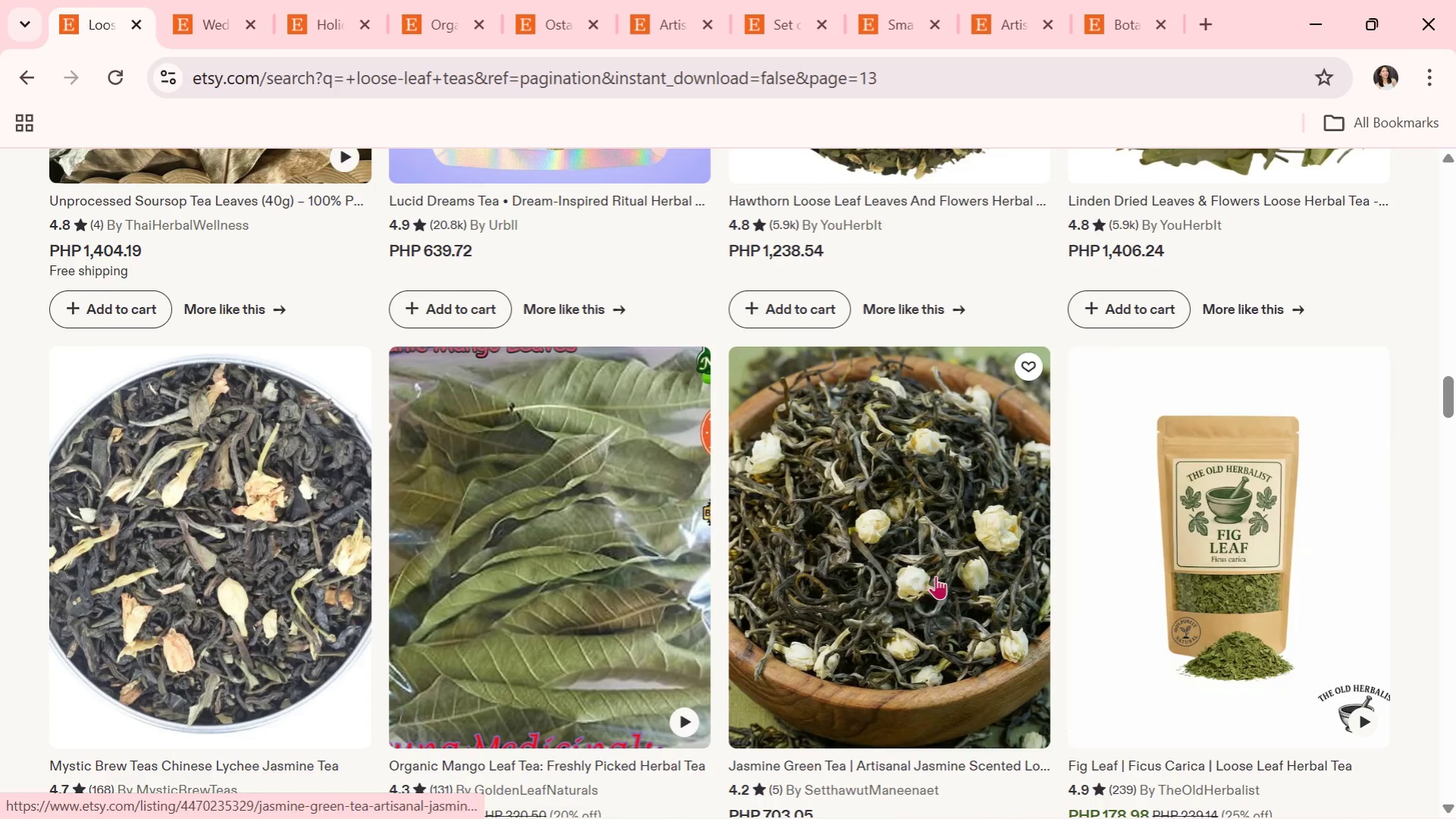 
left_click([1216, 591])
 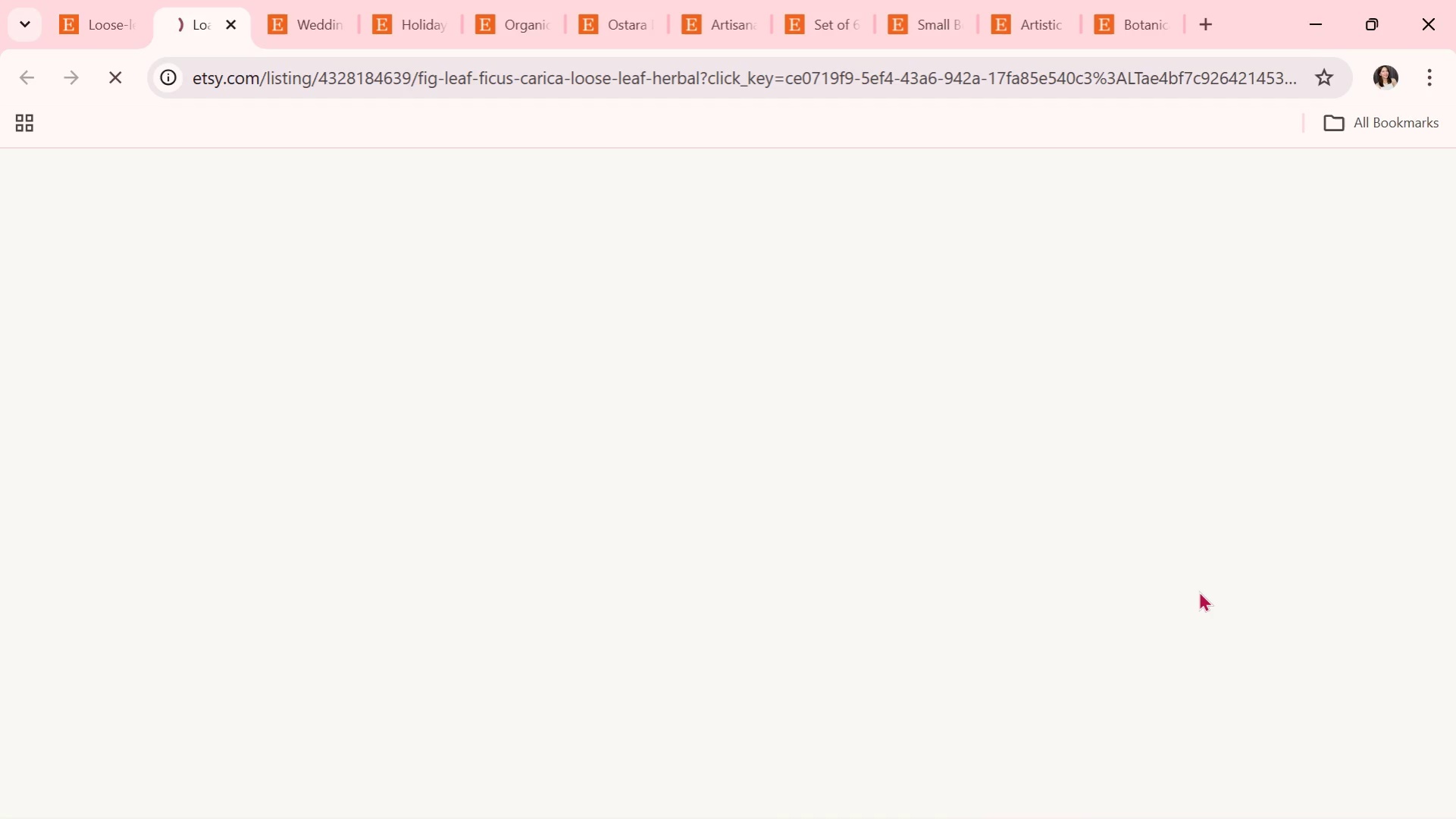 
scroll: coordinate [1196, 591], scroll_direction: down, amount: 1.0
 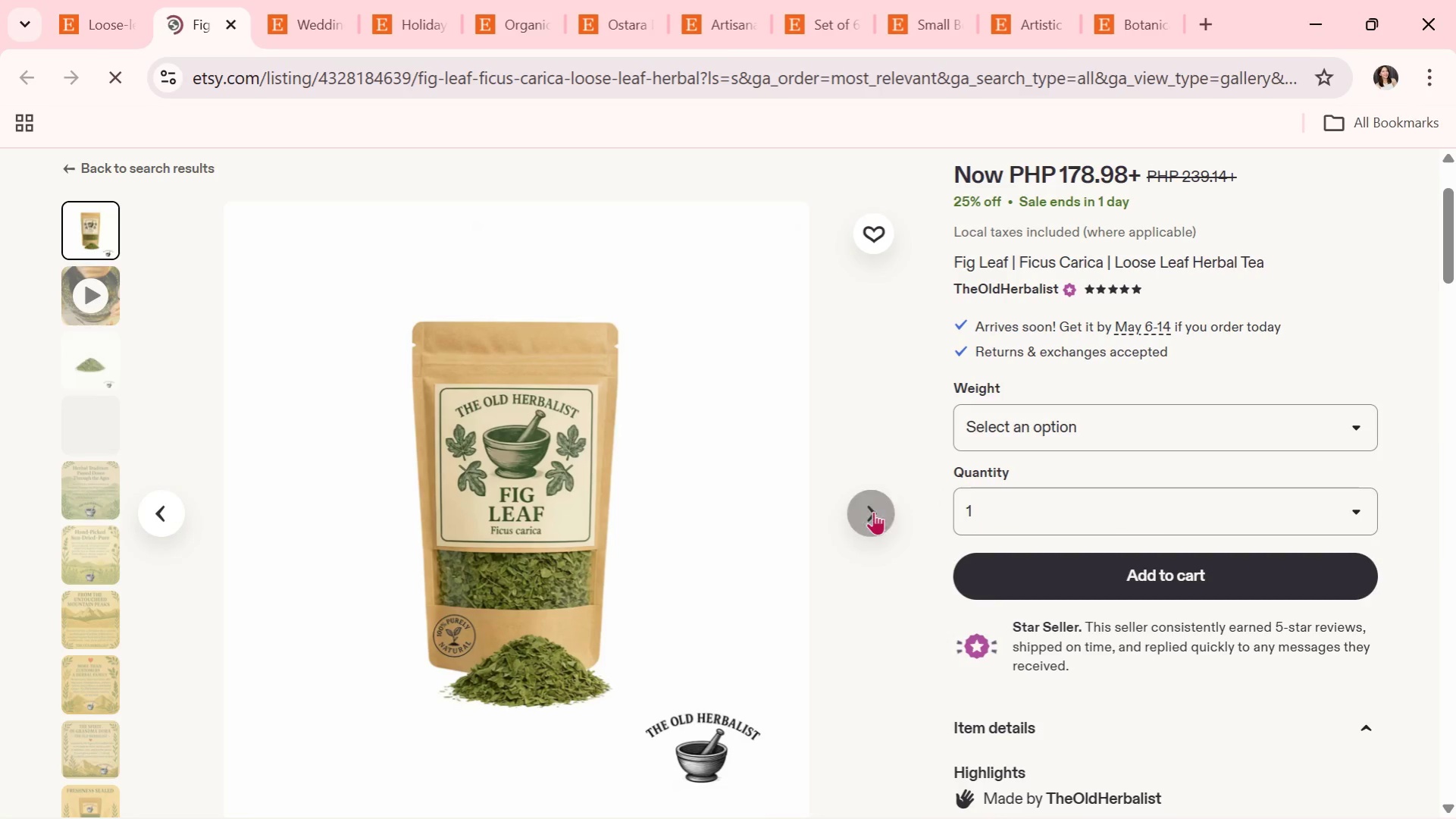 
left_click([873, 511])
 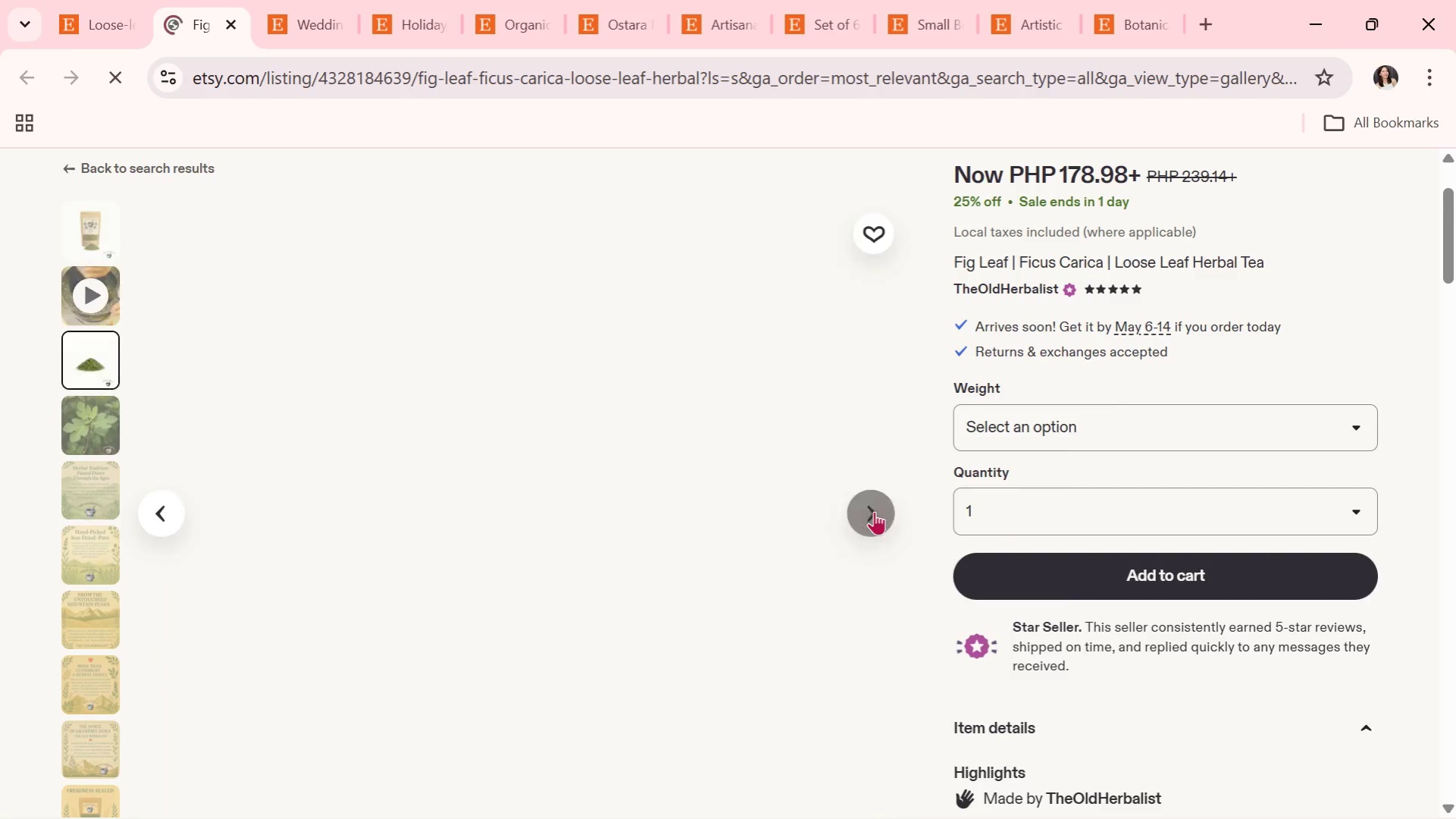 
wait(10.67)
 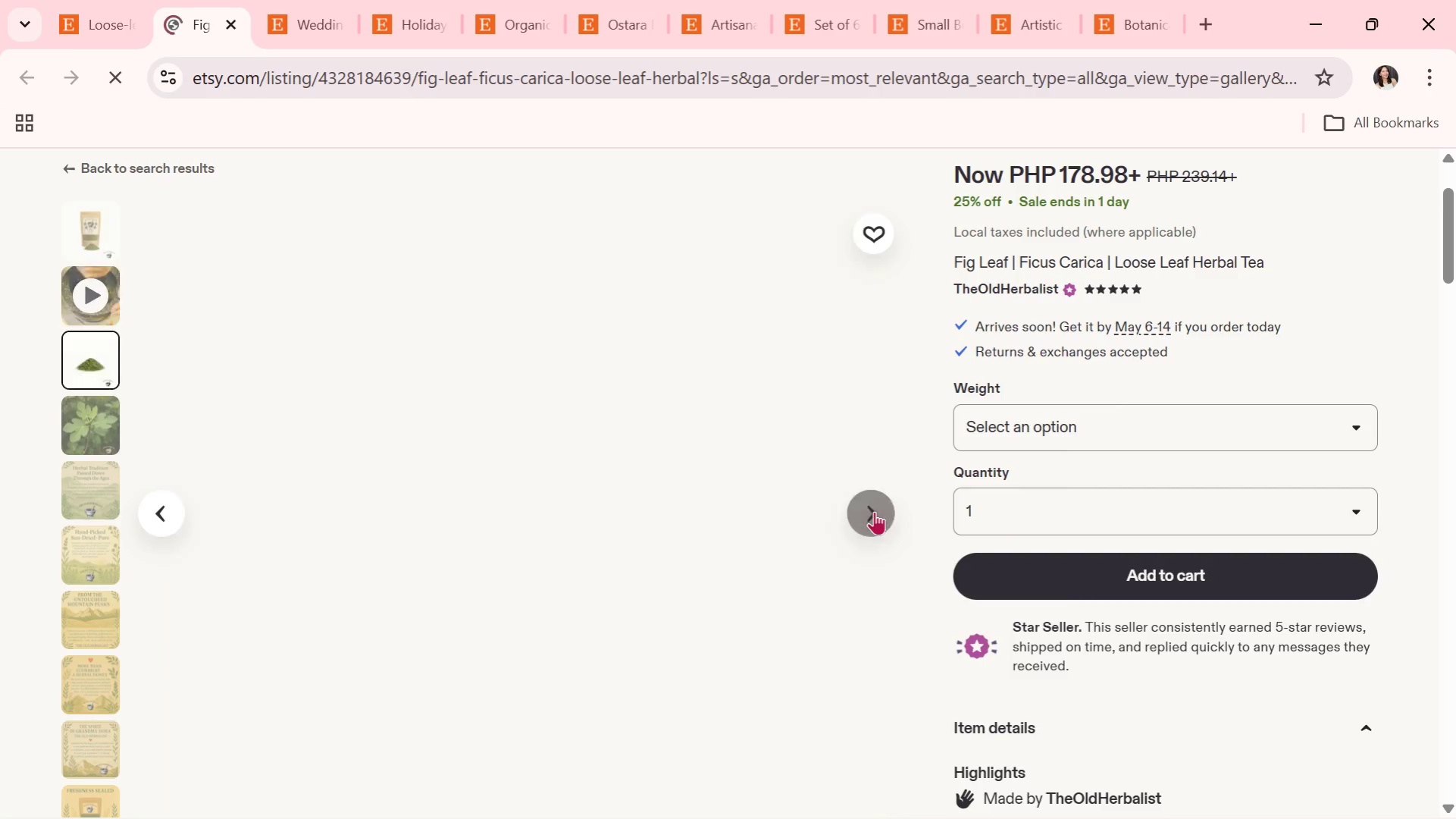 
left_click([874, 511])
 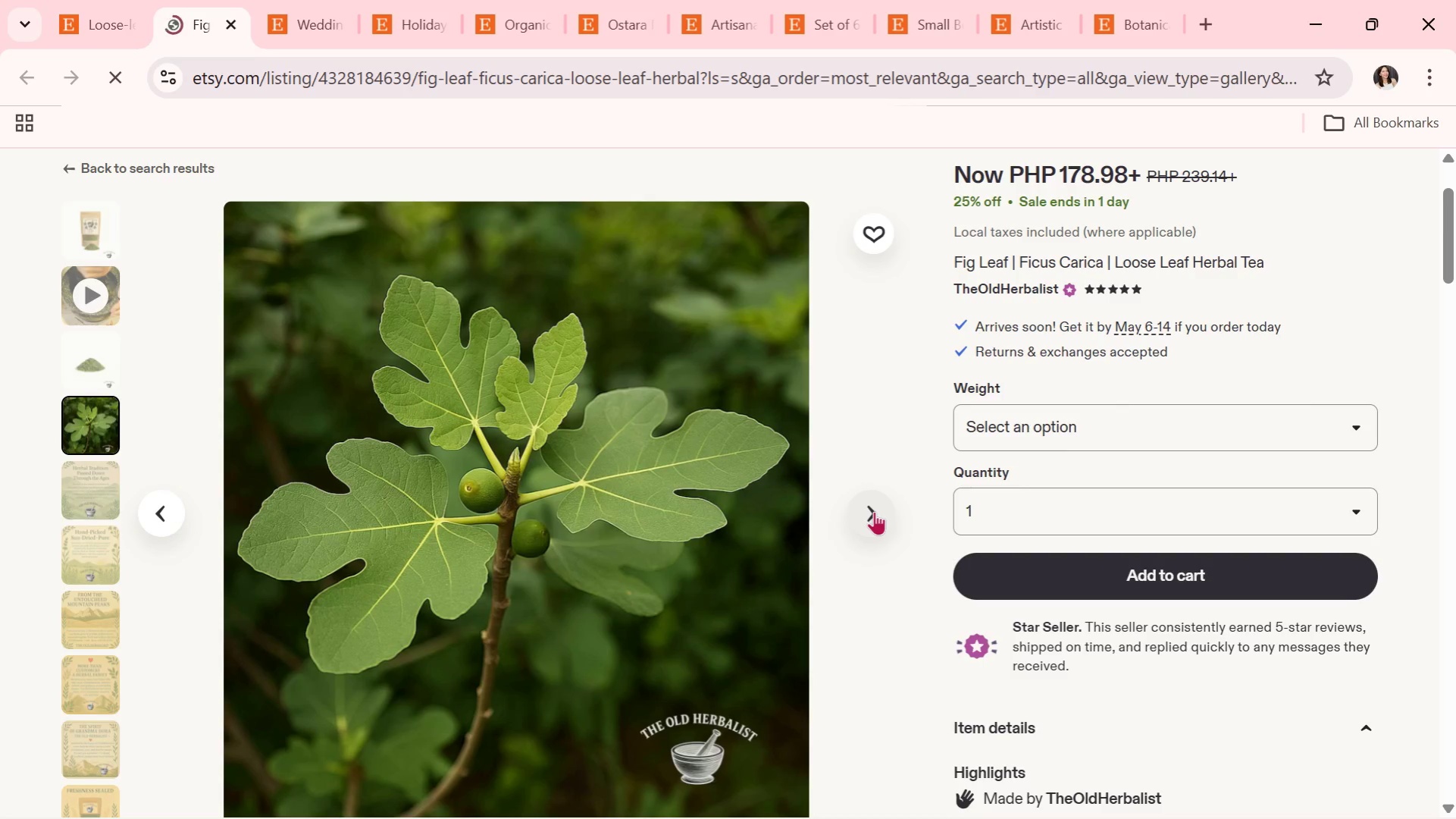 
wait(6.2)
 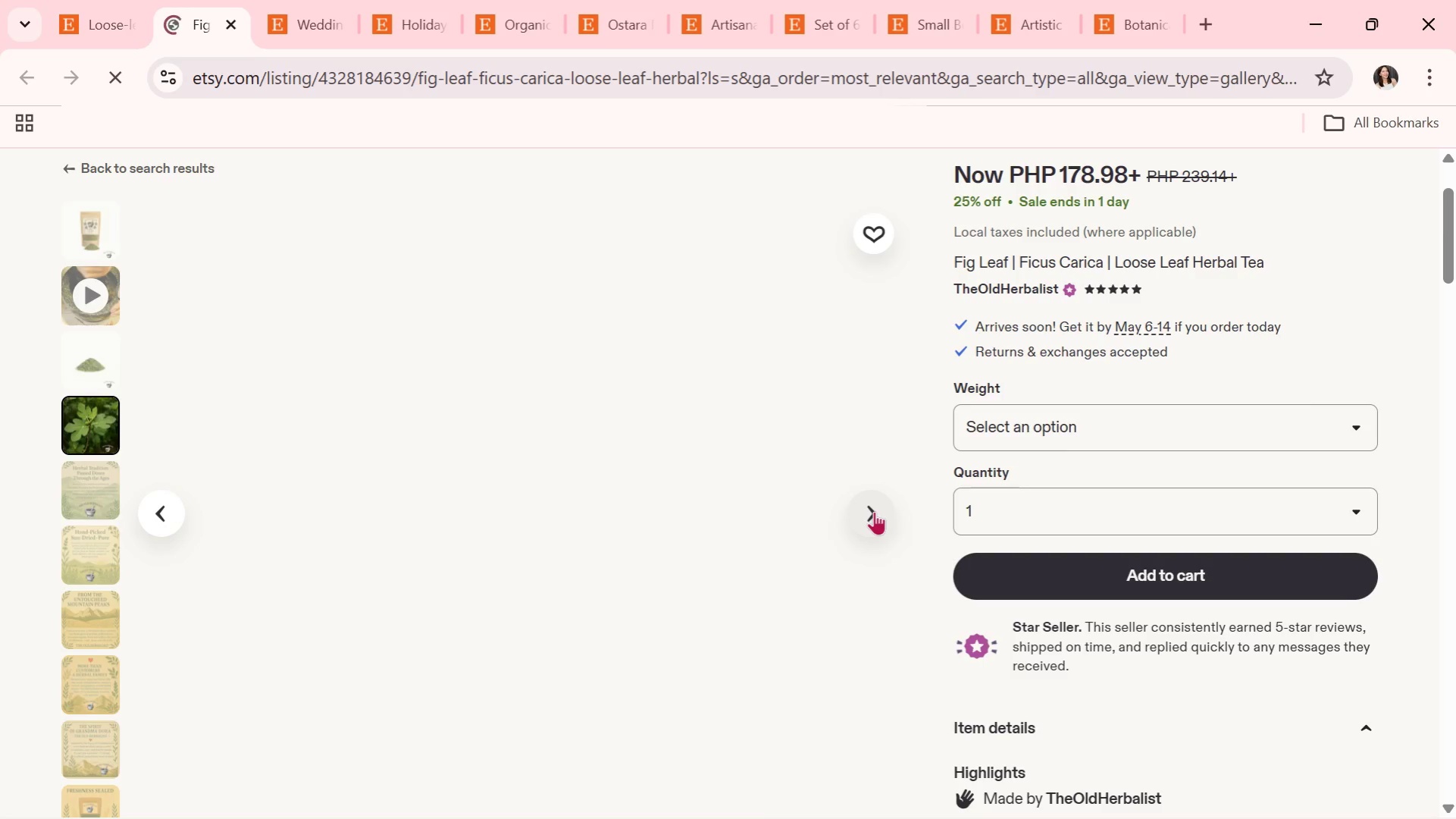 
left_click([874, 511])
 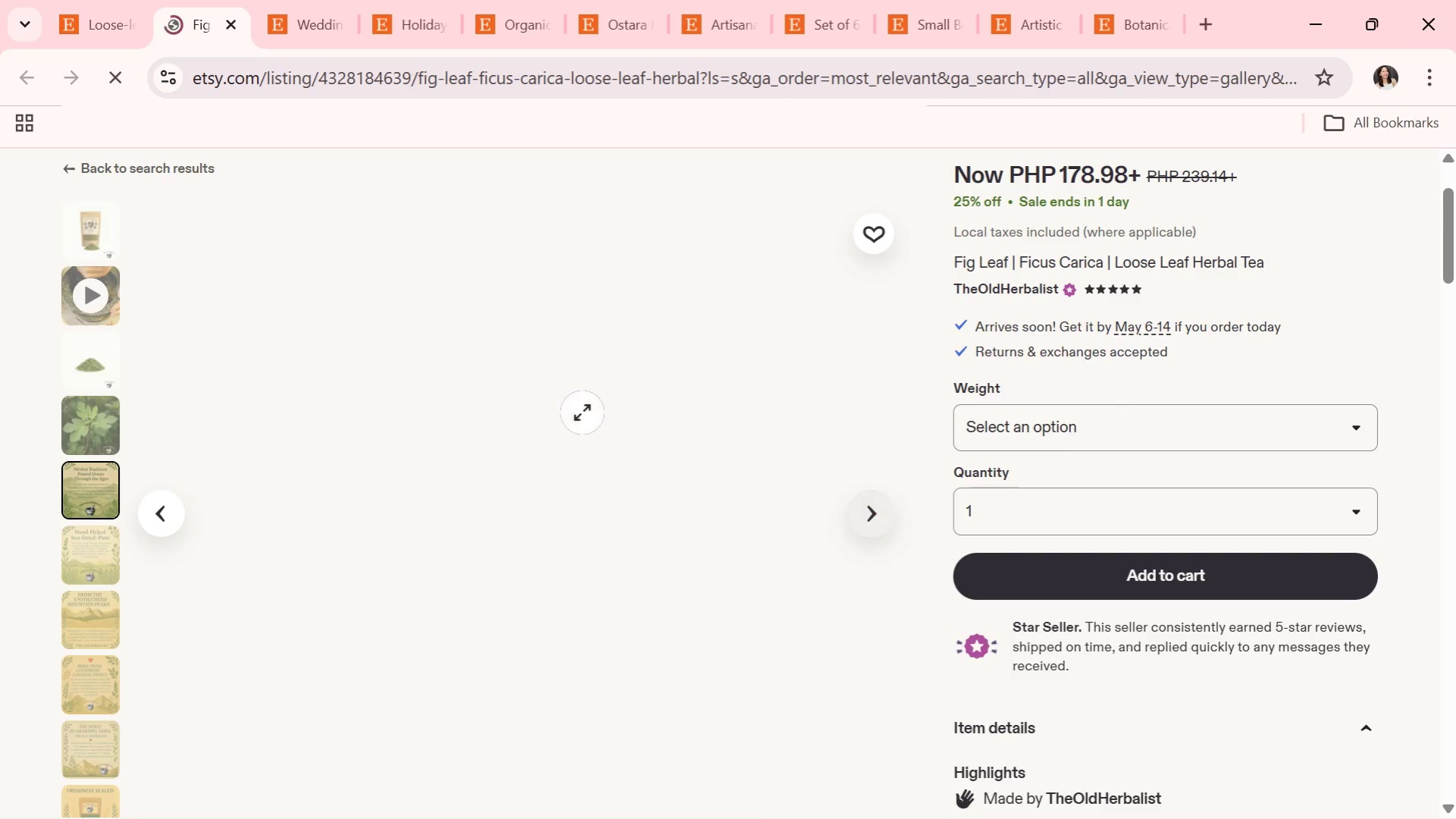 
mouse_move([245, 16])
 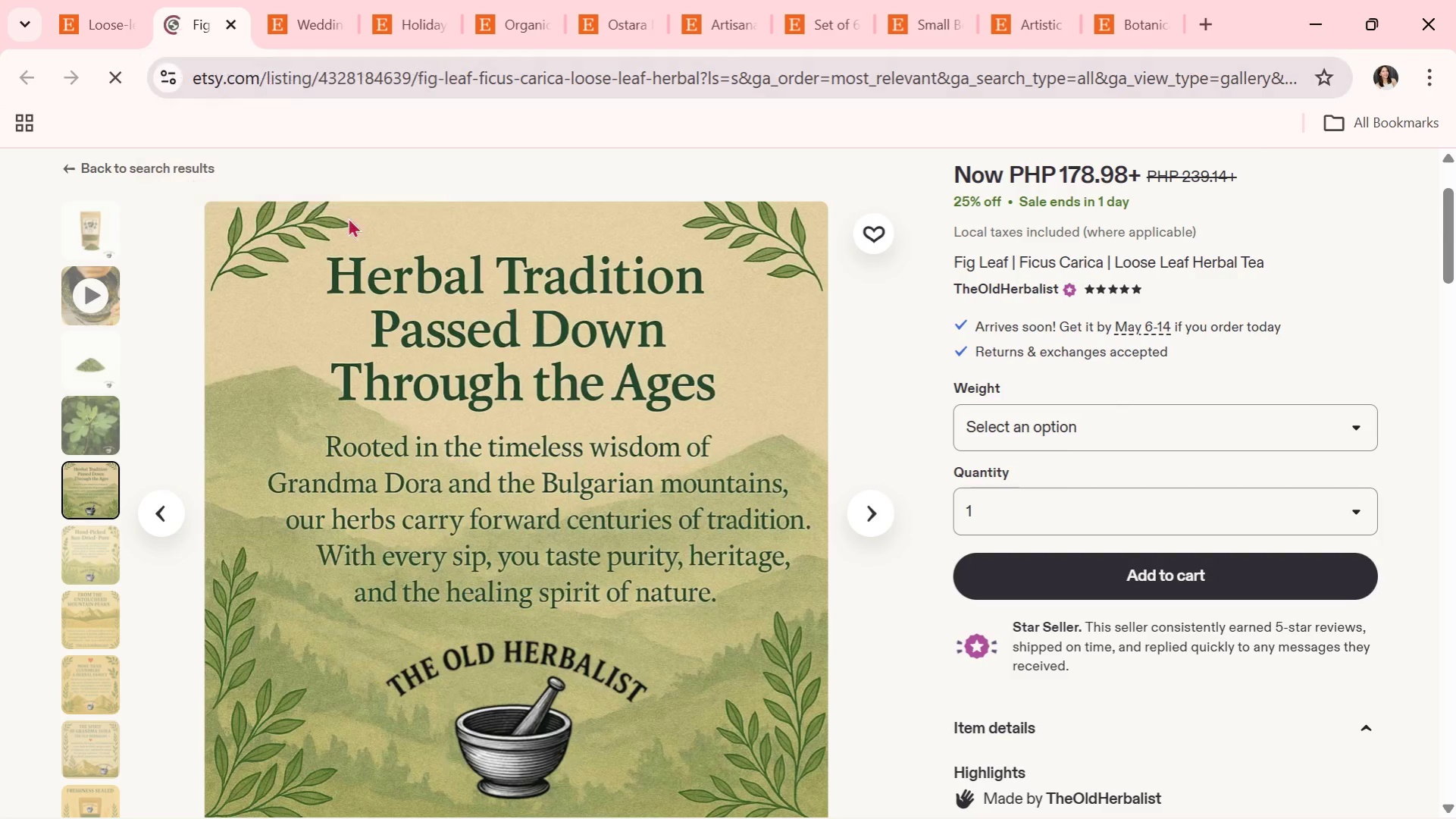 
scroll: coordinate [472, 402], scroll_direction: up, amount: 2.0
 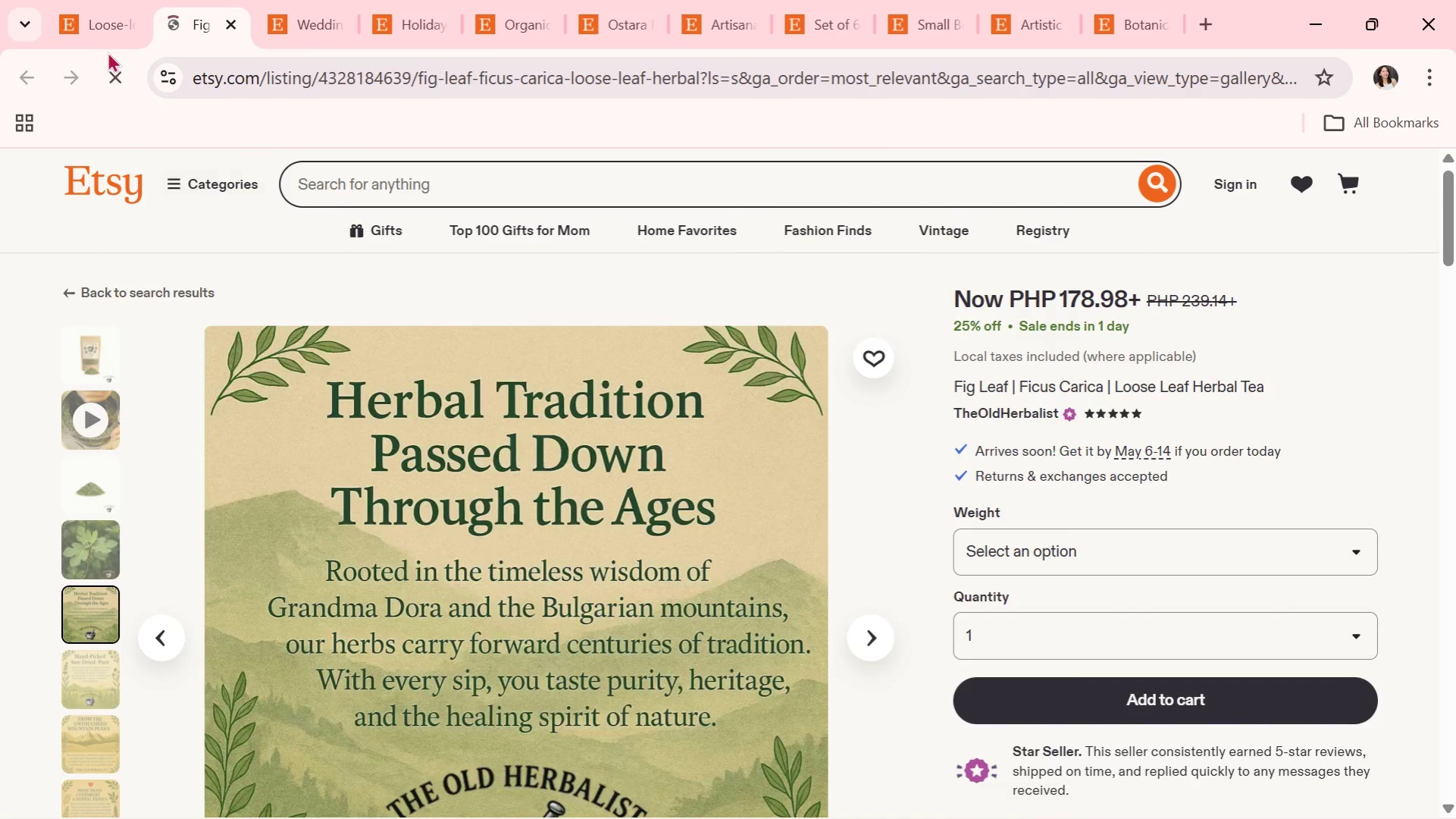 
left_click([102, 42])
 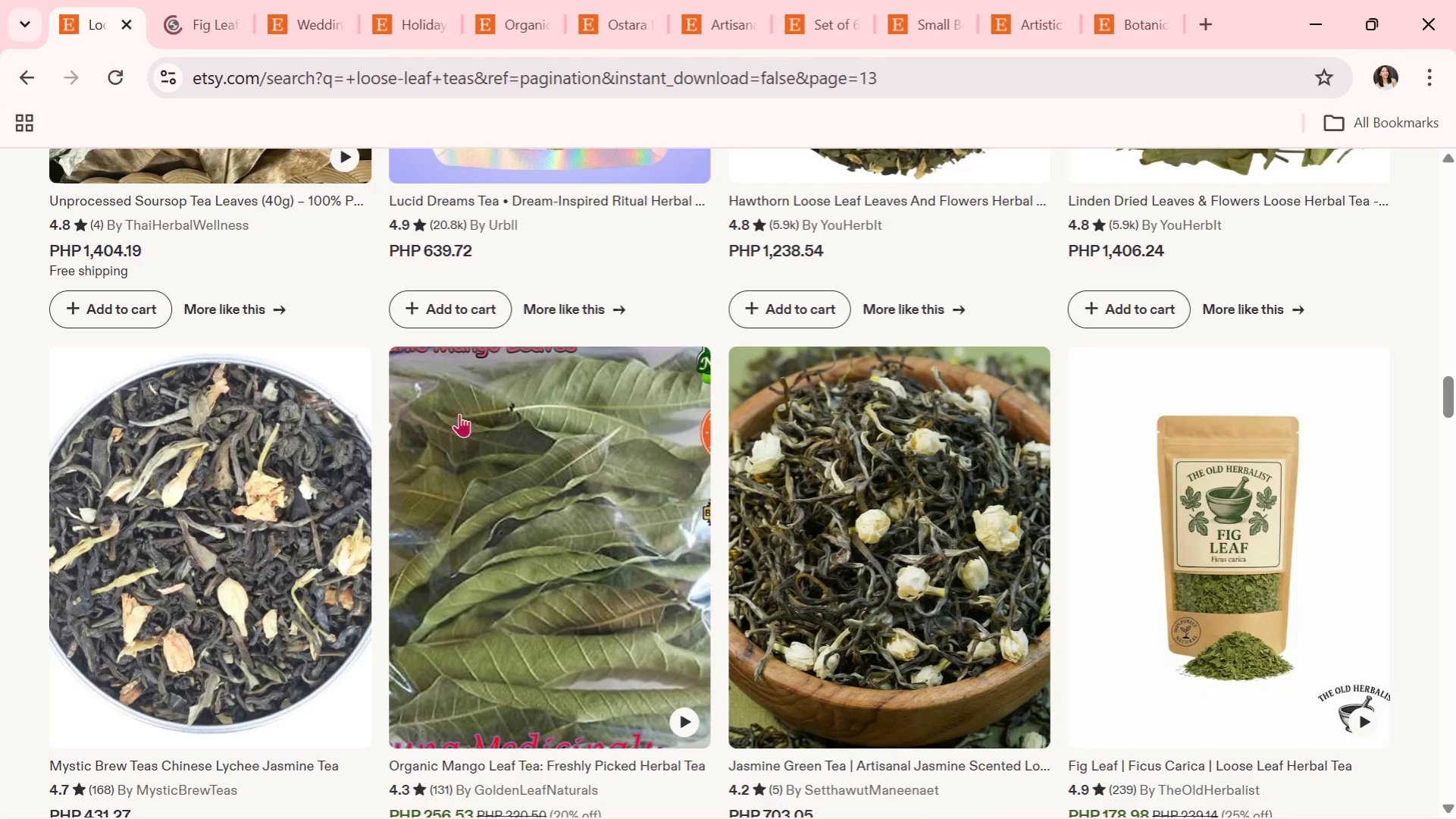 
scroll: coordinate [518, 572], scroll_direction: down, amount: 5.0
 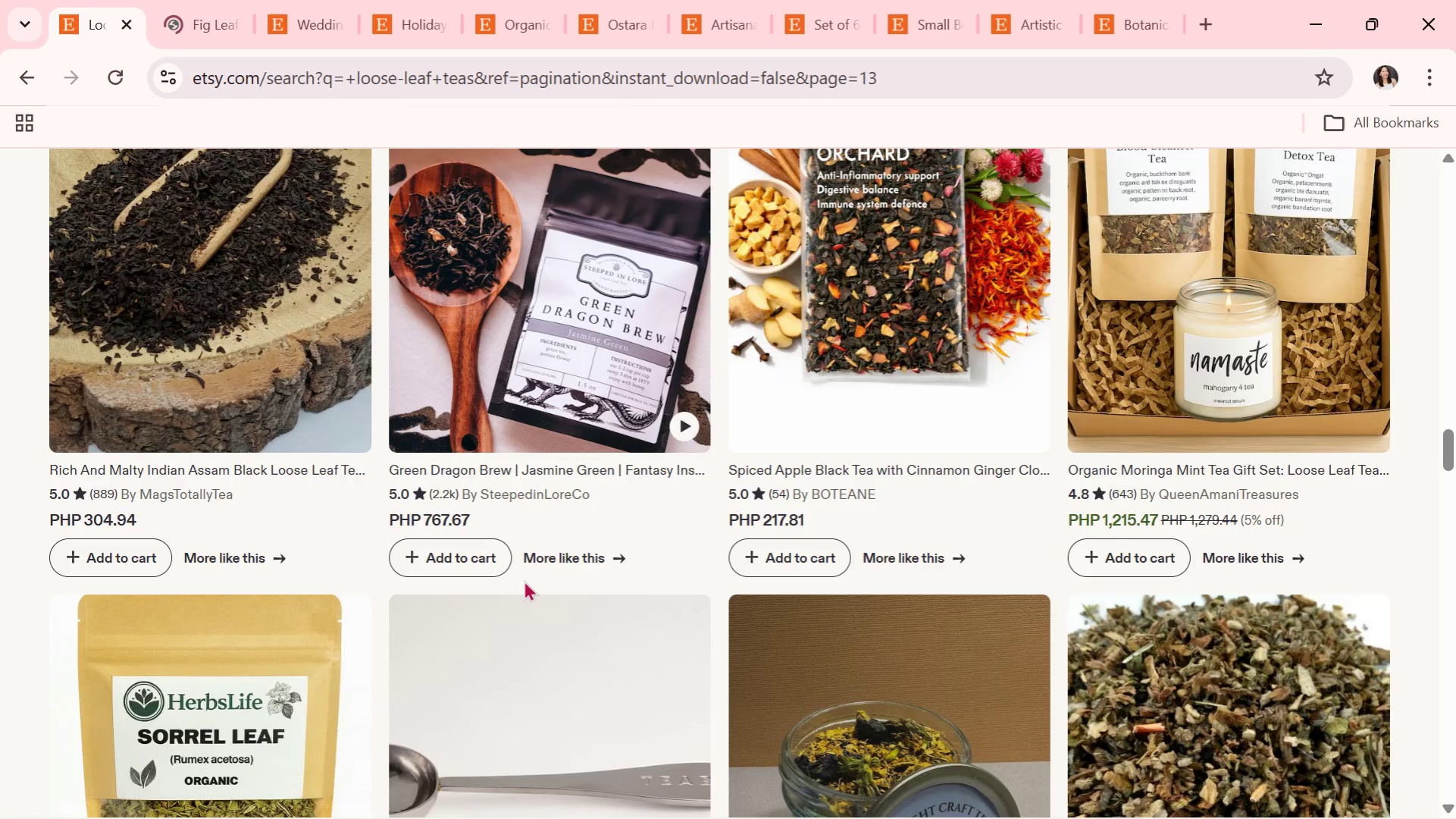 
wait(6.55)
 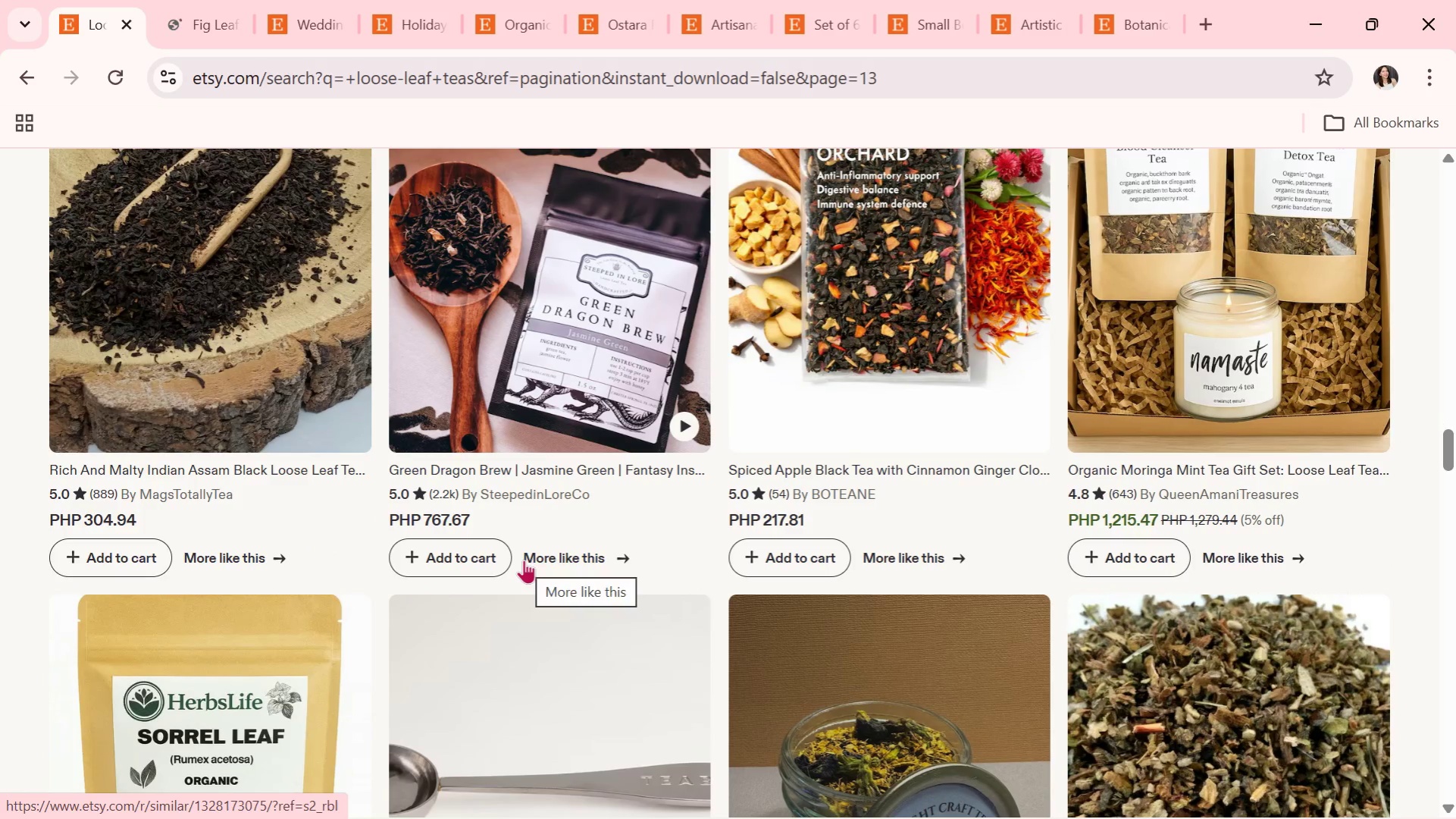 
scroll: coordinate [541, 640], scroll_direction: down, amount: 6.0
 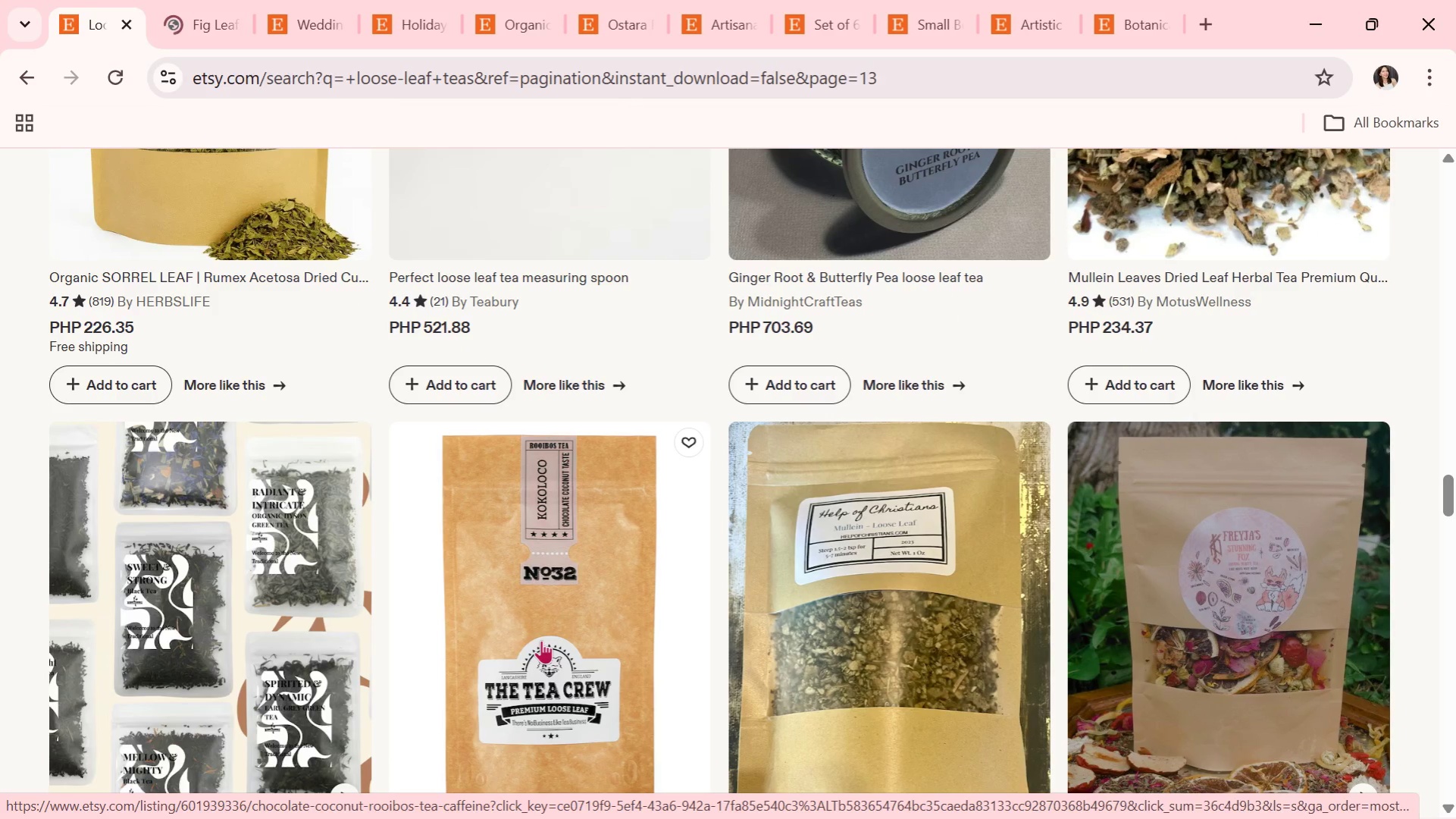 
scroll: coordinate [541, 640], scroll_direction: down, amount: 4.0
 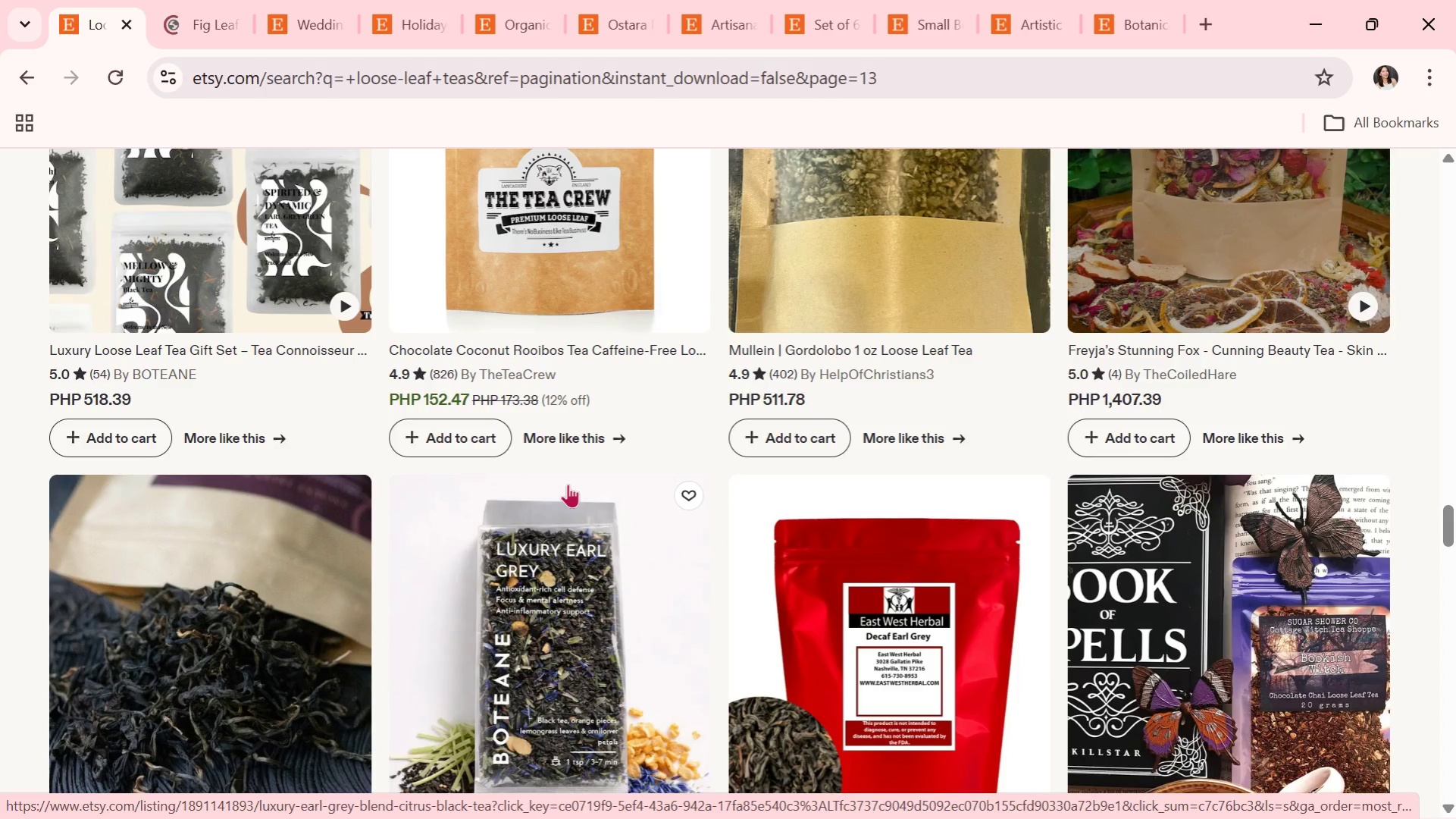 
wait(8.27)
 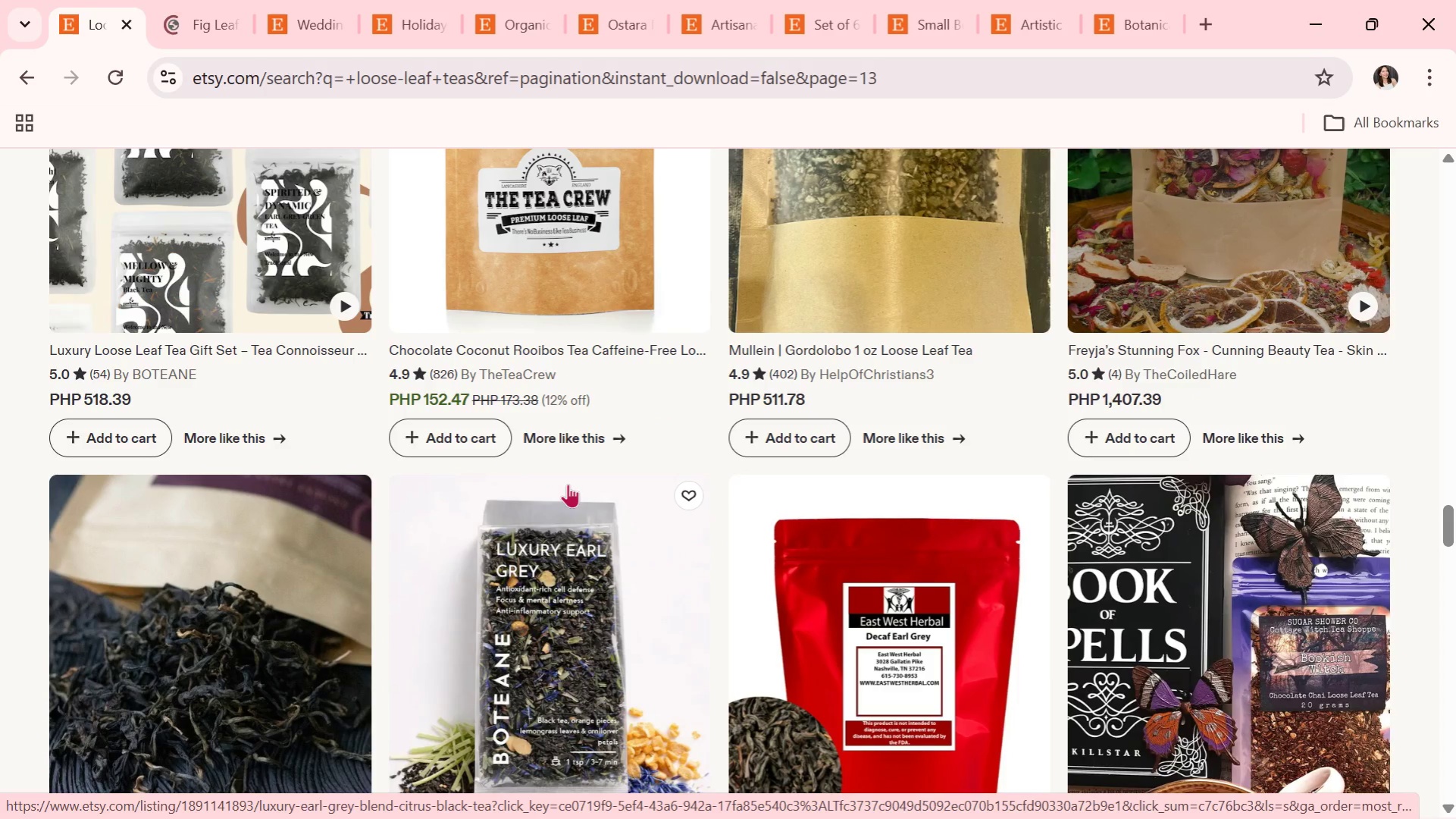 
scroll: coordinate [540, 694], scroll_direction: down, amount: 6.0
 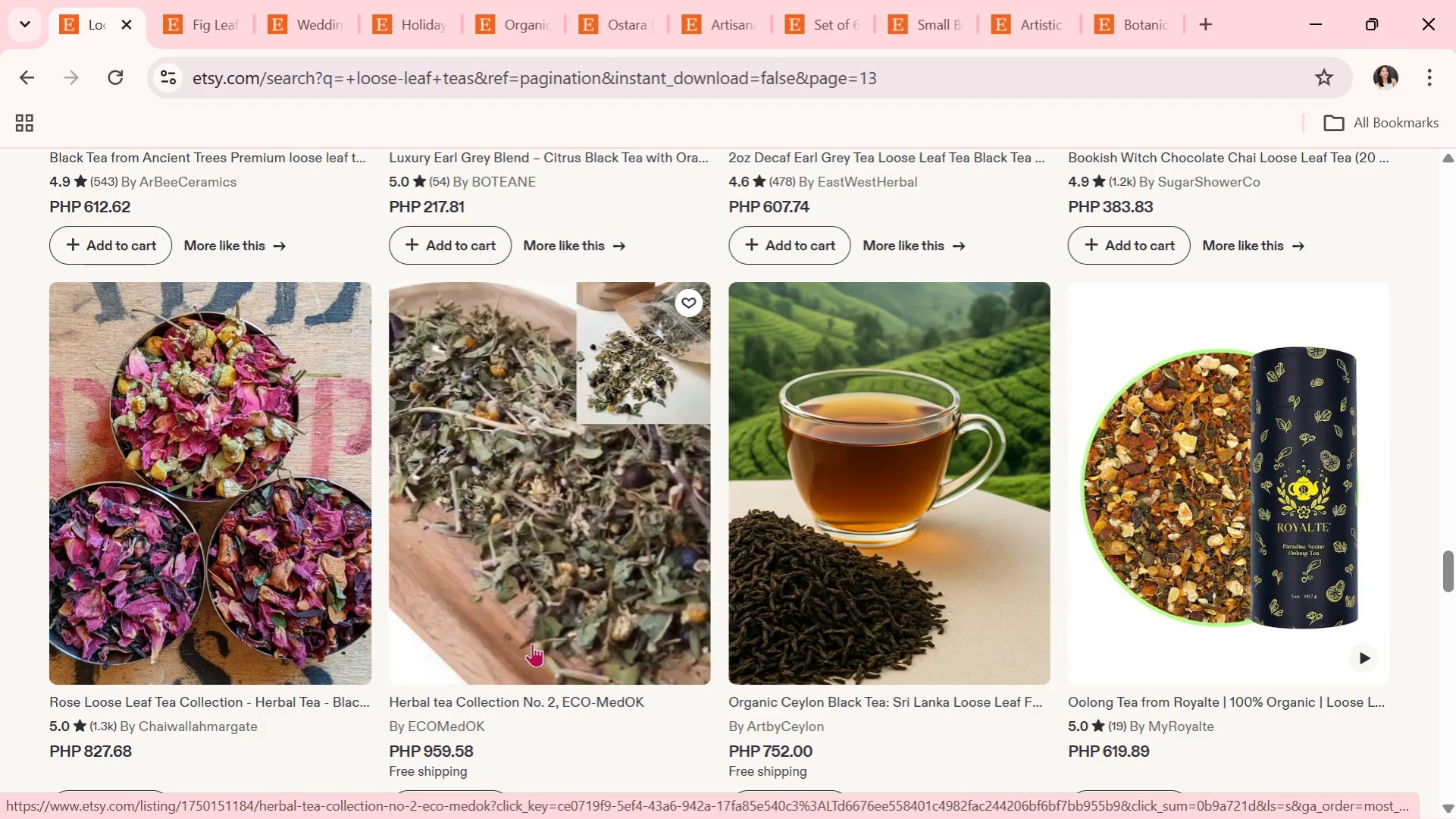 
scroll: coordinate [529, 657], scroll_direction: down, amount: 8.0
 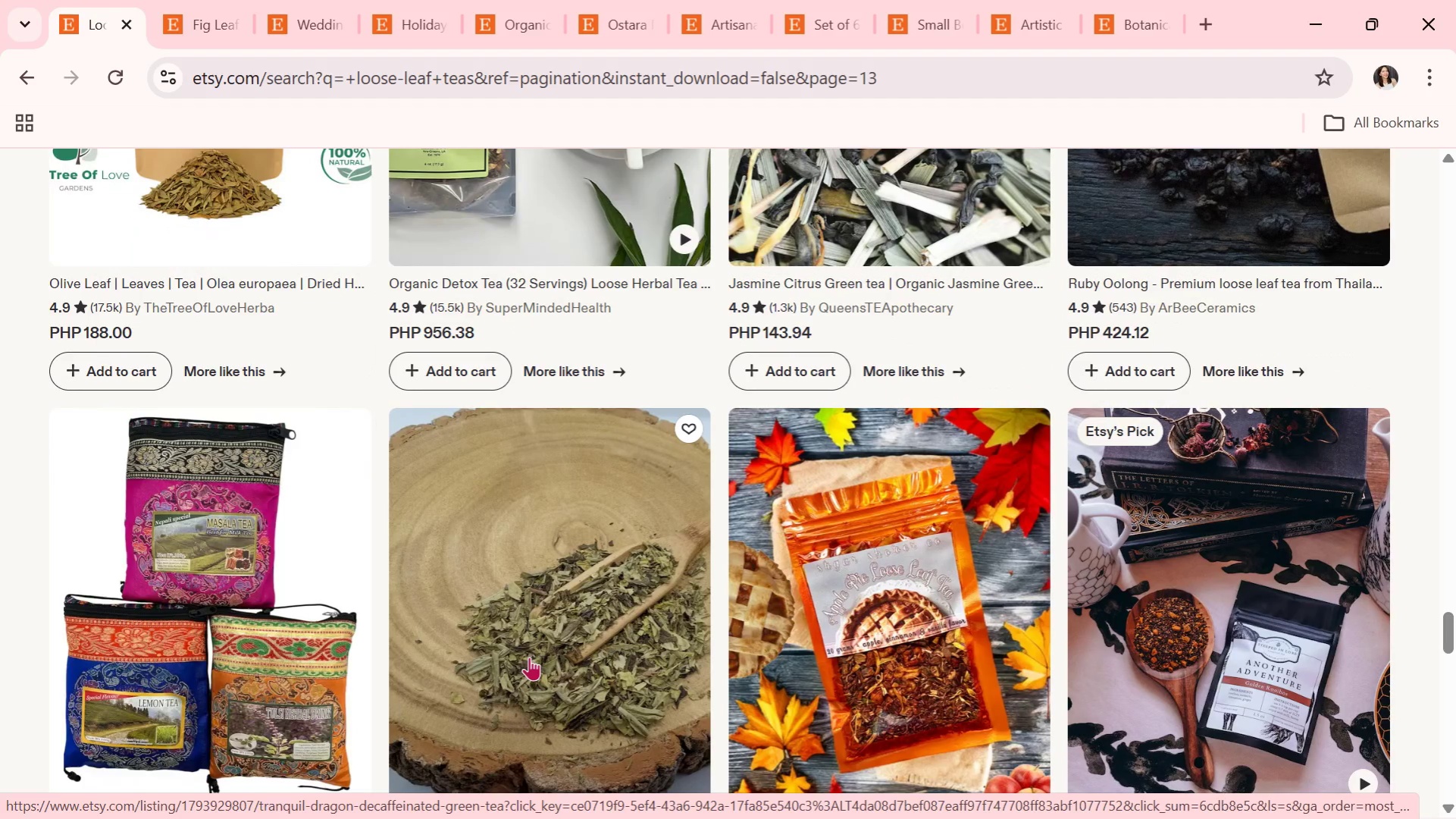 
scroll: coordinate [550, 676], scroll_direction: down, amount: 6.0
 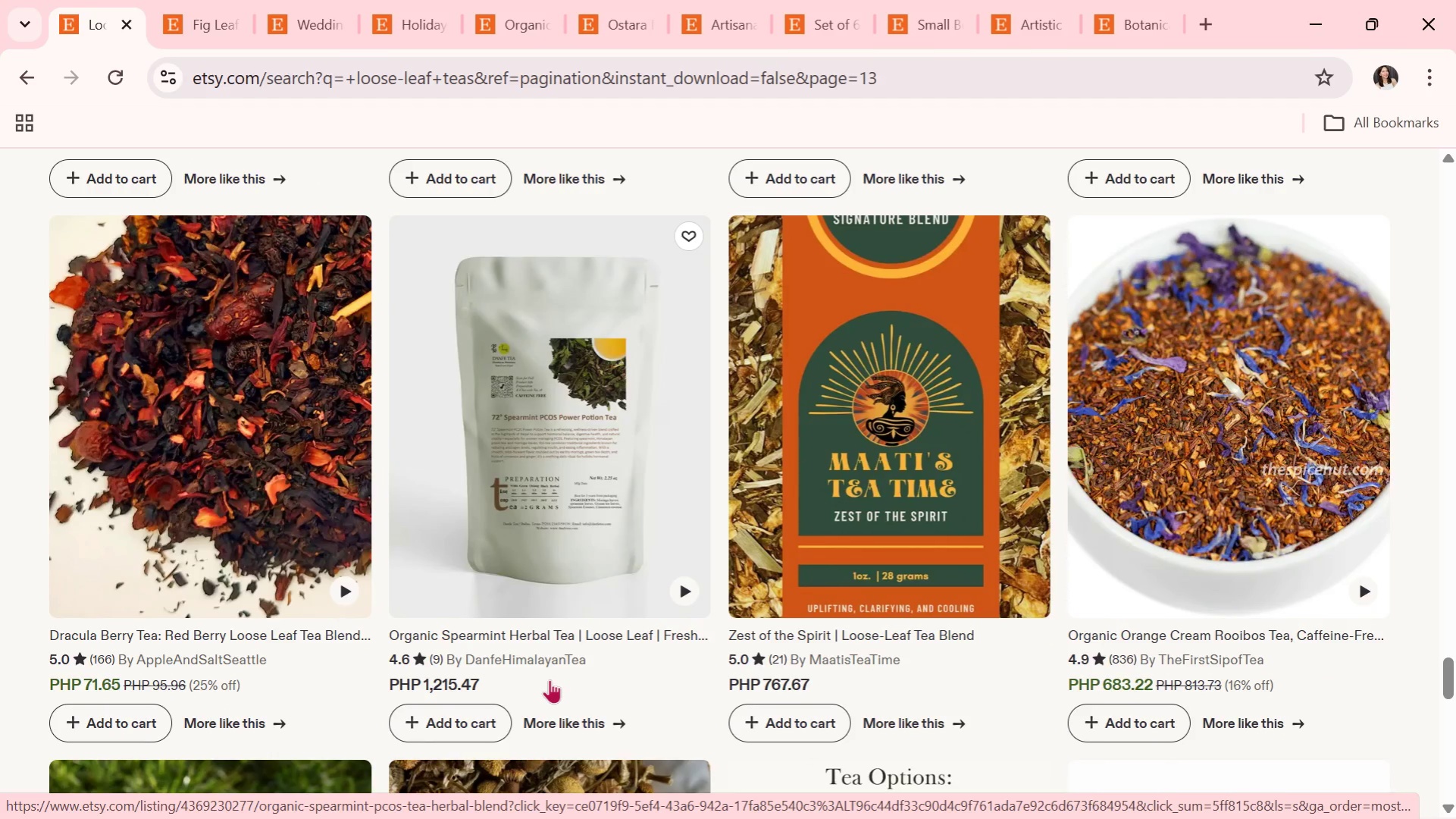 
scroll: coordinate [549, 681], scroll_direction: down, amount: 2.0
 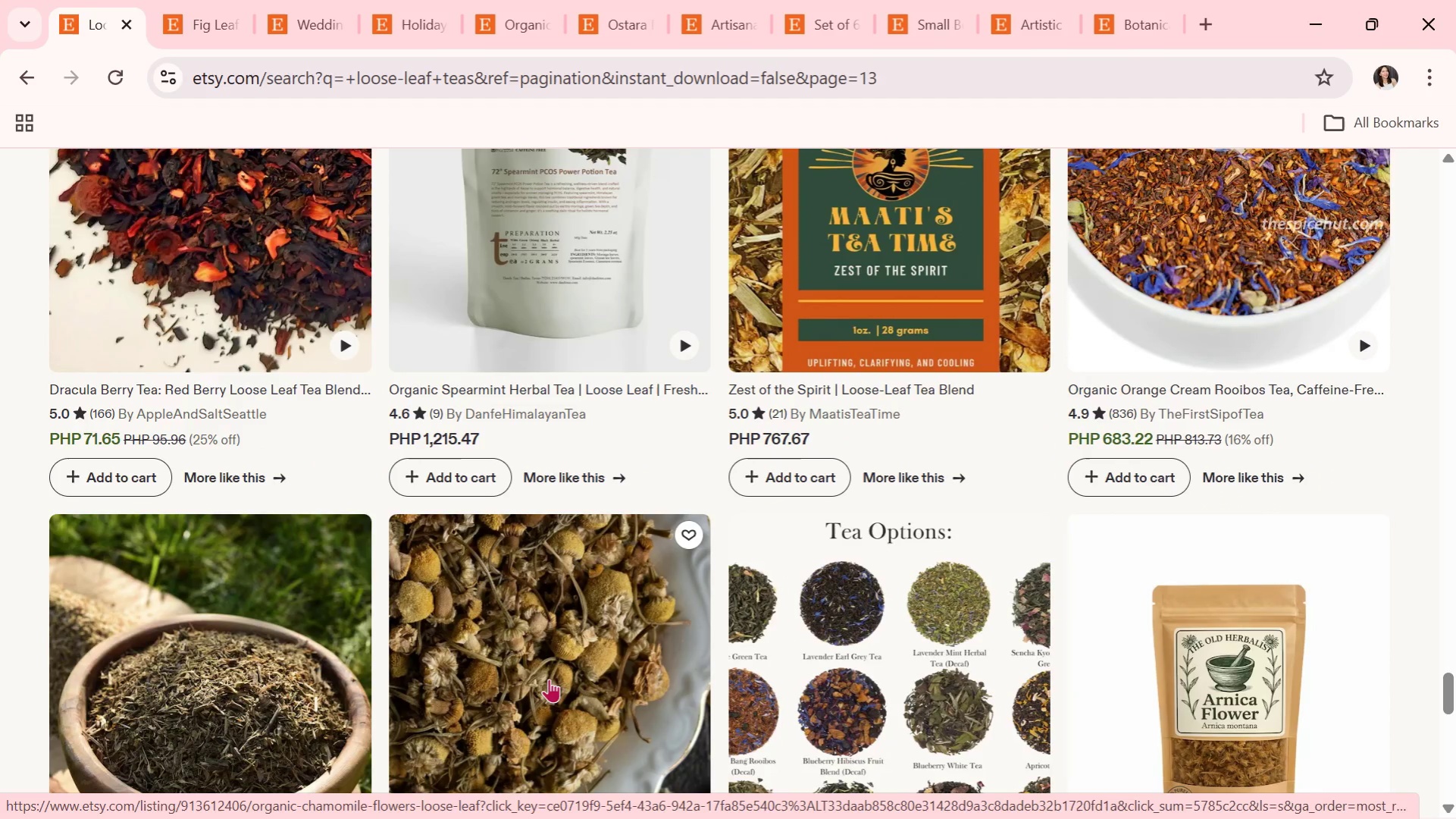 
wait(8.13)
 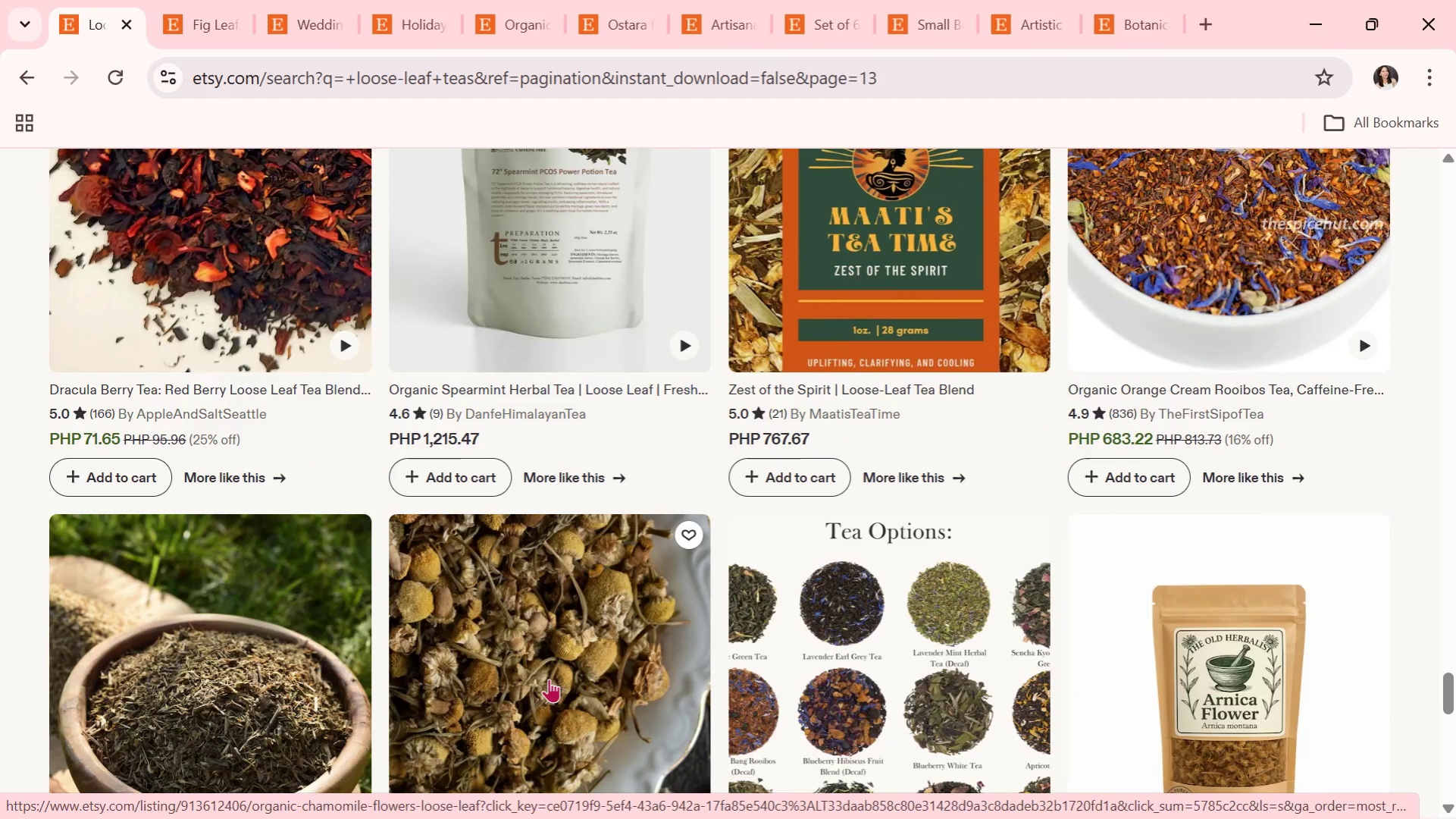 
scroll: coordinate [581, 712], scroll_direction: down, amount: 3.0
 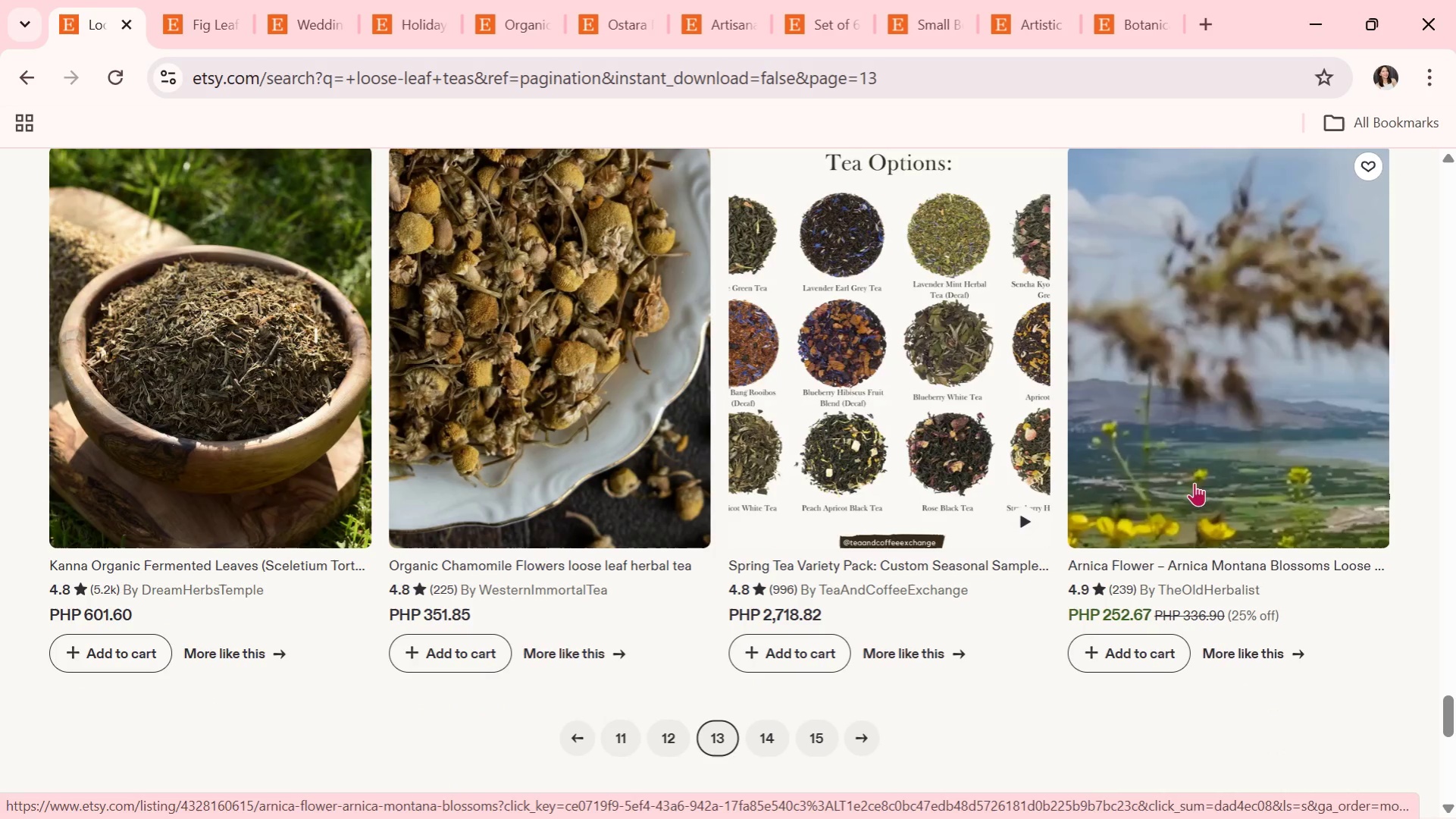 
wait(5.76)
 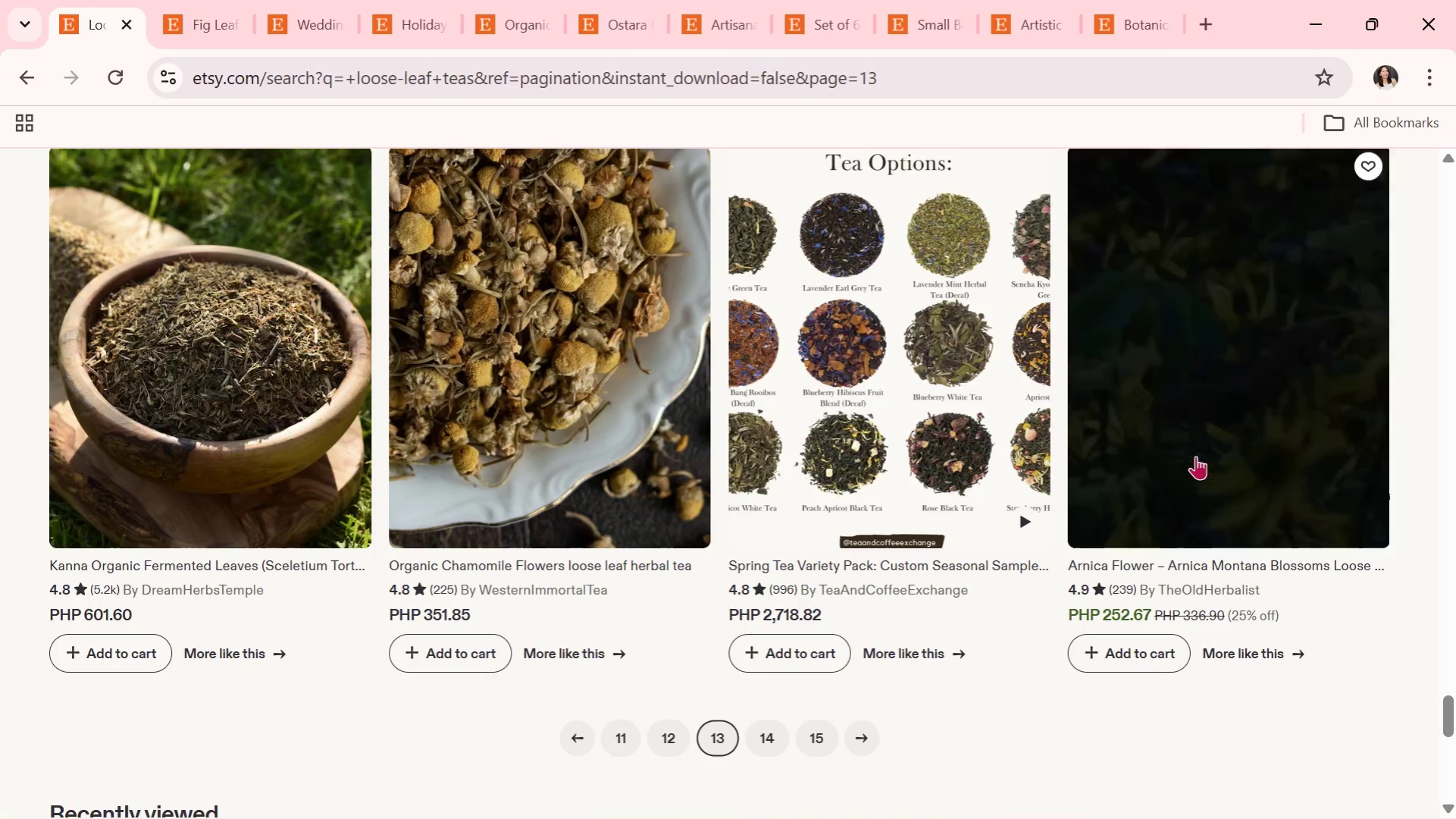 
left_click([768, 734])
 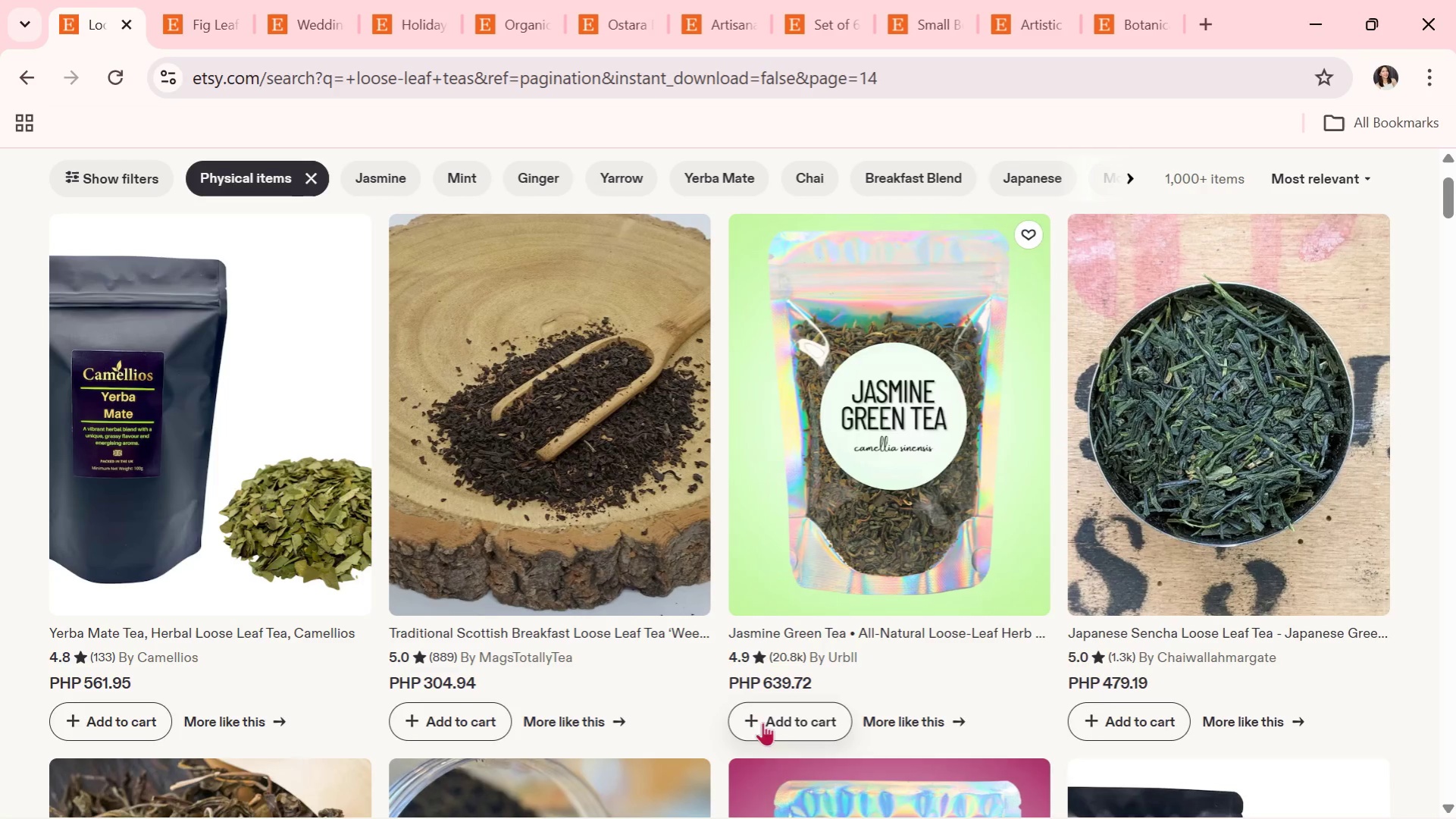 
scroll: coordinate [519, 704], scroll_direction: down, amount: 3.0
 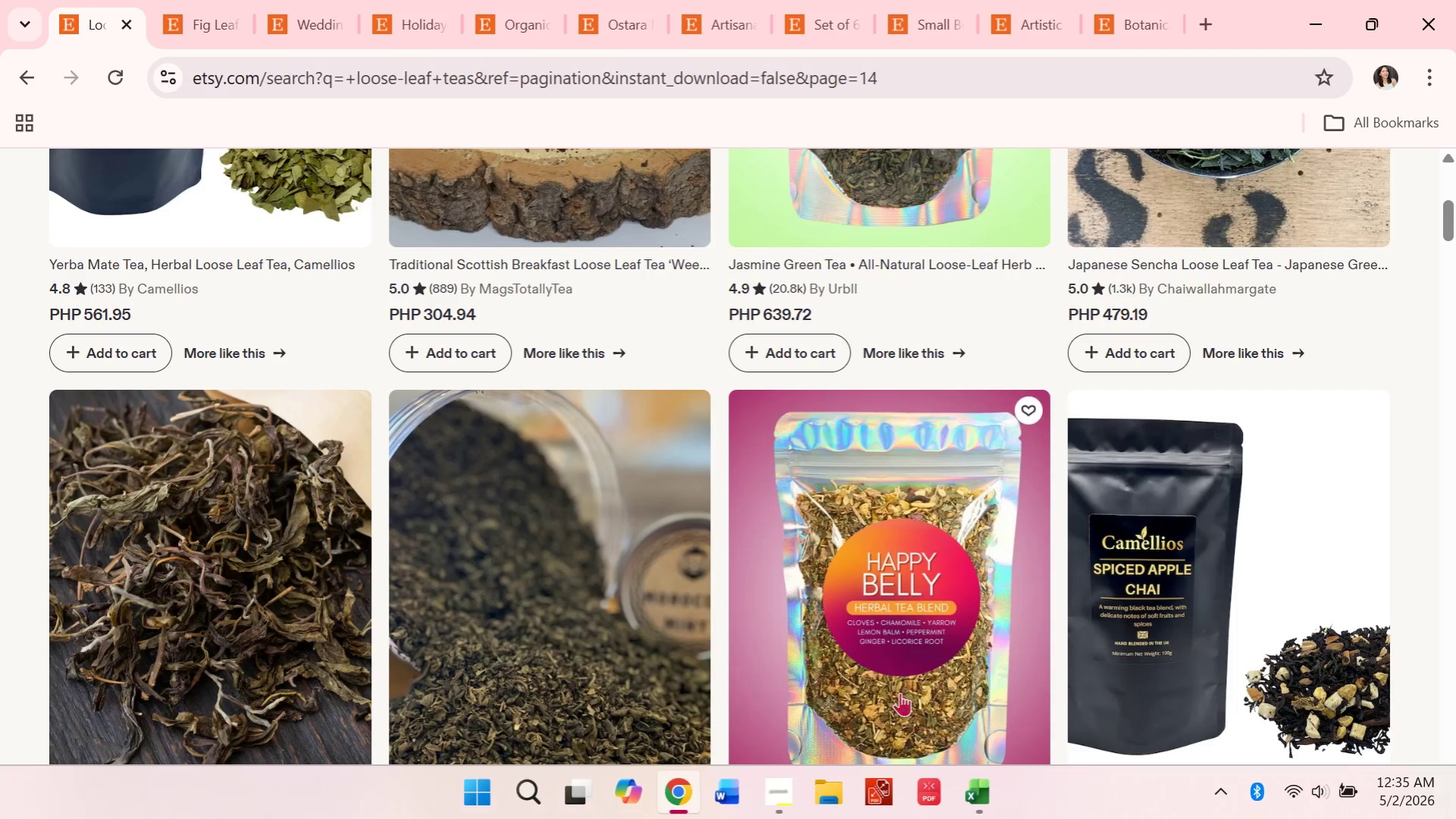 
left_click([903, 685])
 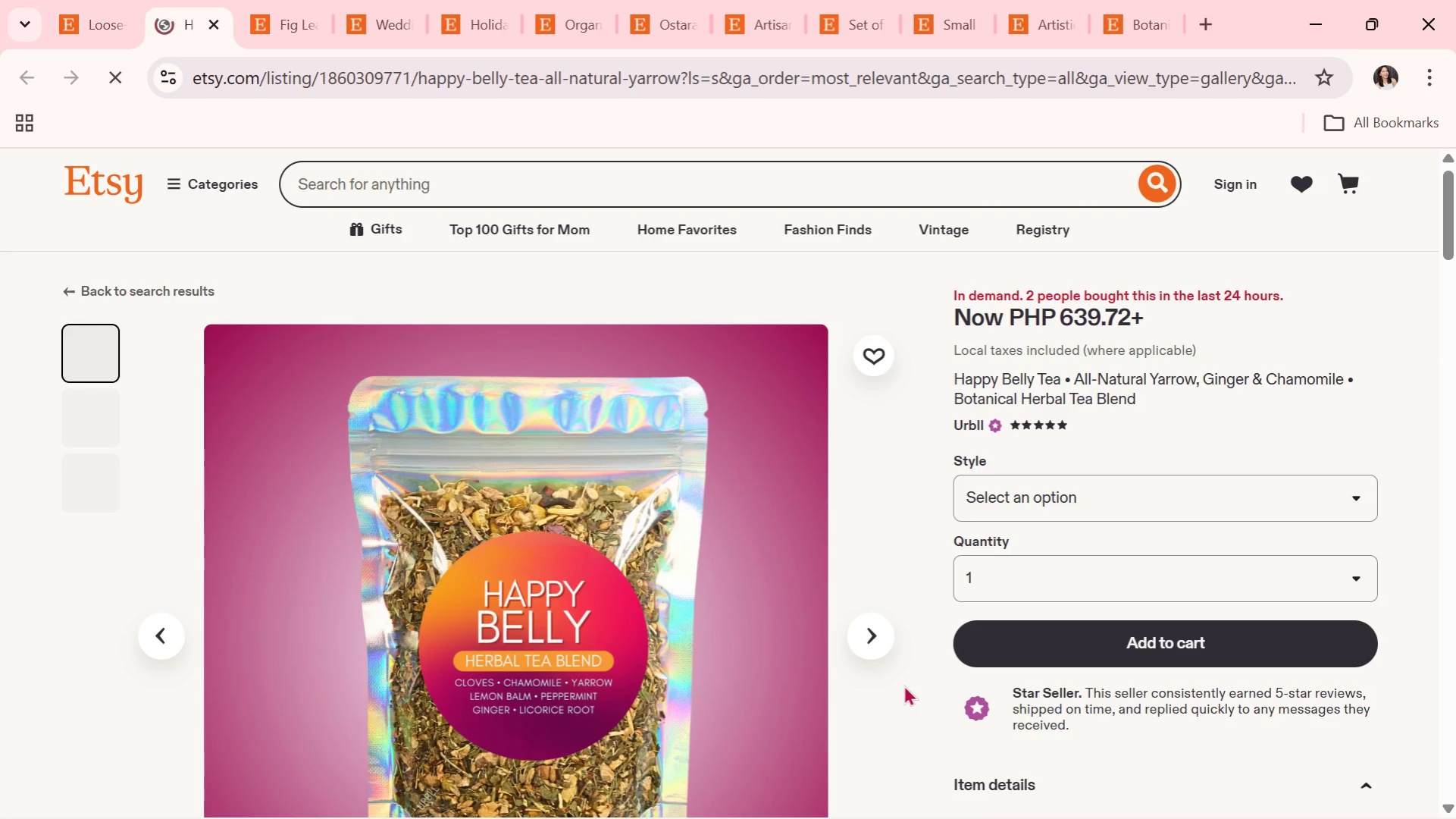 
scroll: coordinate [904, 650], scroll_direction: down, amount: 1.0
 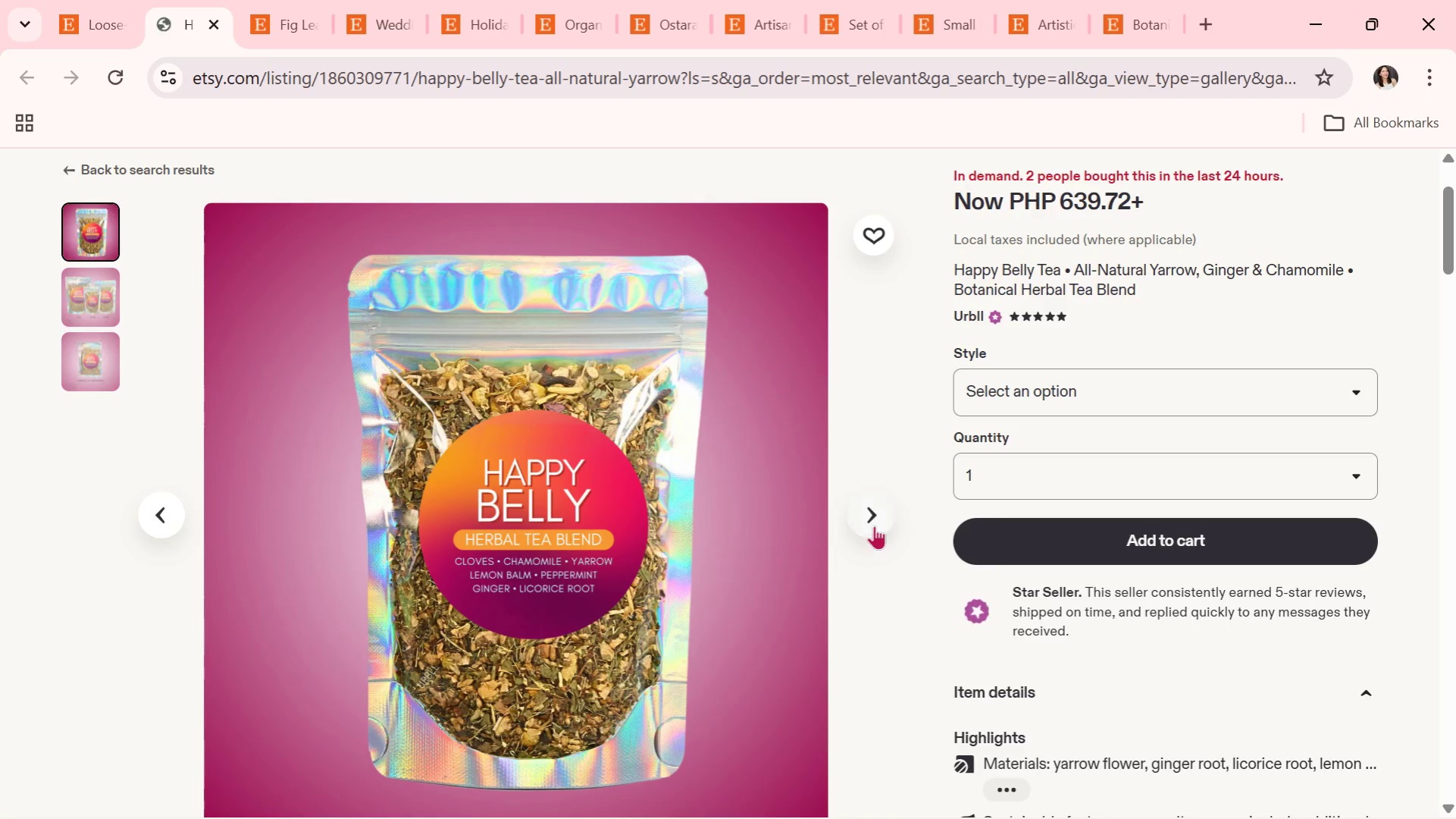 
left_click([882, 516])
 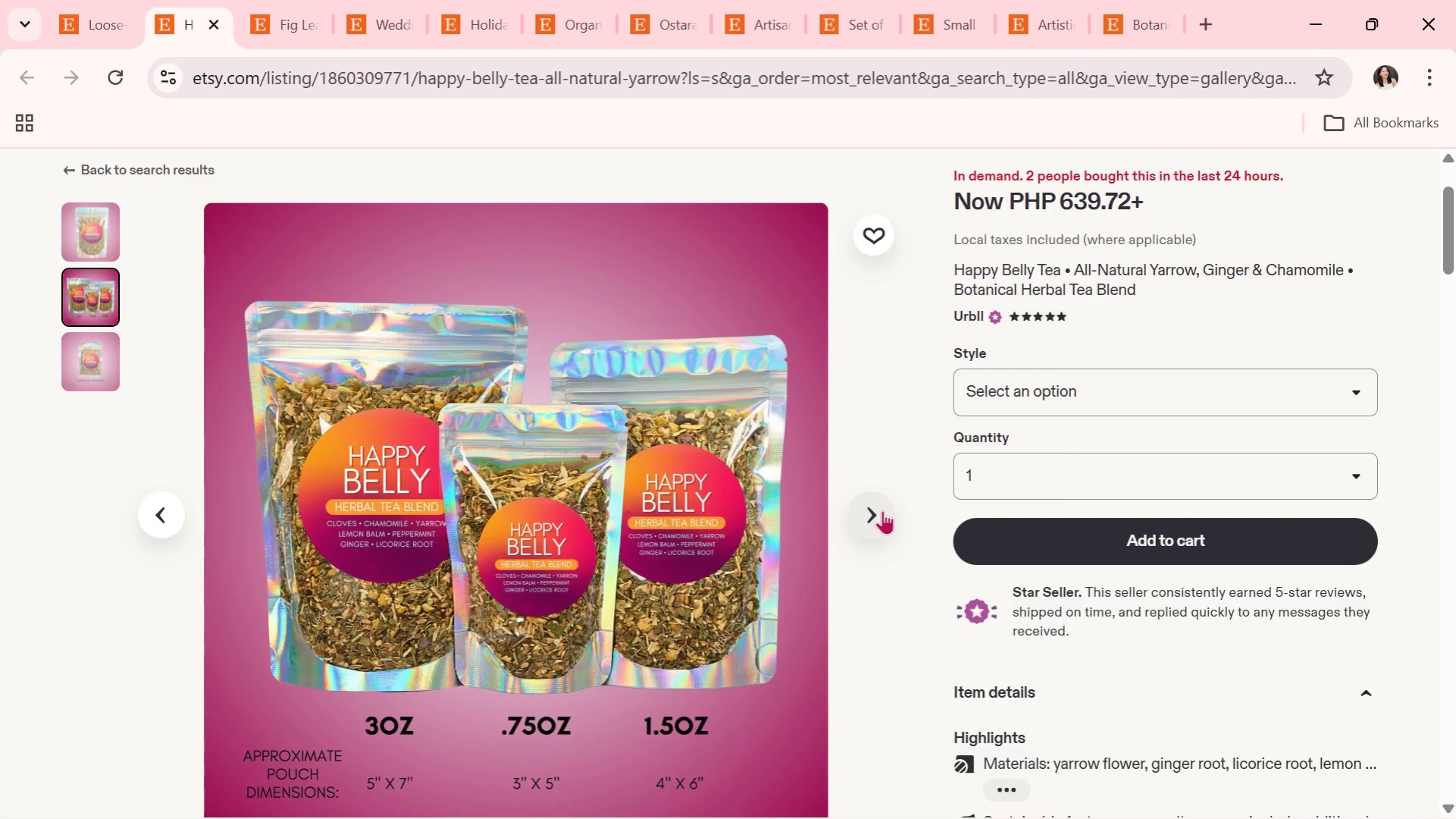 
left_click([882, 510])
 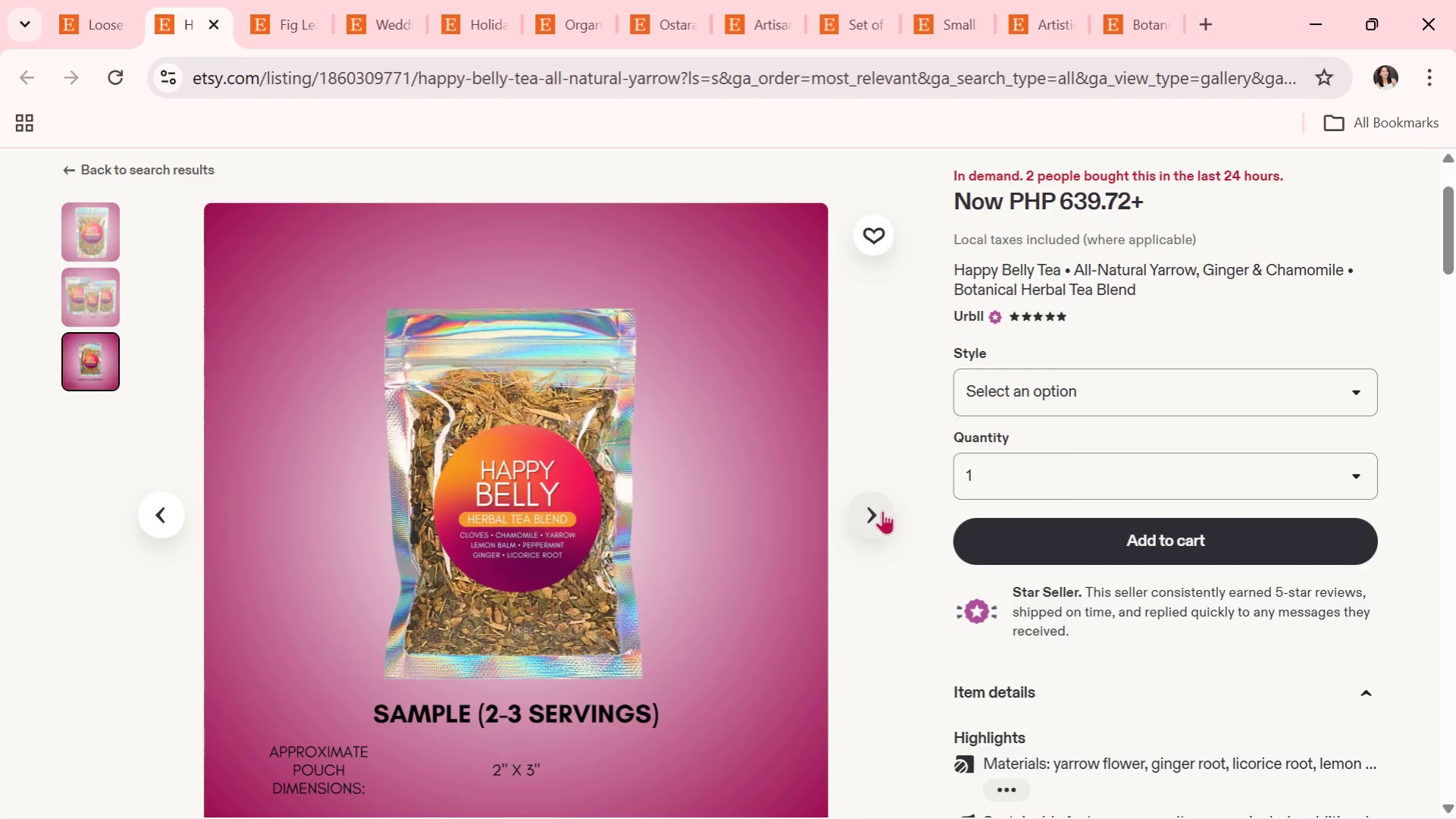 
left_click([882, 510])
 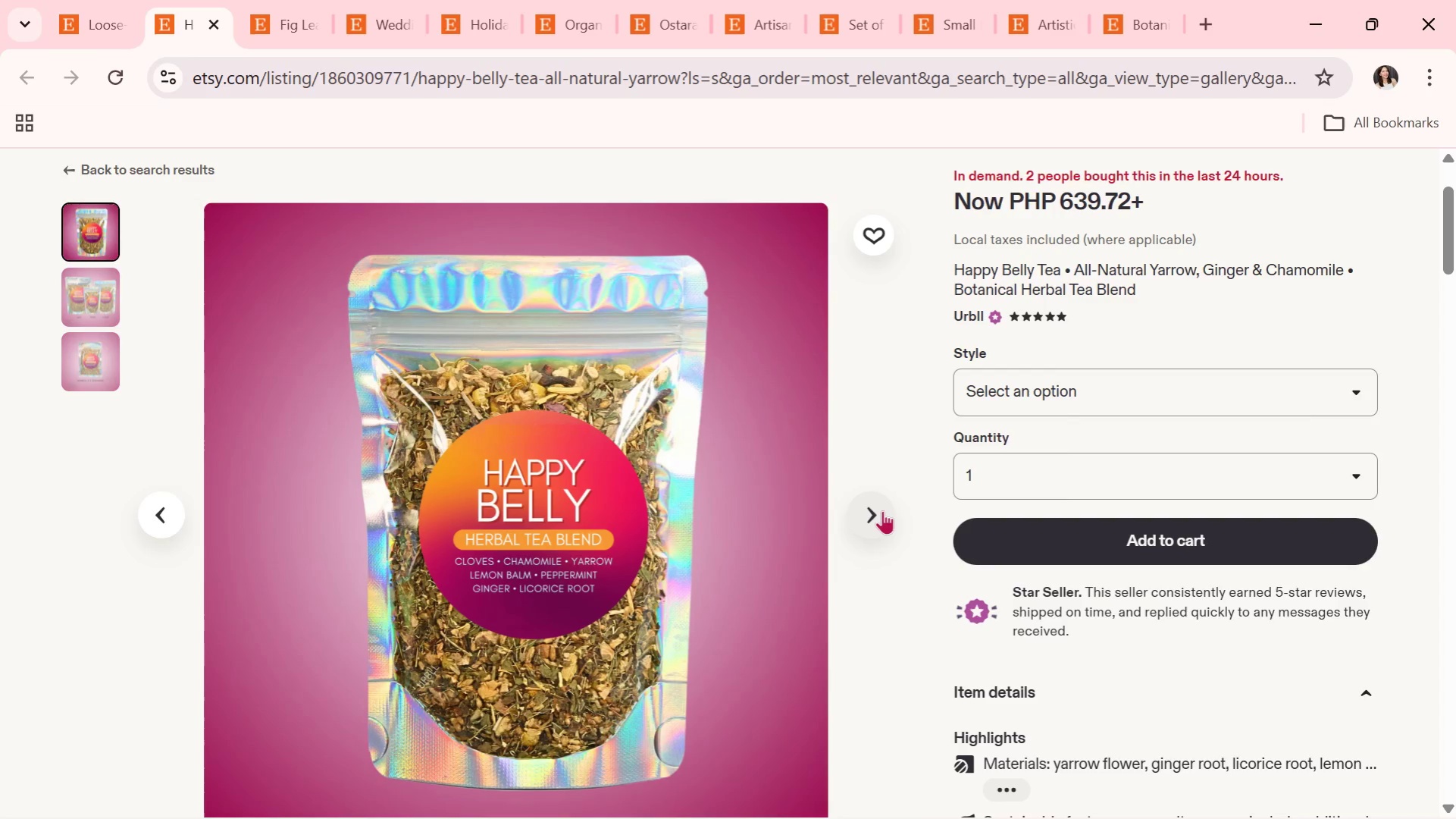 
wait(8.12)
 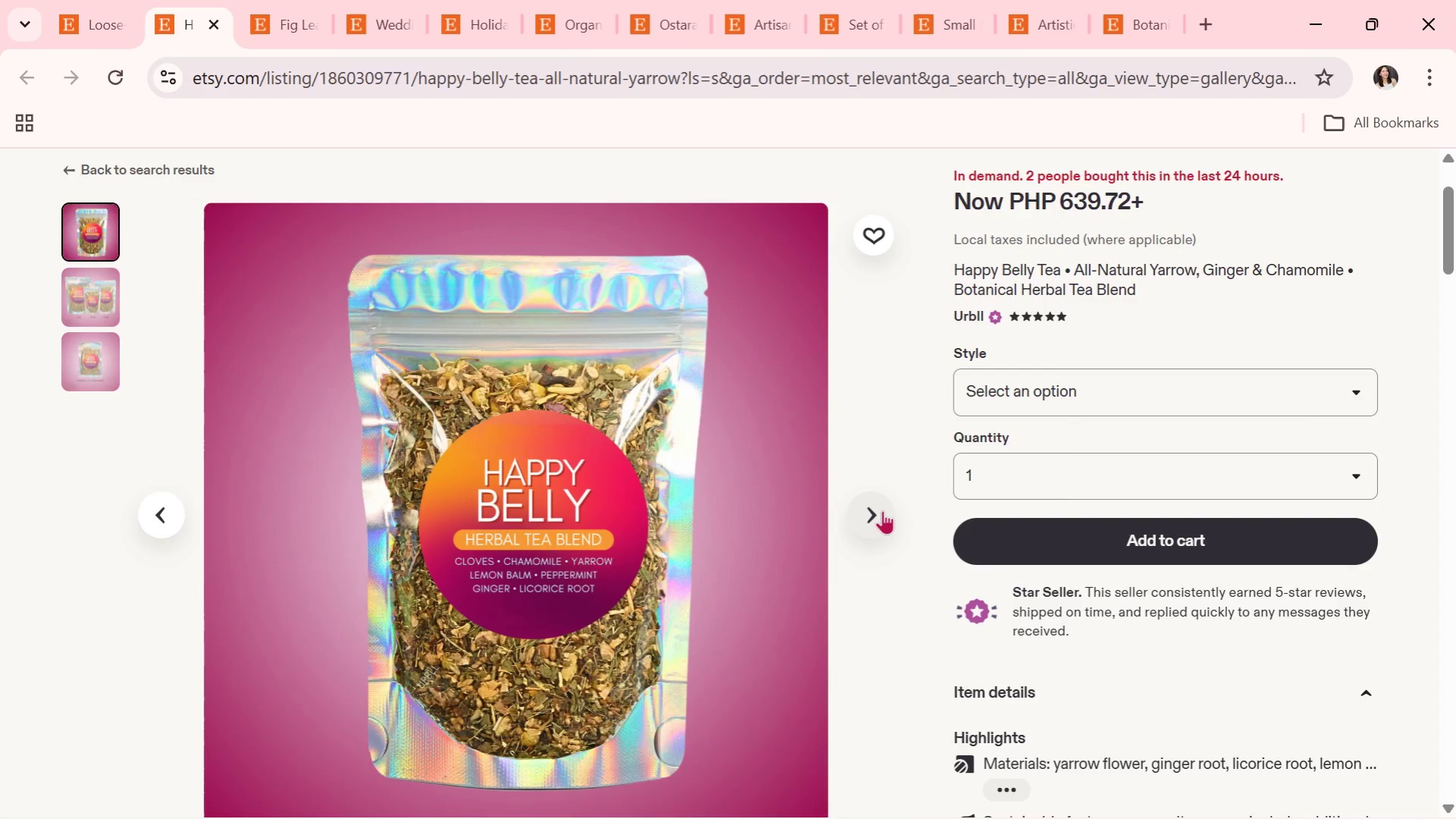 
left_click([882, 510])
 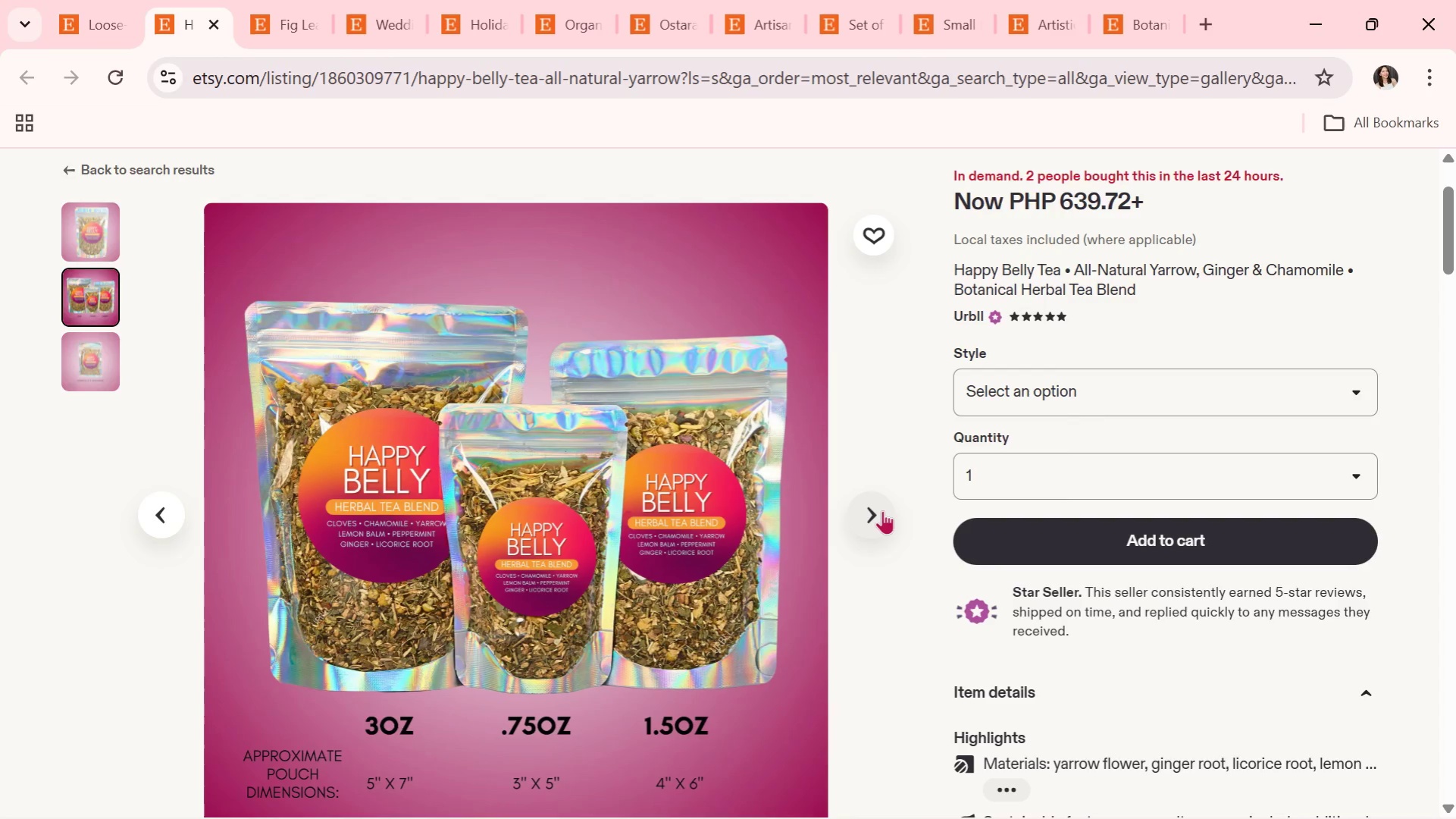 
wait(9.84)
 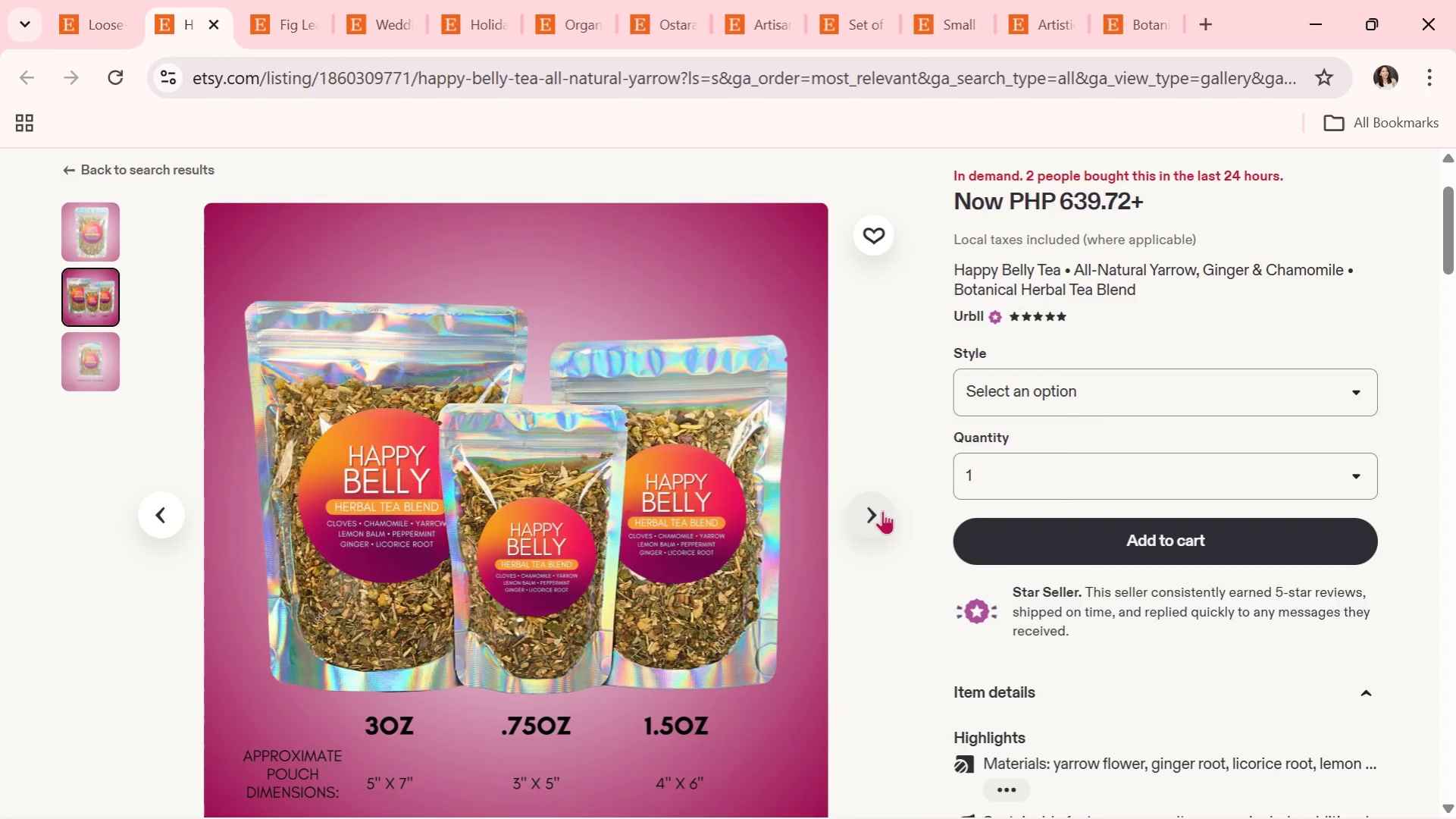 
left_click([869, 508])
 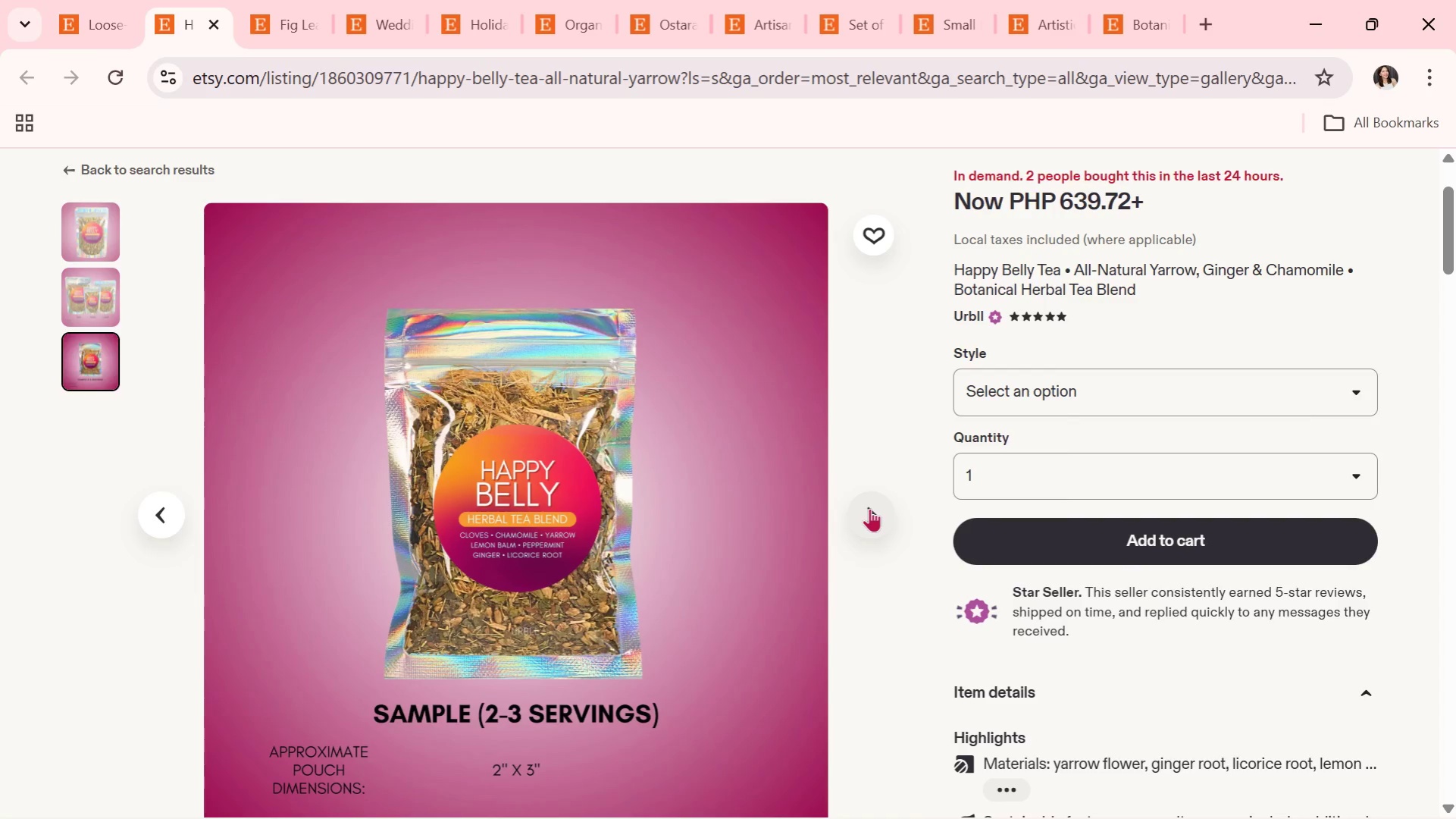 
left_click([869, 508])
 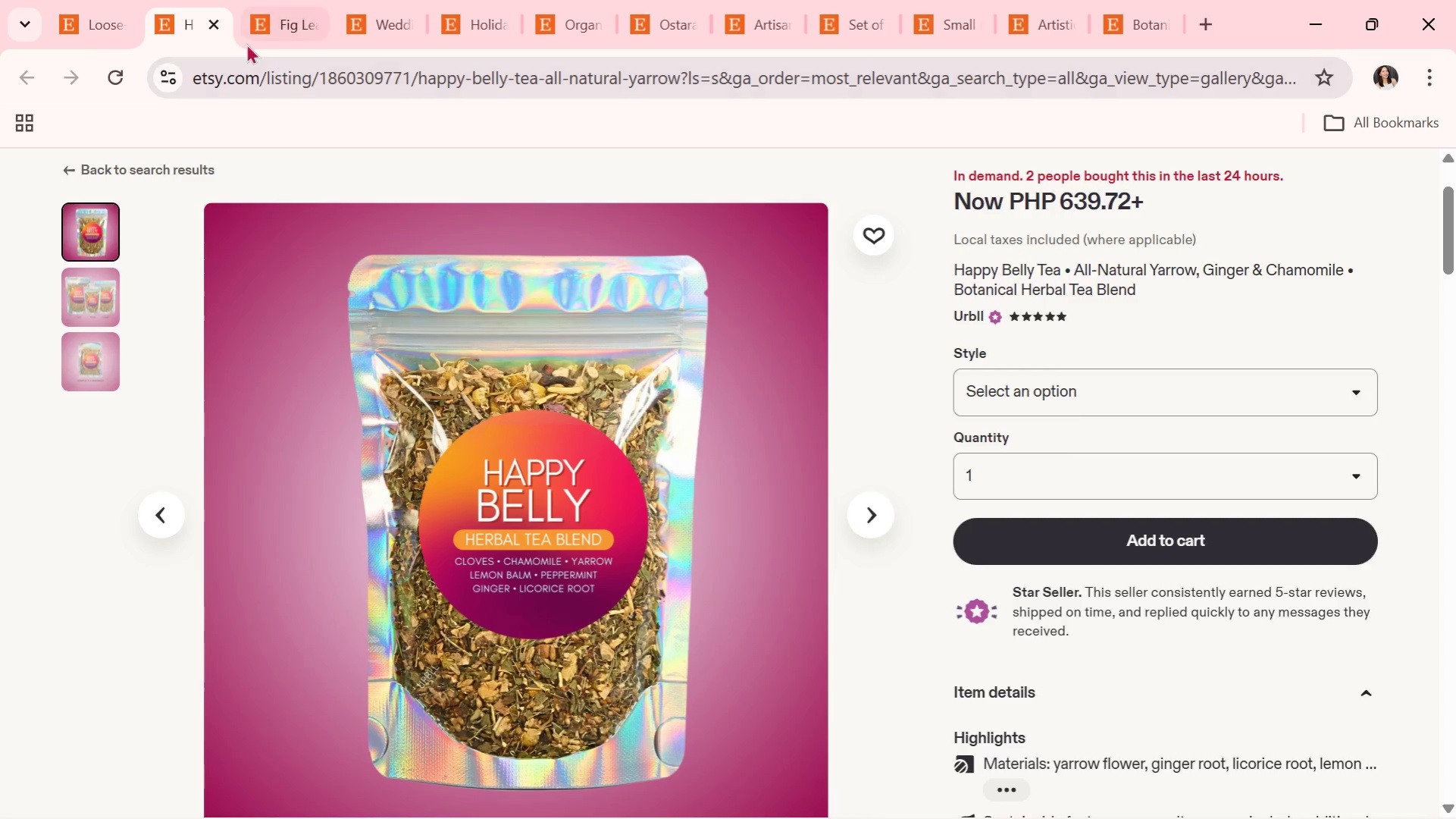 
left_click([206, 18])
 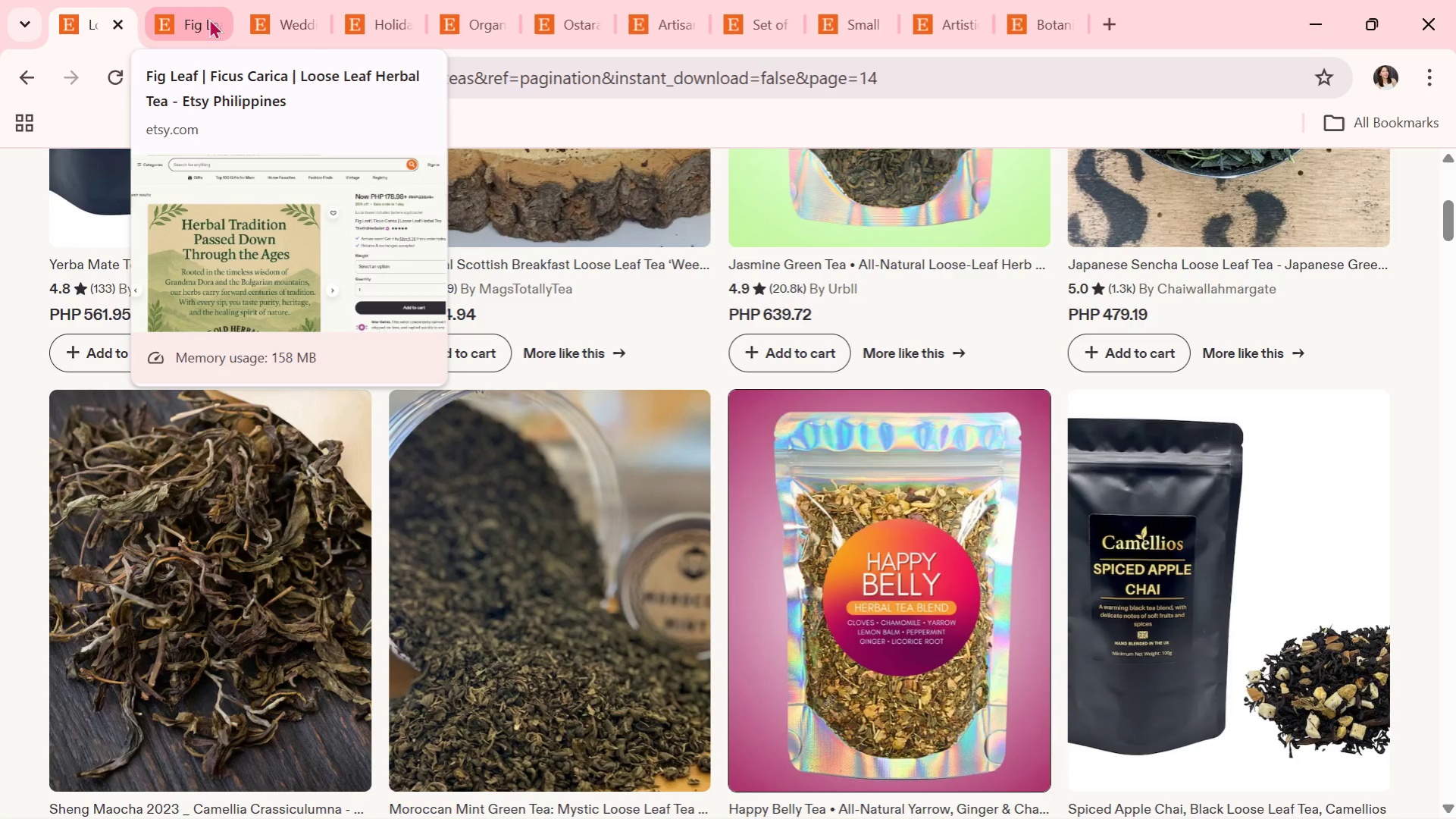 
scroll: coordinate [597, 536], scroll_direction: down, amount: 5.0
 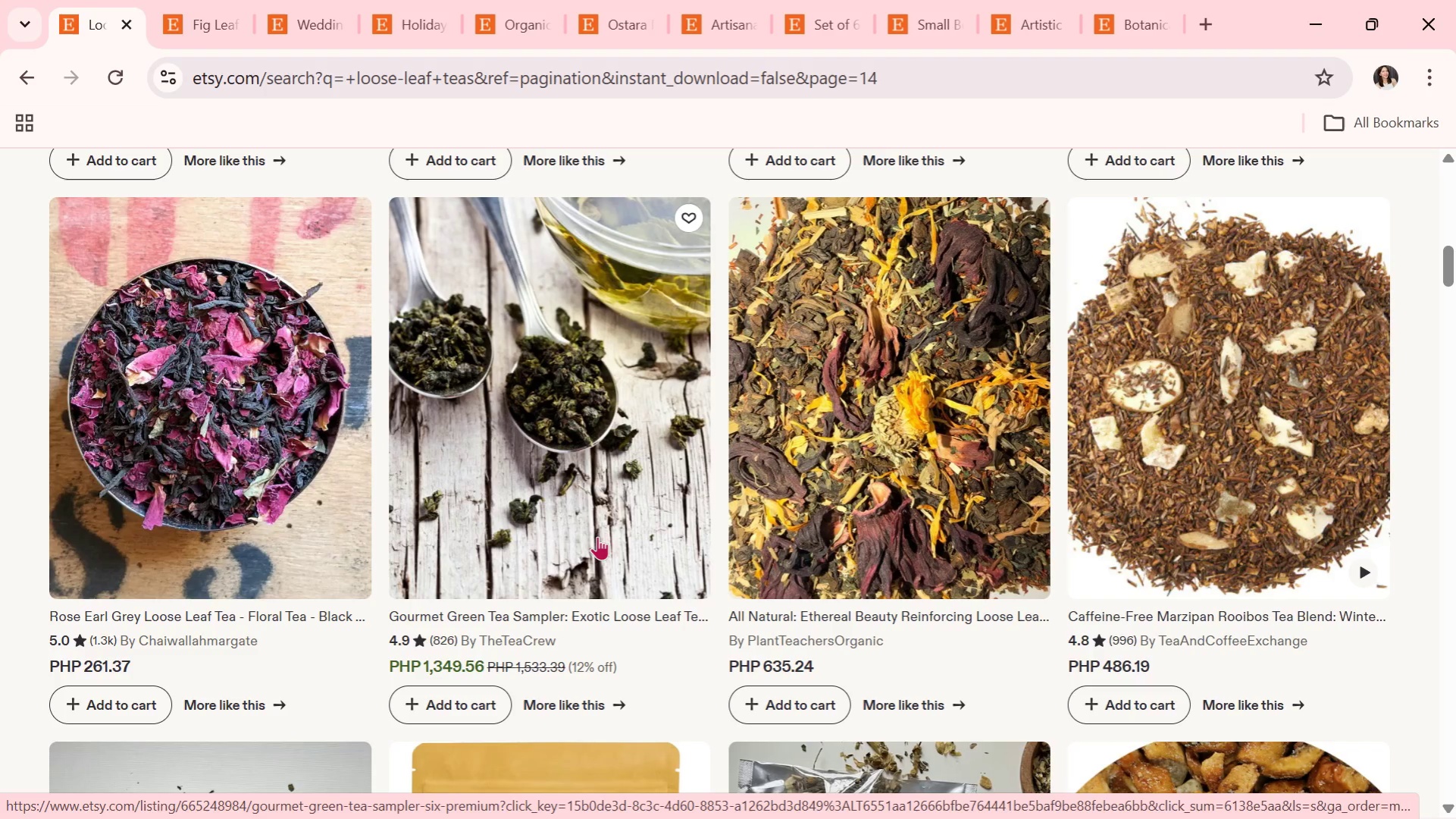 
wait(8.72)
 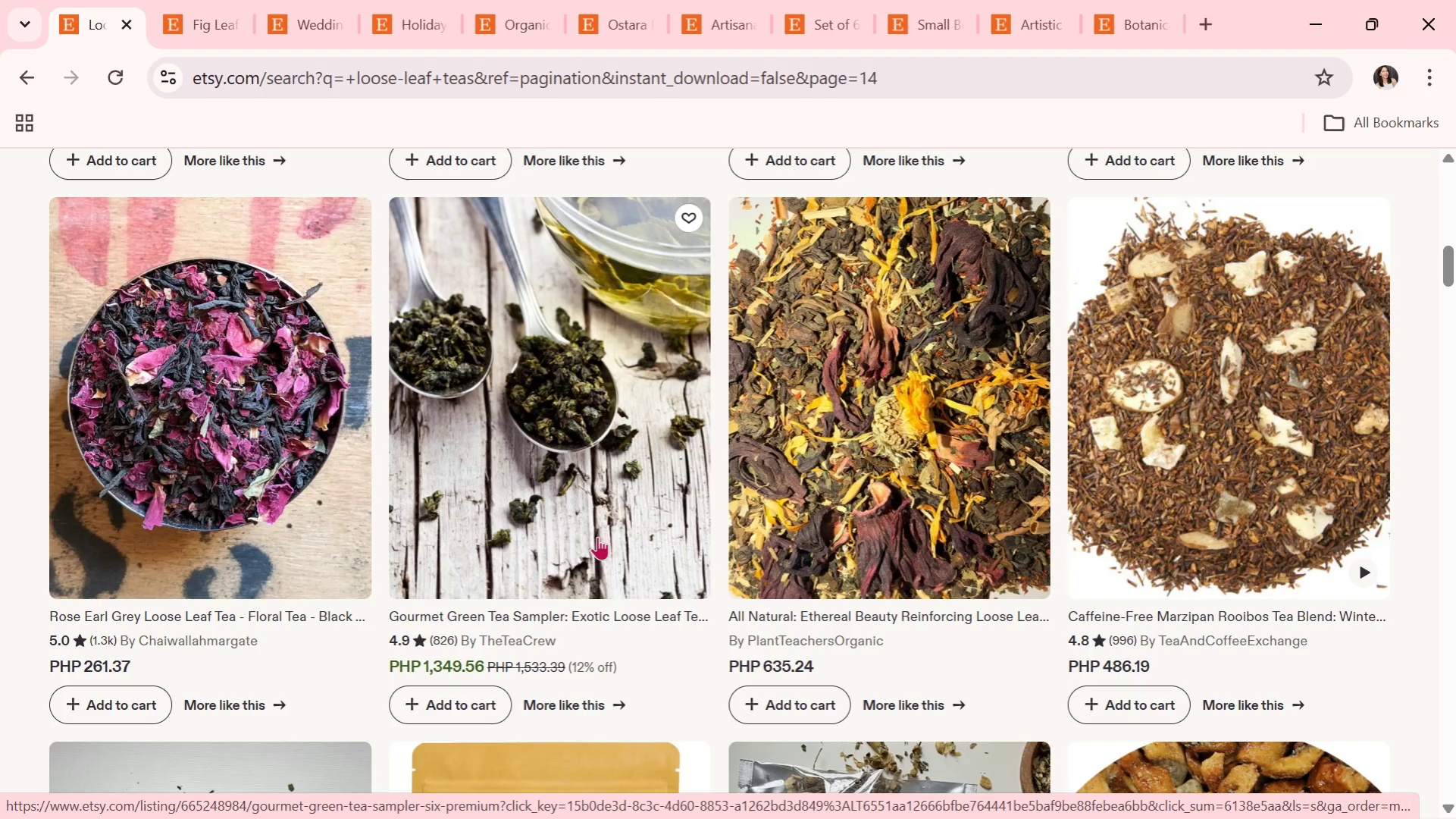 
scroll: coordinate [465, 668], scroll_direction: down, amount: 5.0
 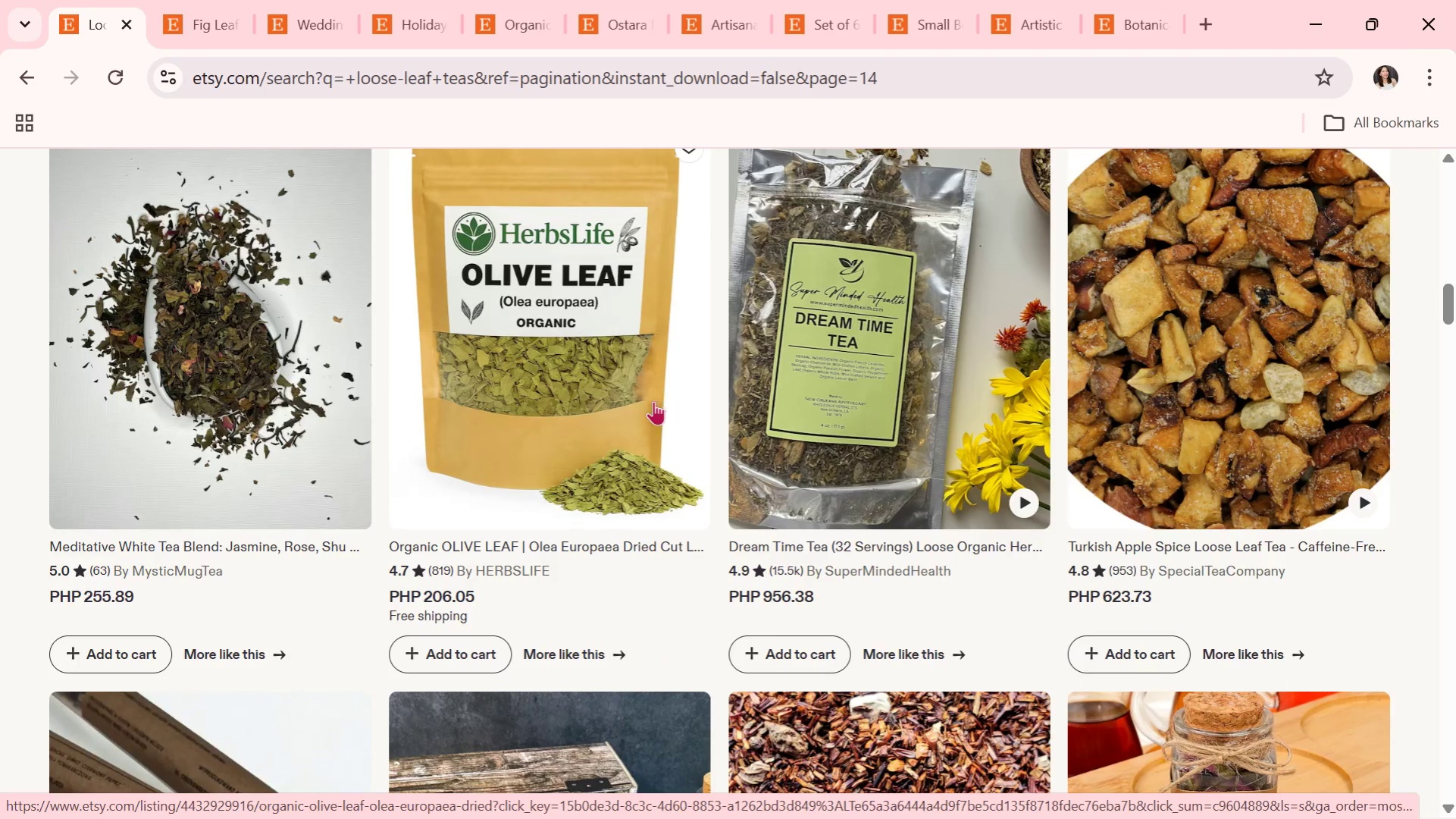 
left_click([609, 391])
 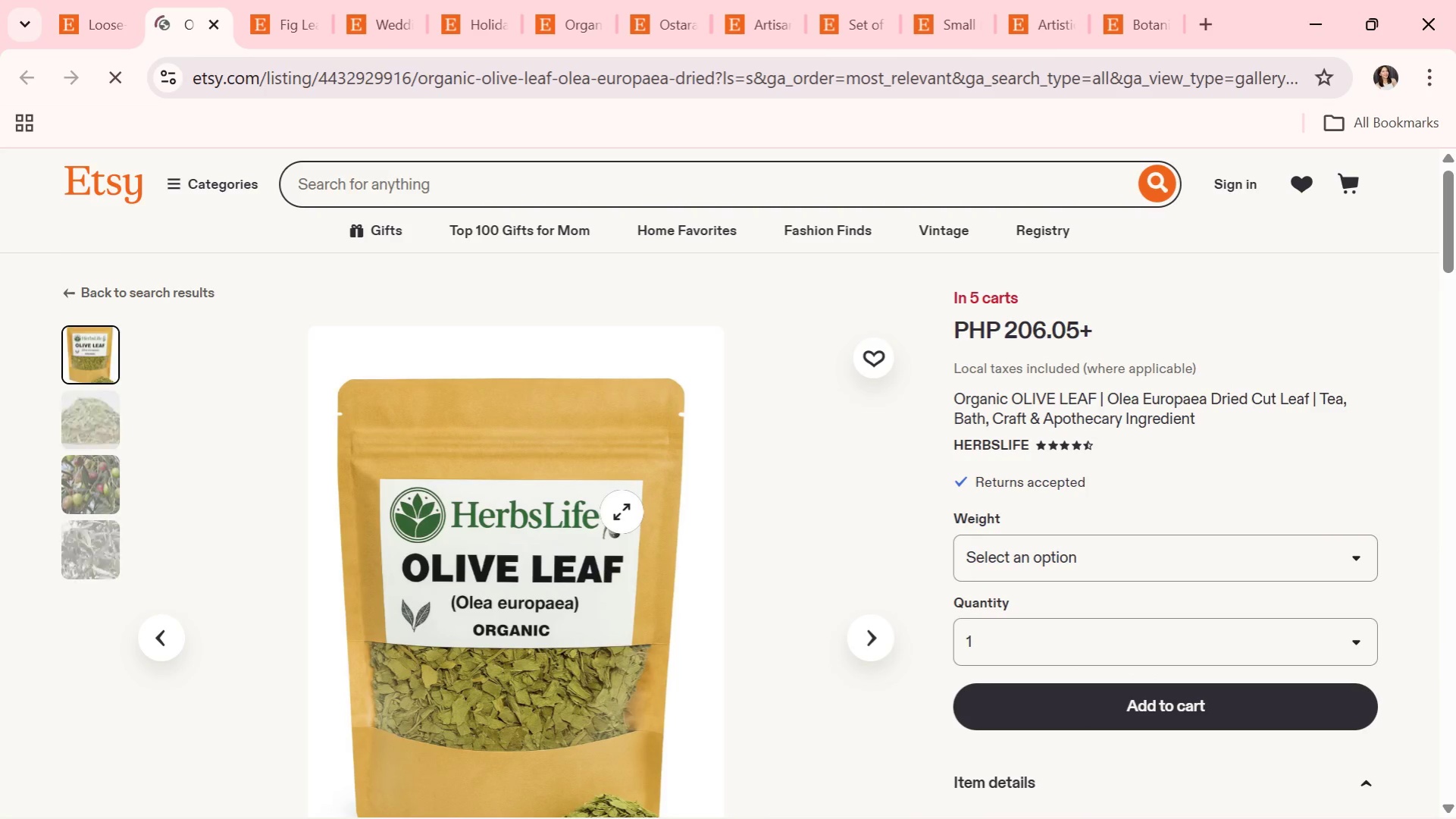 
scroll: coordinate [722, 528], scroll_direction: down, amount: 1.0
 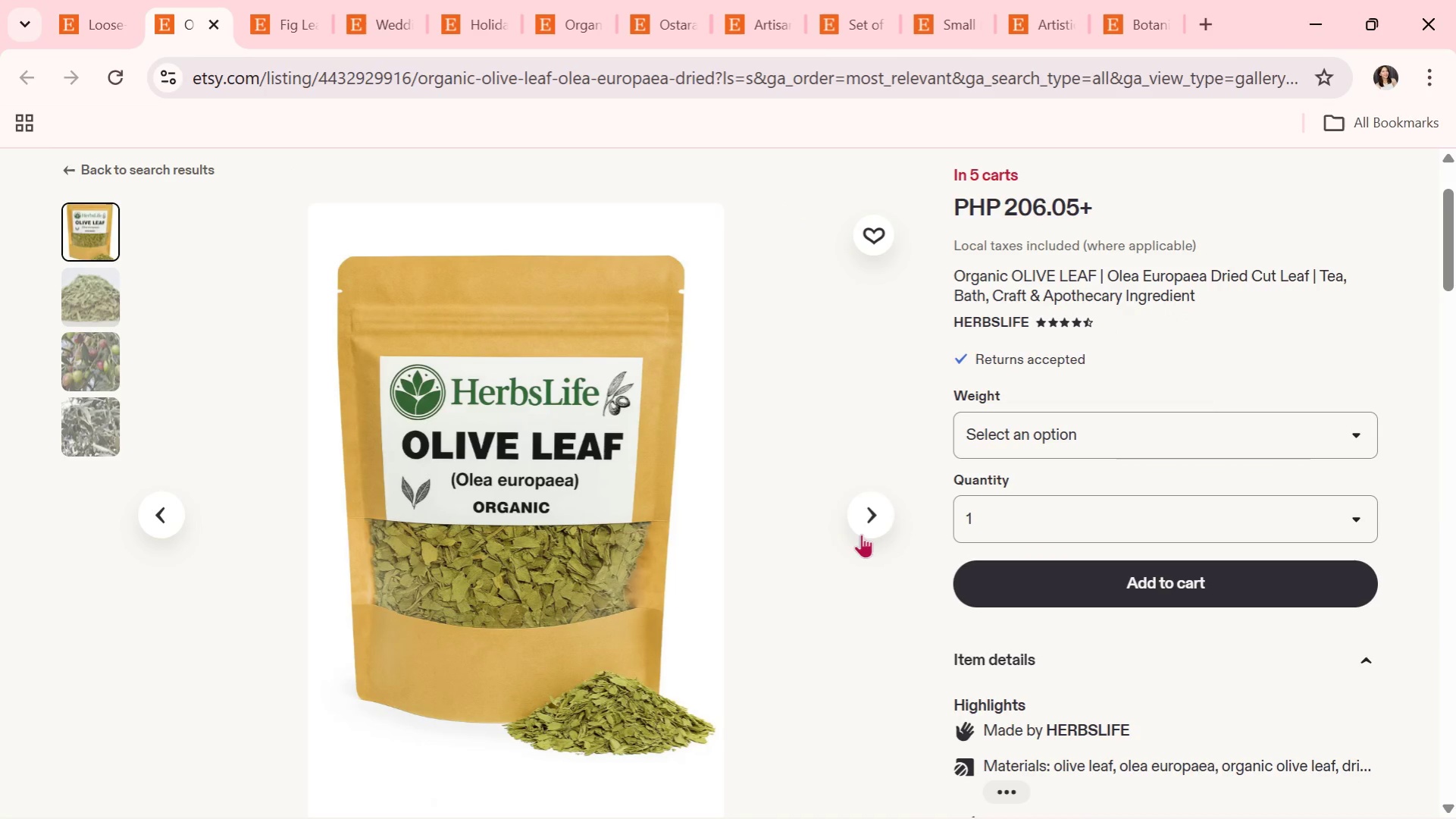 
left_click([872, 521])
 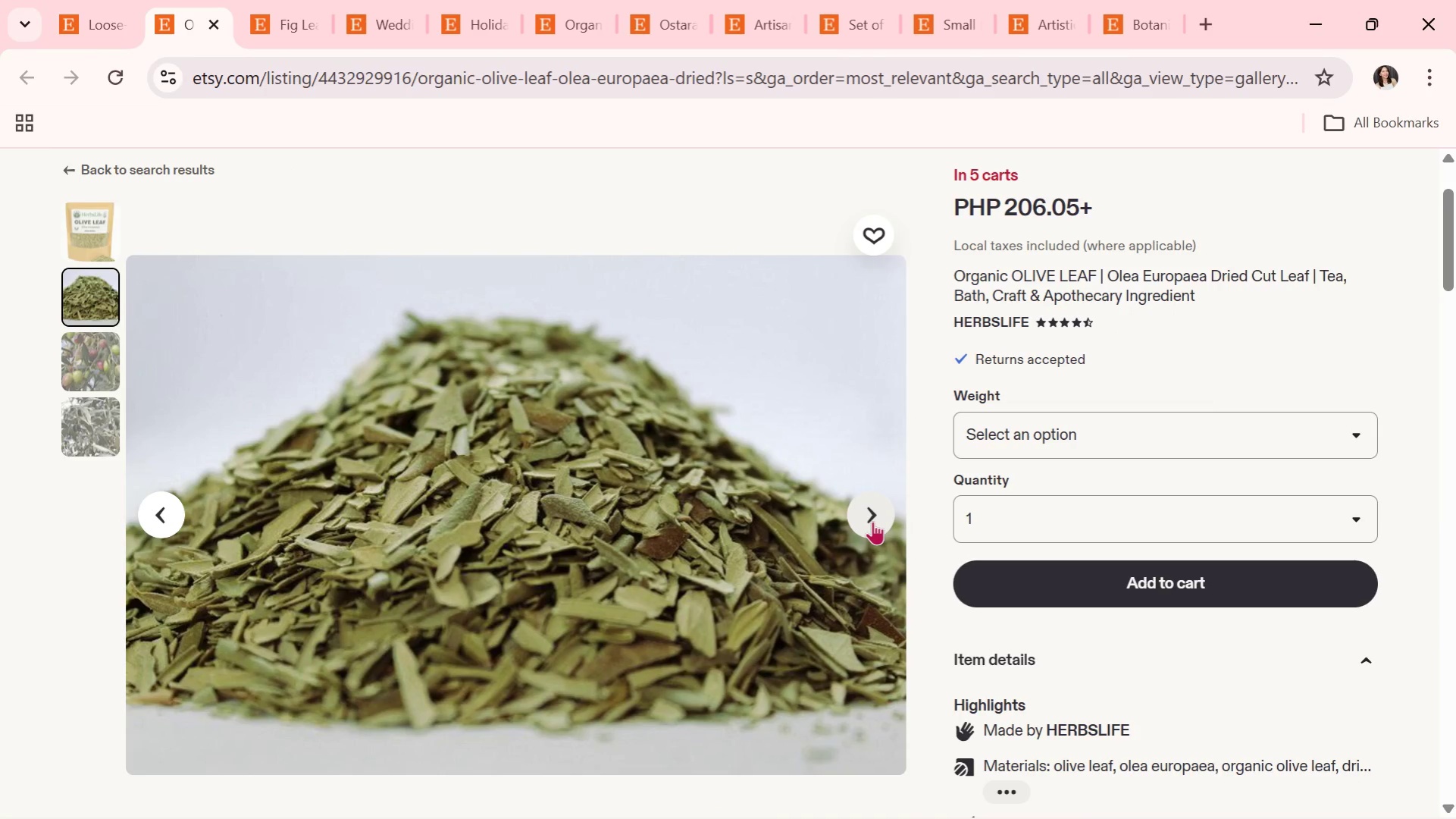 
wait(5.02)
 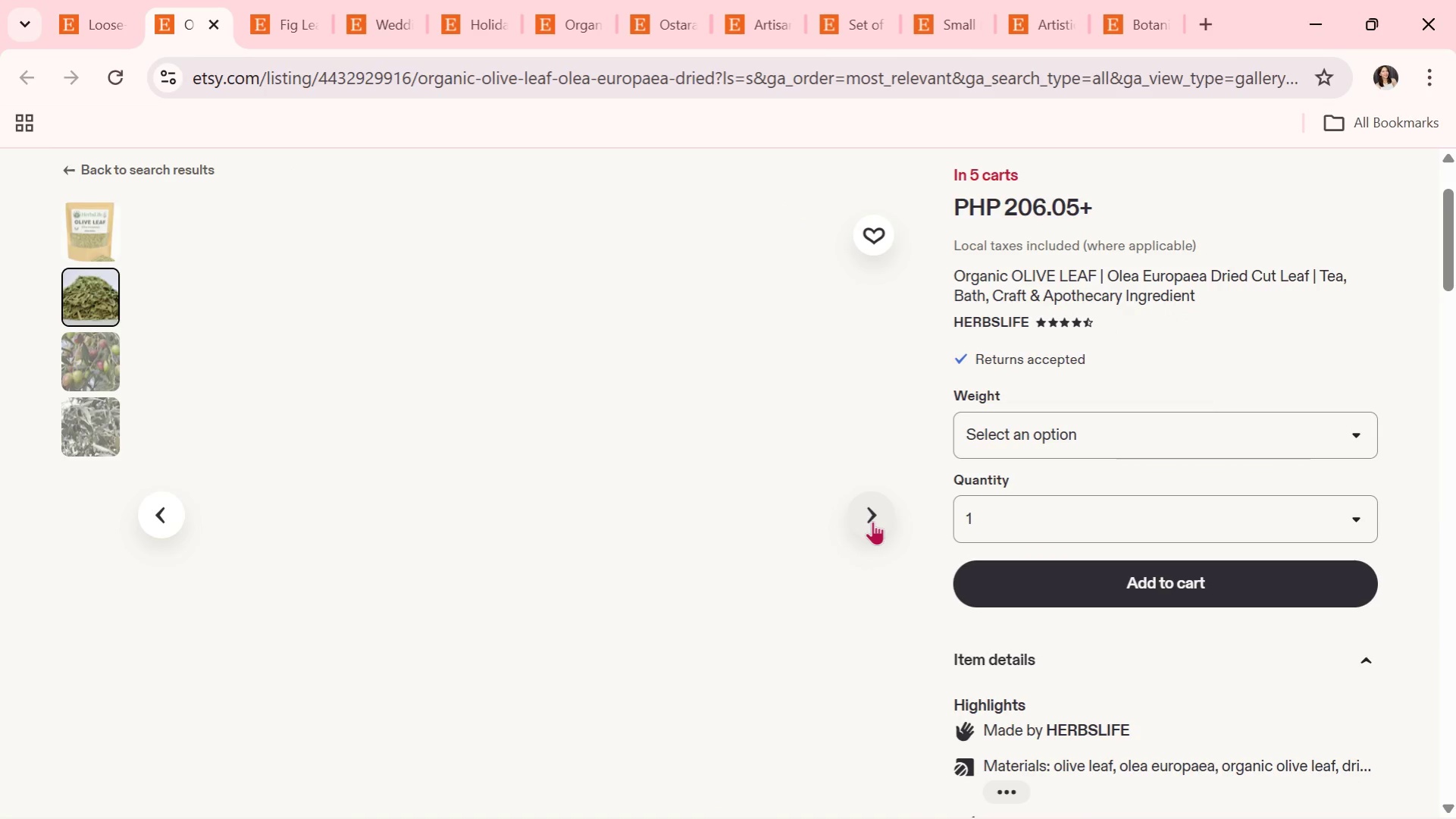 
left_click([872, 521])
 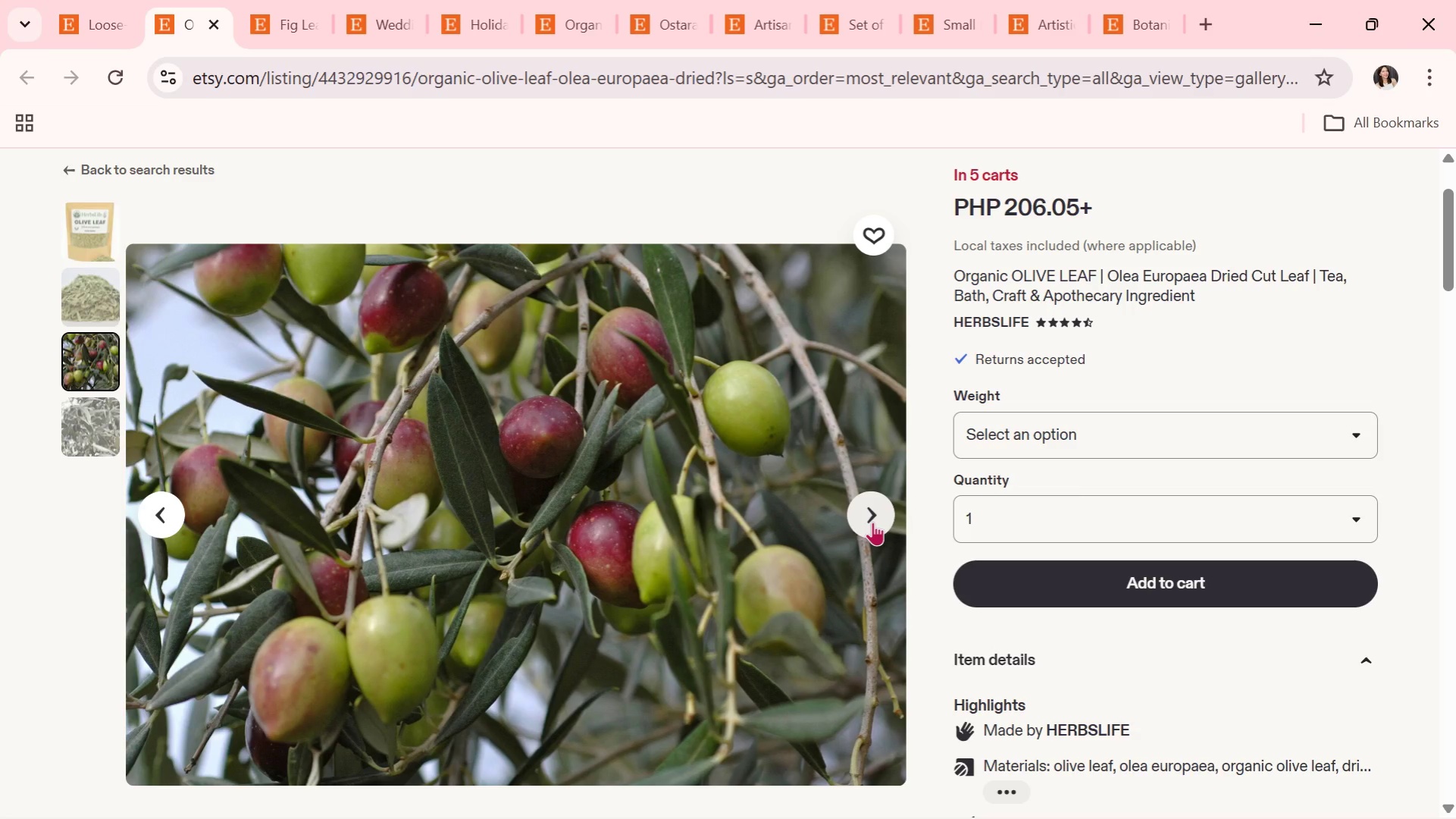 
left_click([872, 522])
 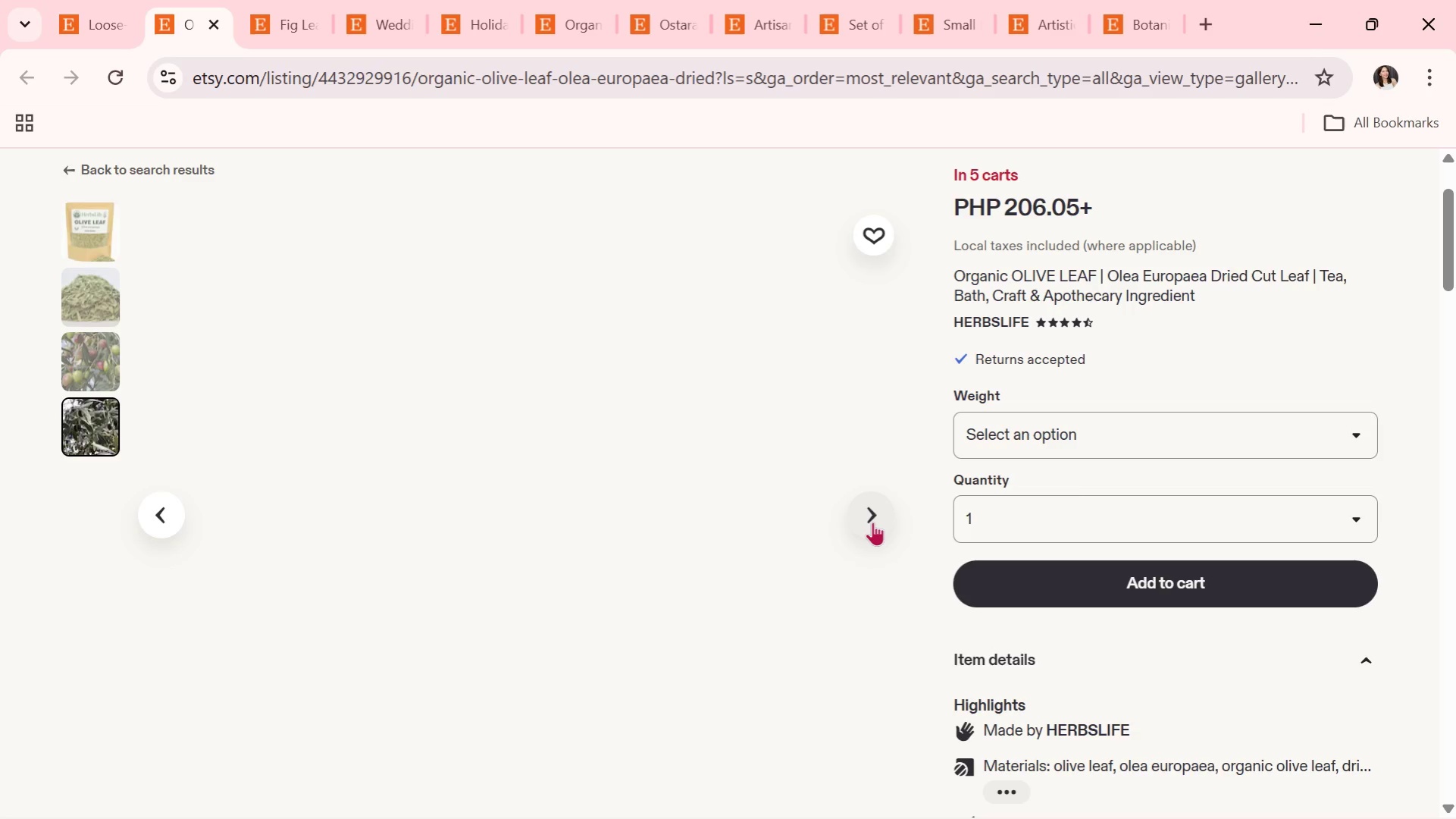 
left_click([872, 522])
 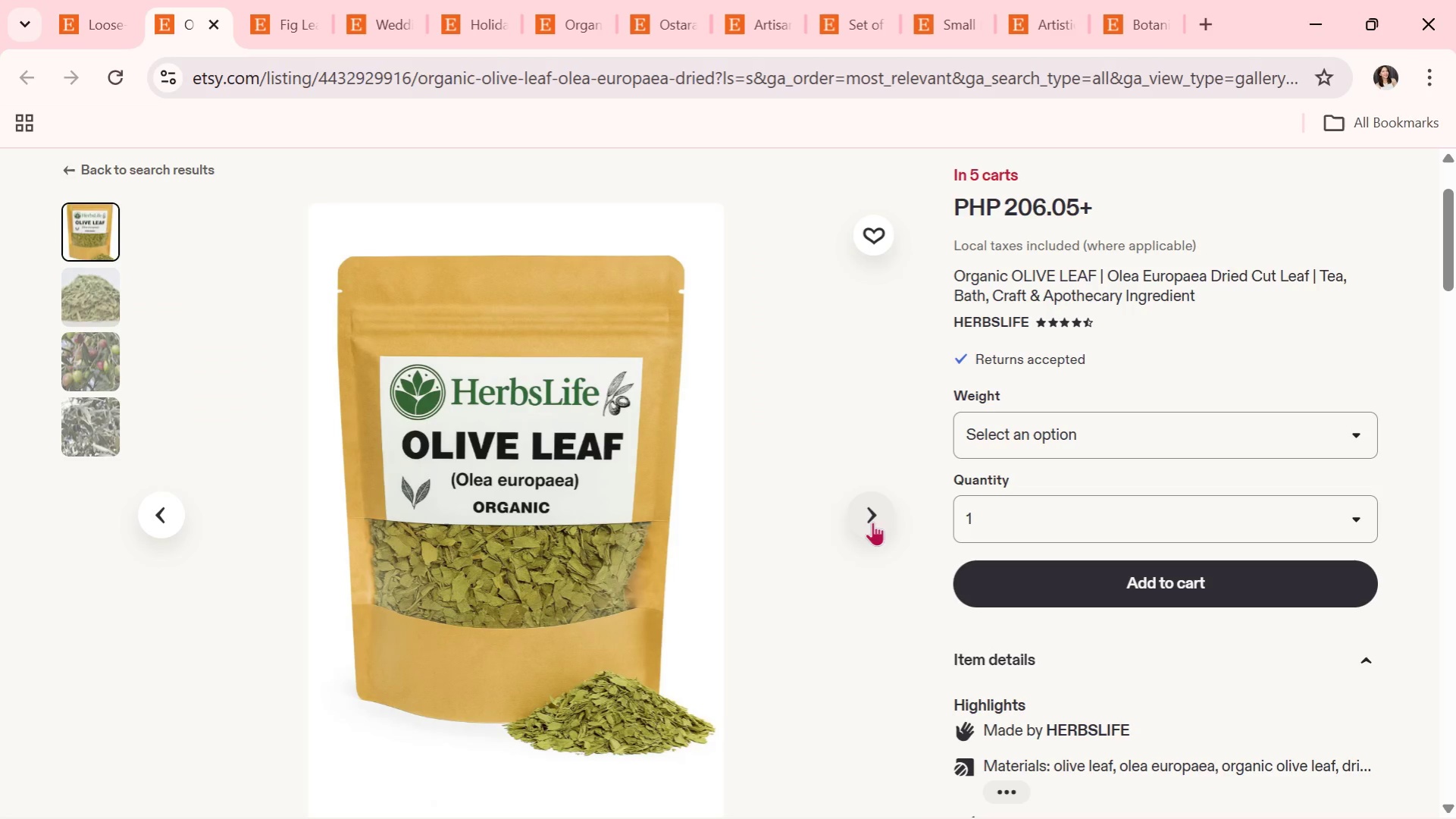 
wait(5.48)
 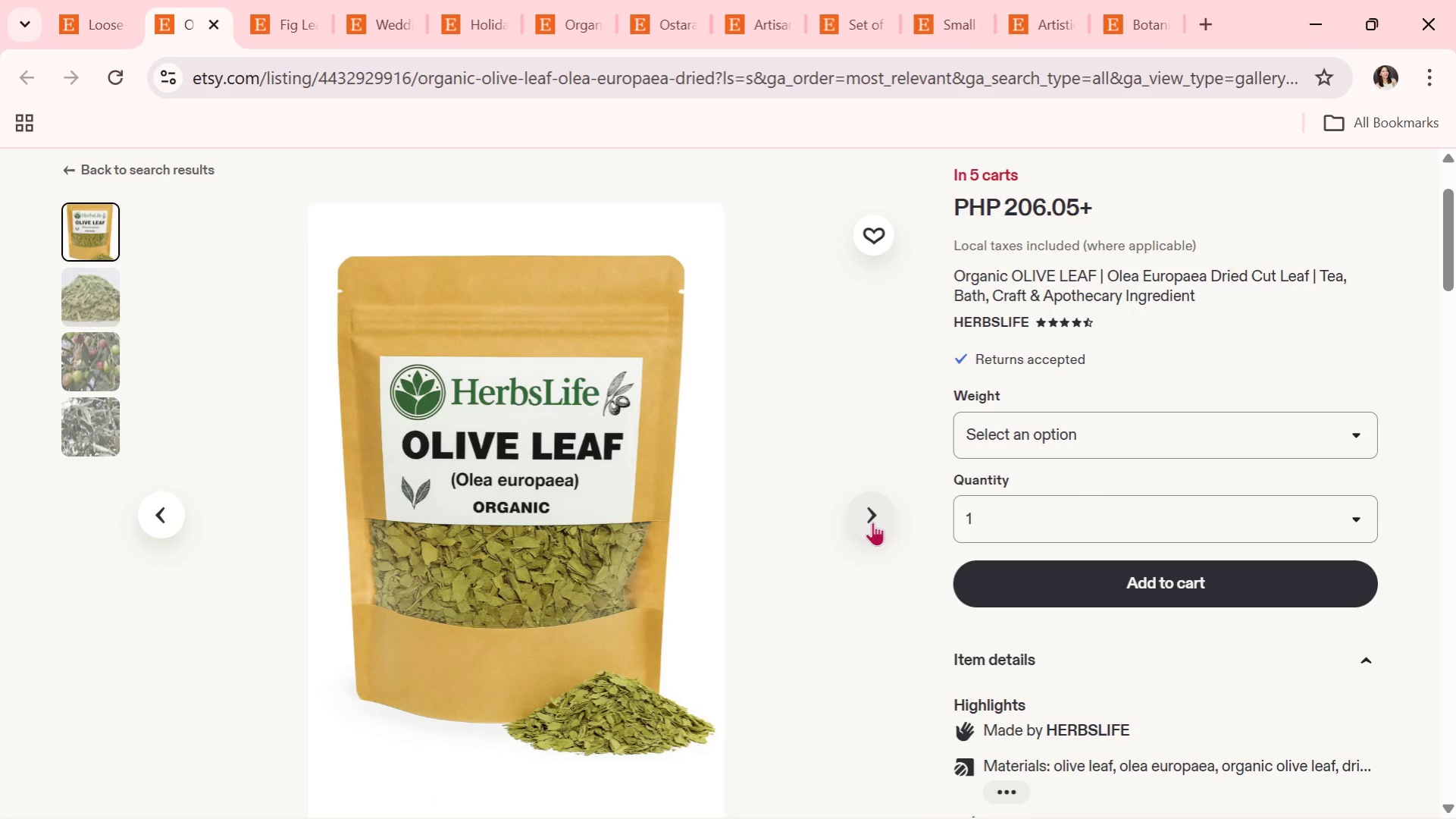 
left_click([218, 24])
 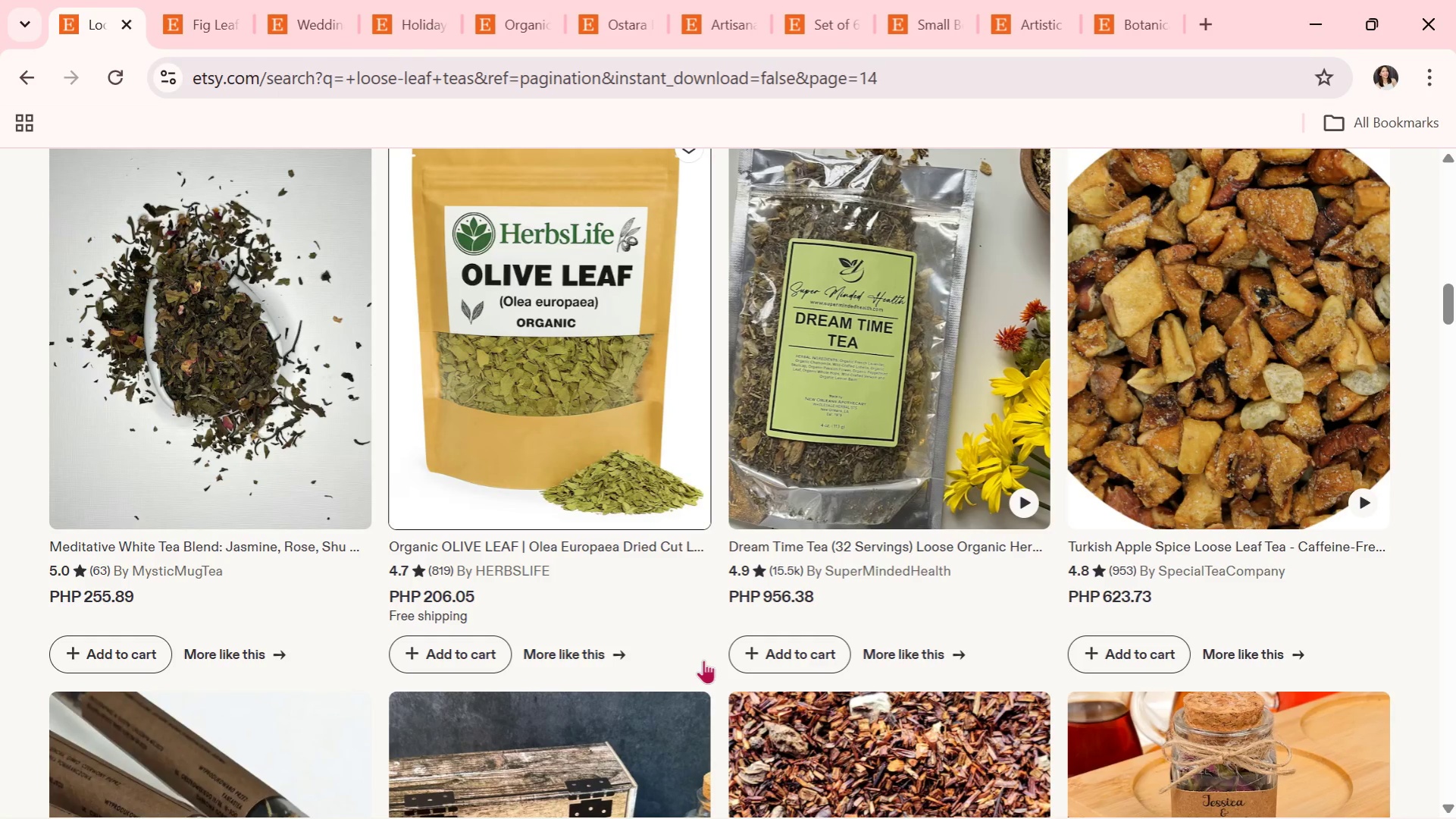 
wait(6.19)
 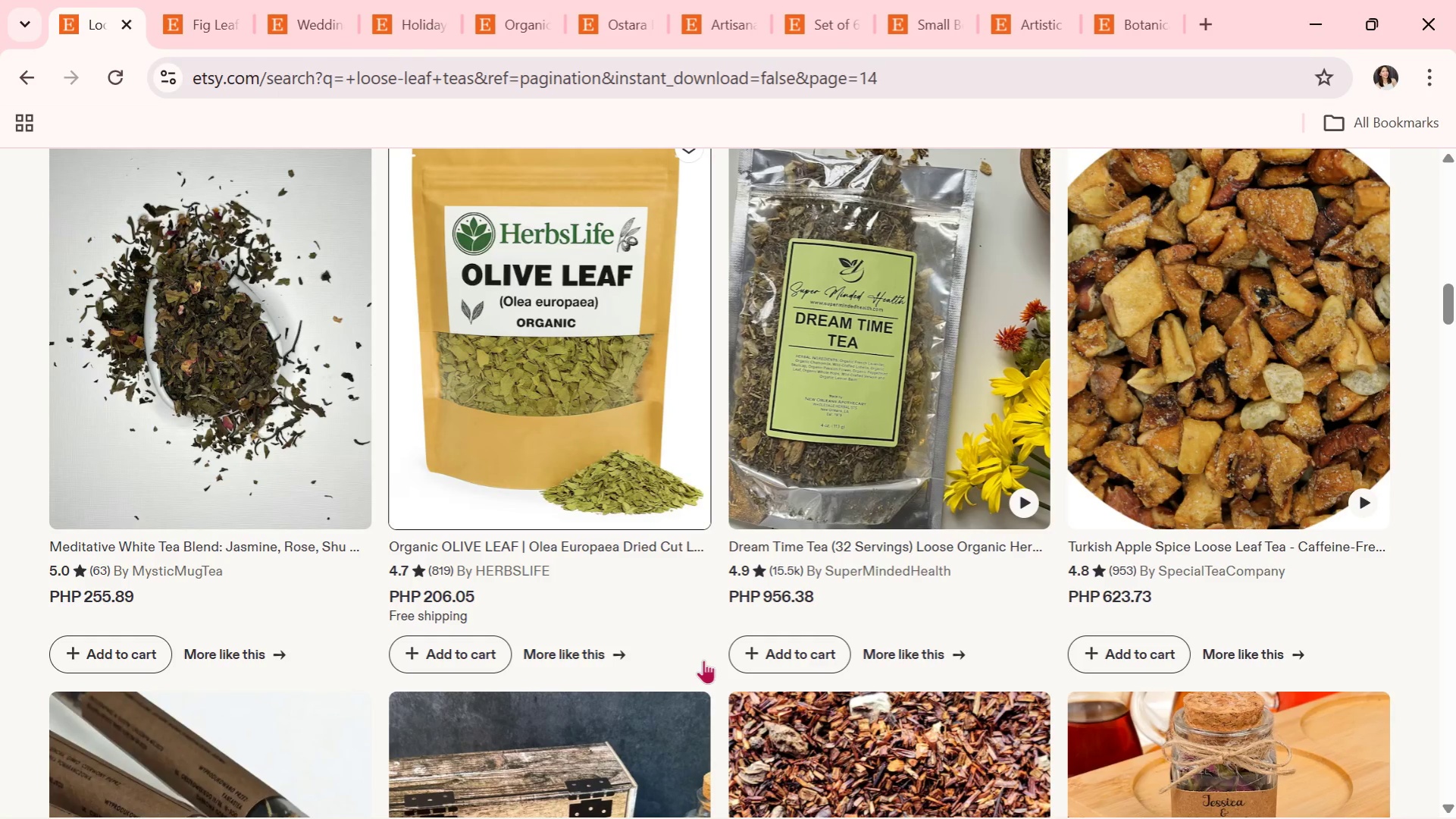 
scroll: coordinate [956, 682], scroll_direction: down, amount: 7.0
 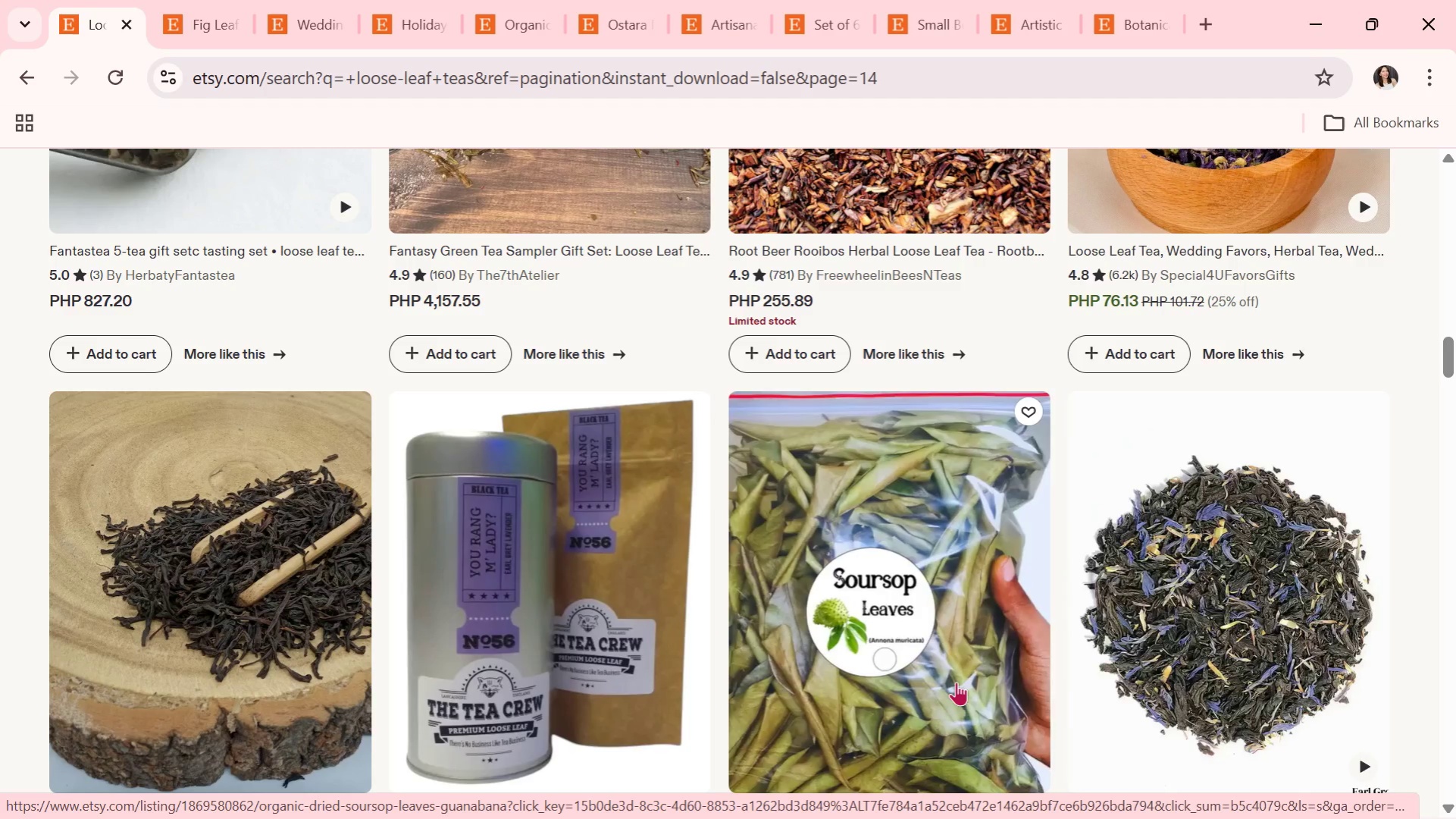 
wait(8.7)
 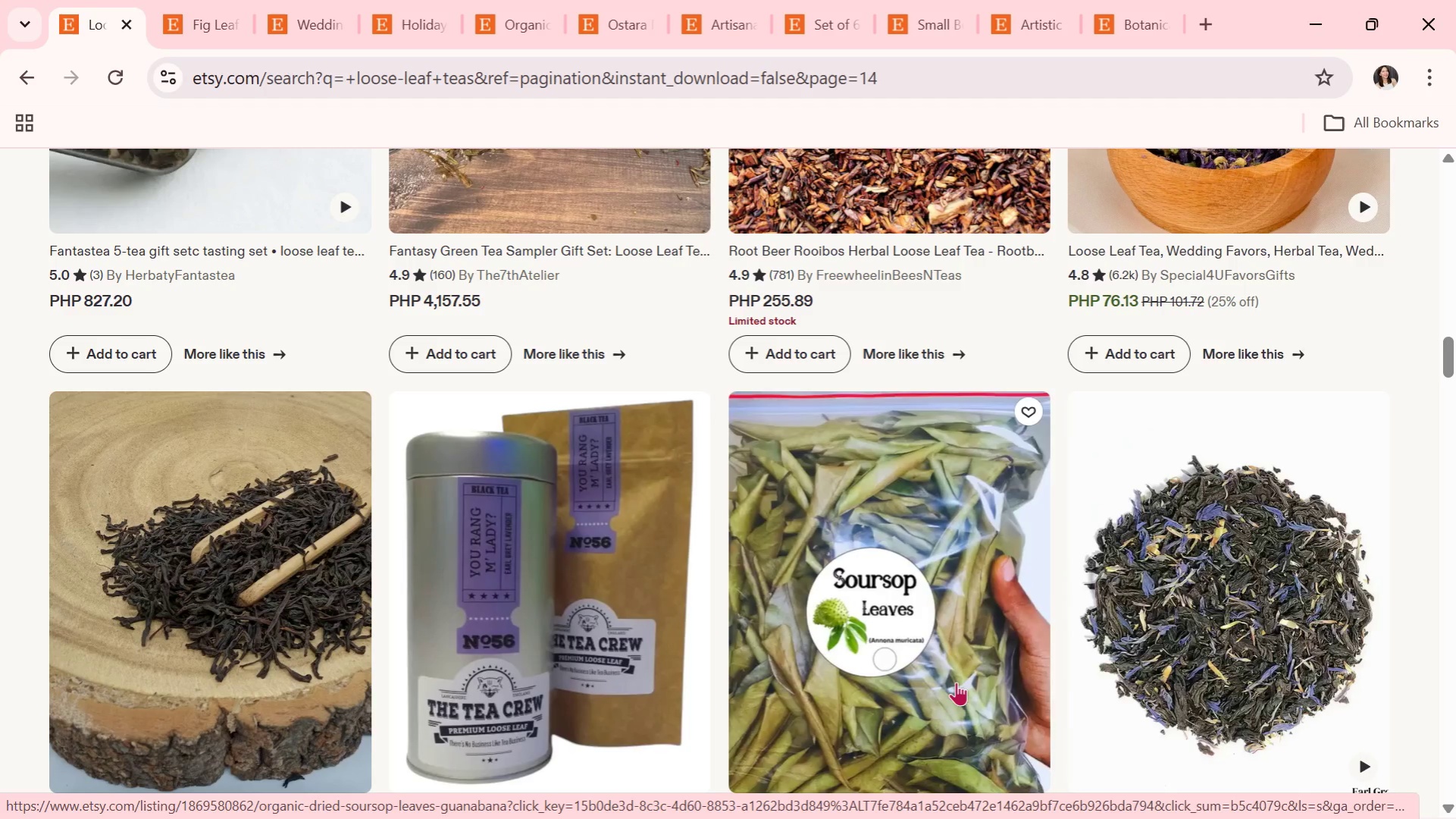 
scroll: coordinate [715, 622], scroll_direction: down, amount: 11.0
 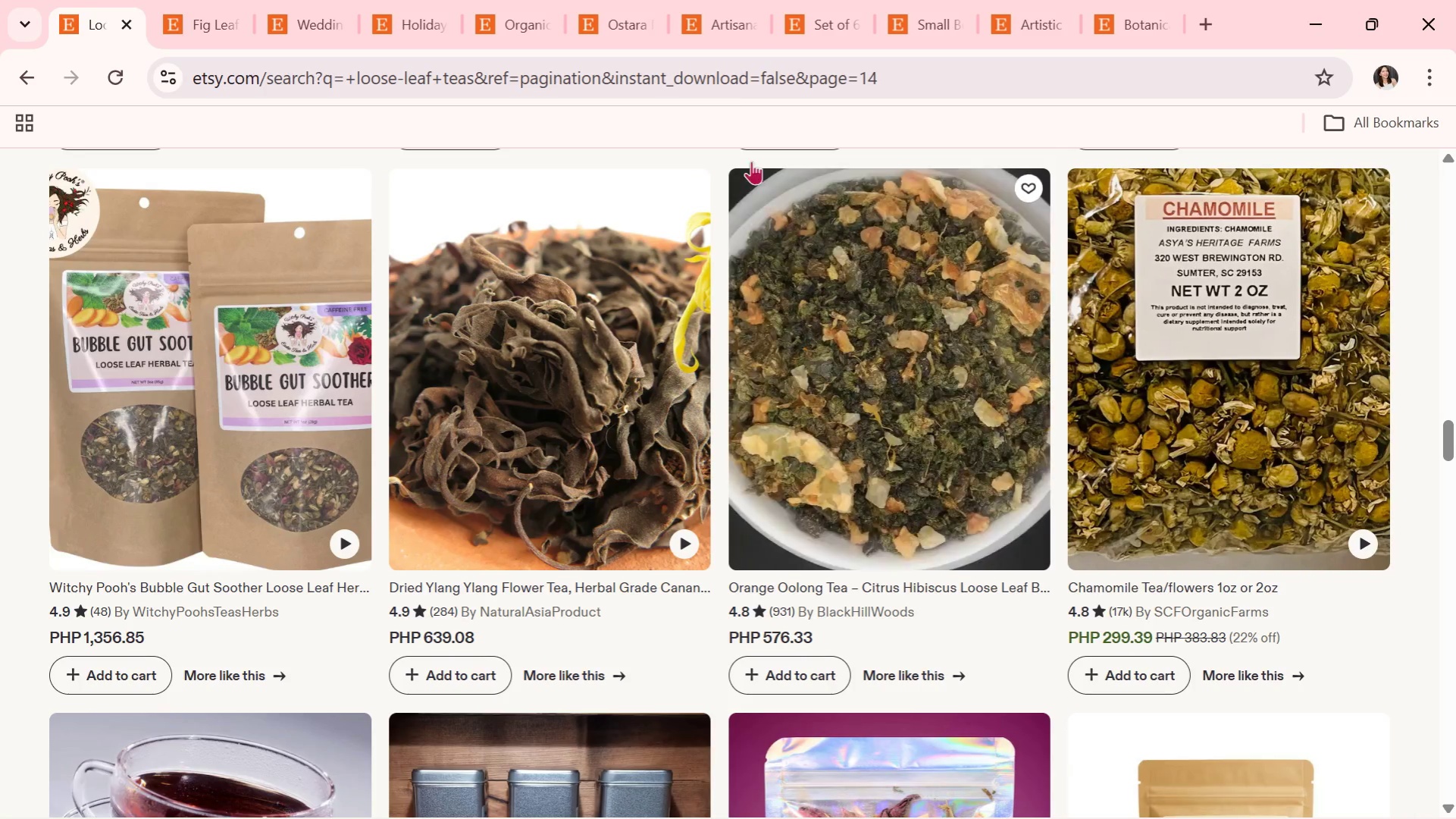 
left_click([756, 0])
 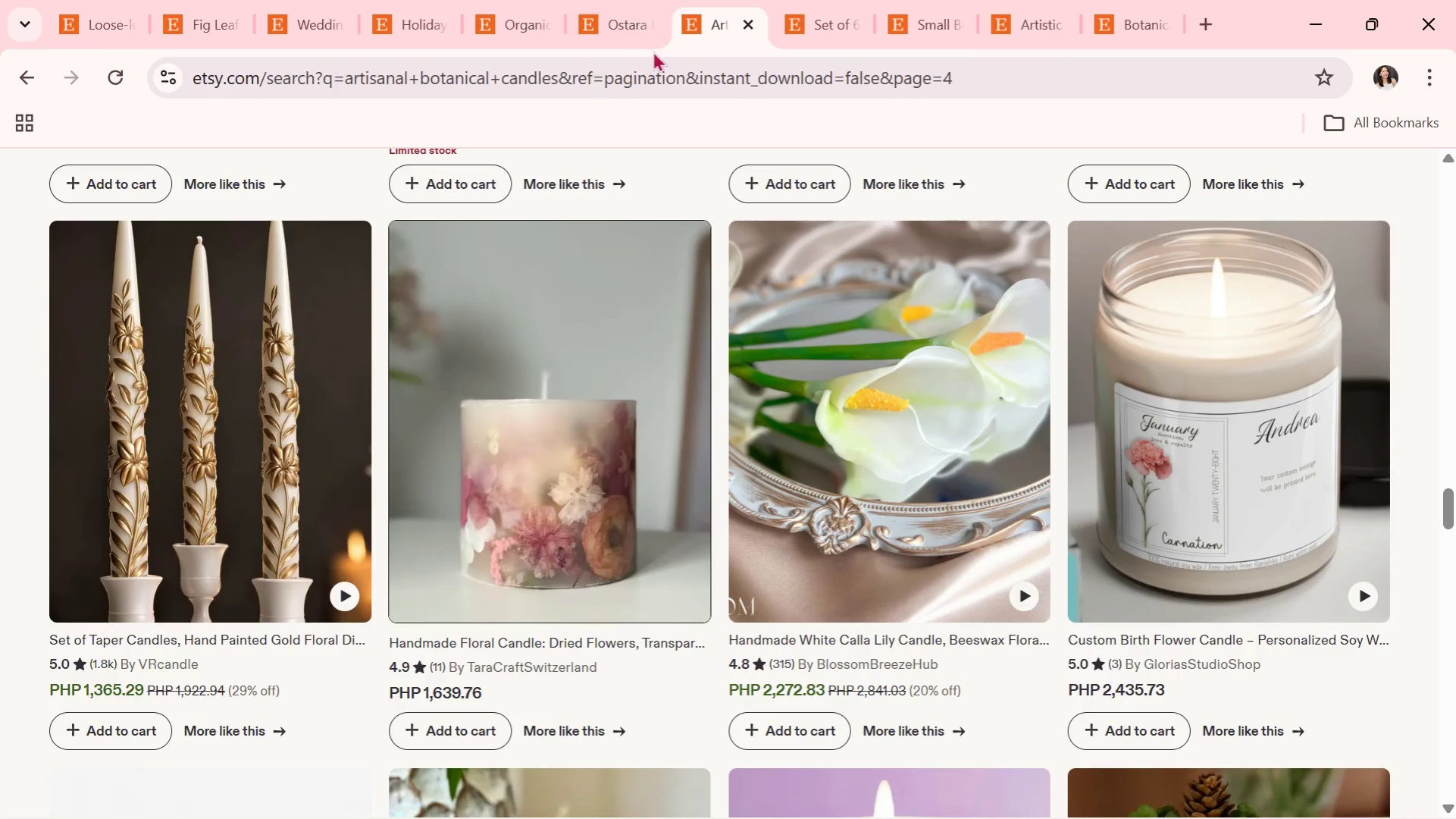 
scroll: coordinate [567, 438], scroll_direction: up, amount: 47.0
 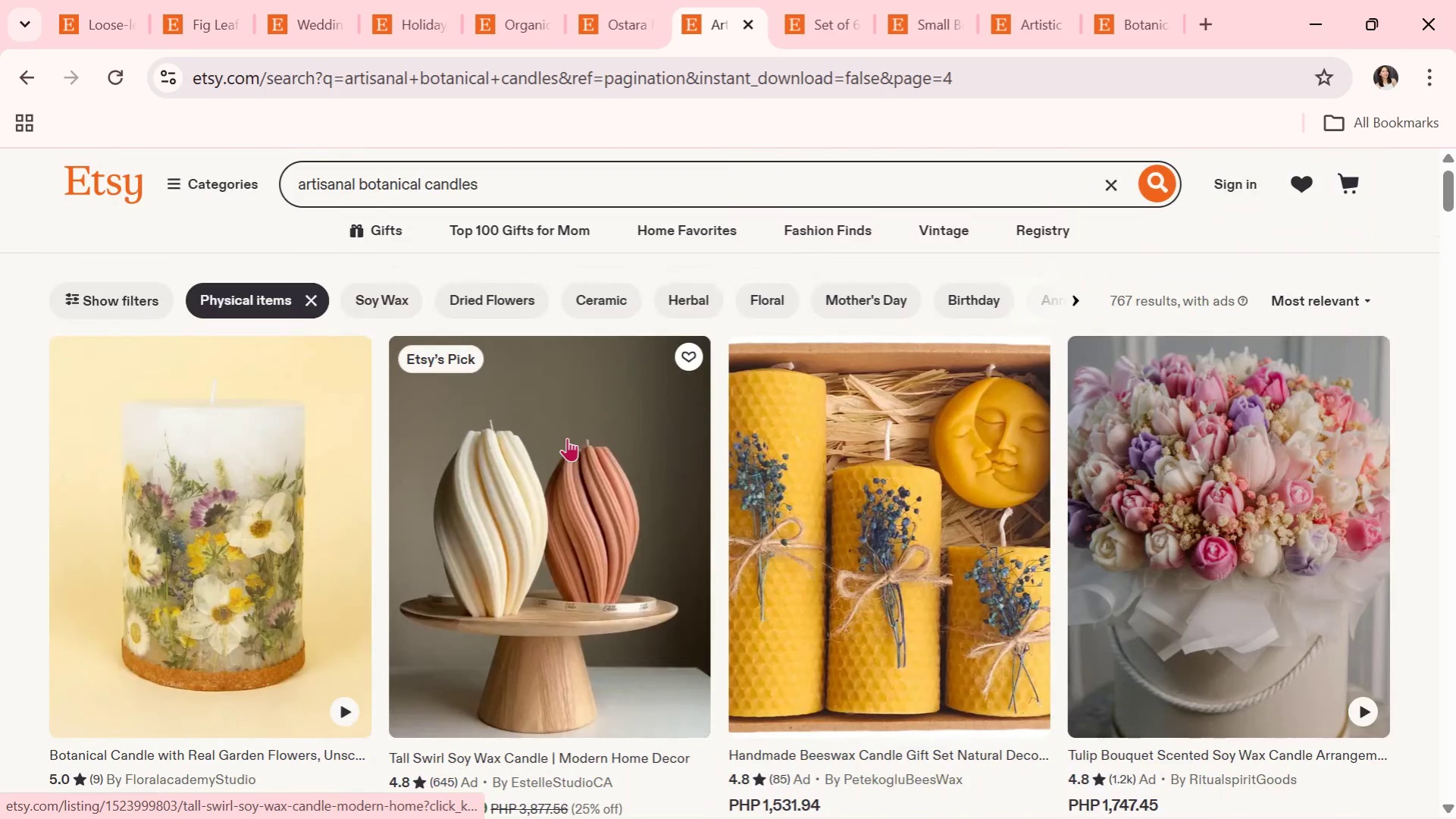 
scroll: coordinate [567, 438], scroll_direction: down, amount: 16.0
 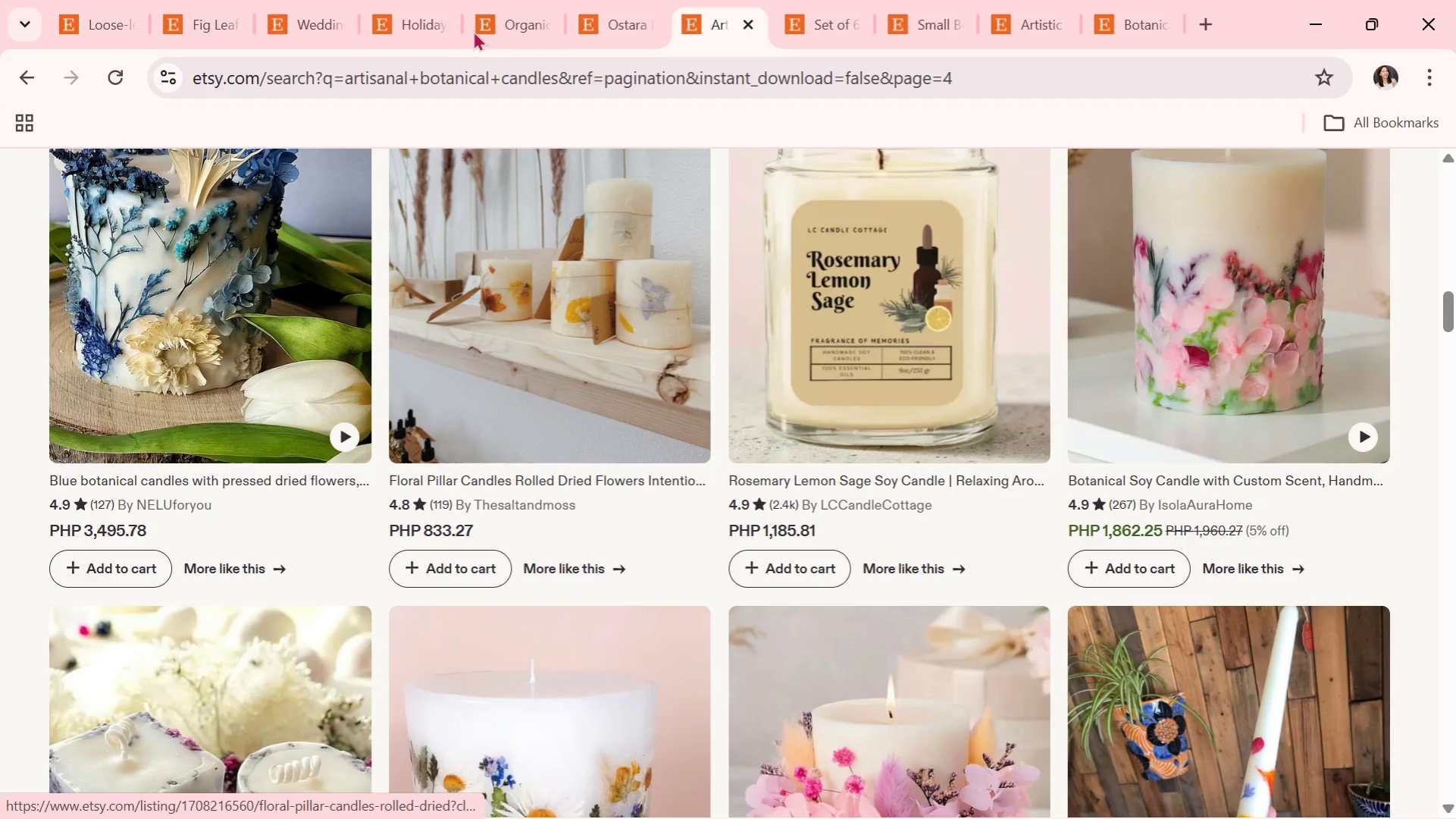 
left_click([490, 0])
 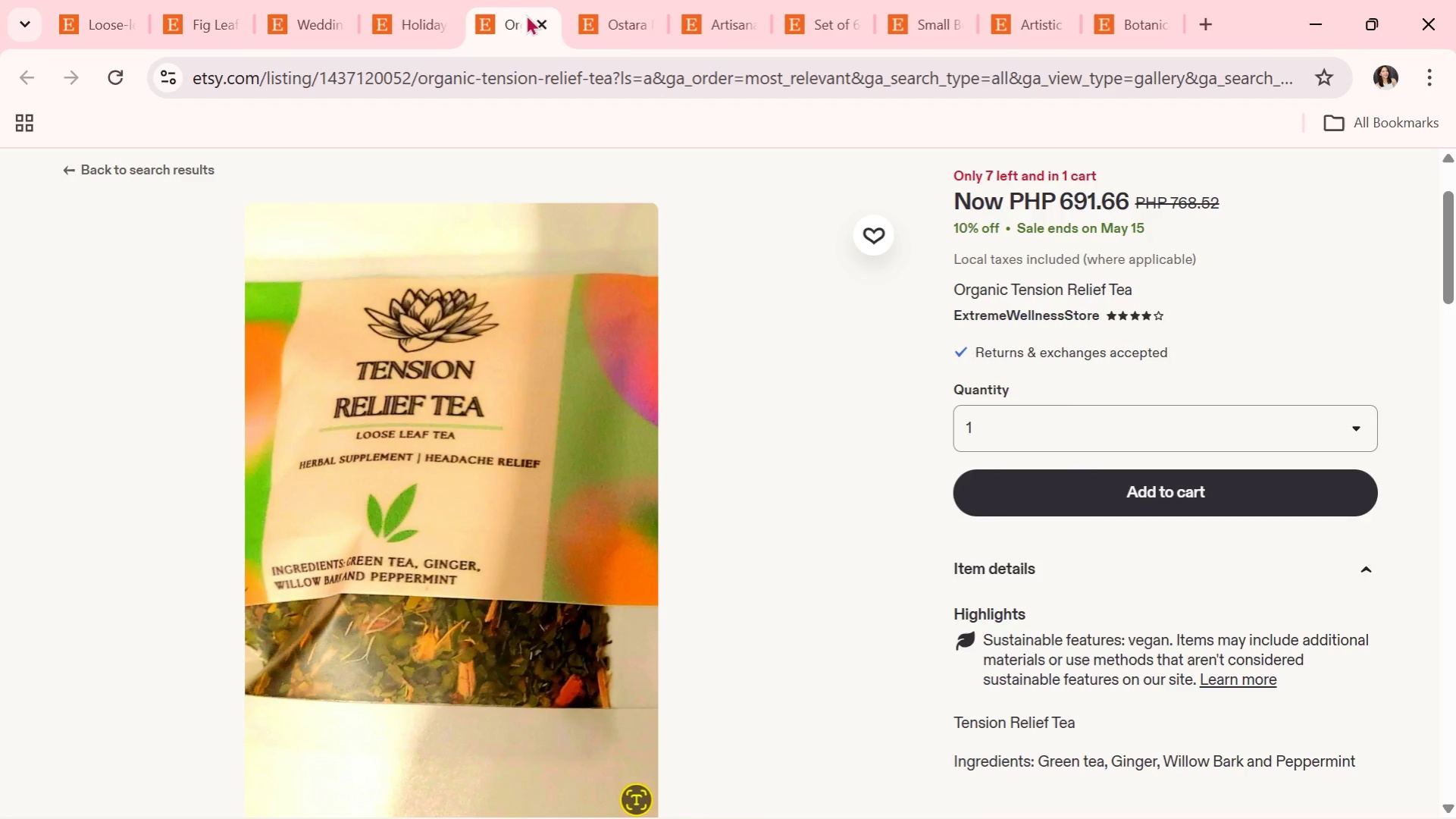 
left_click([535, 15])
 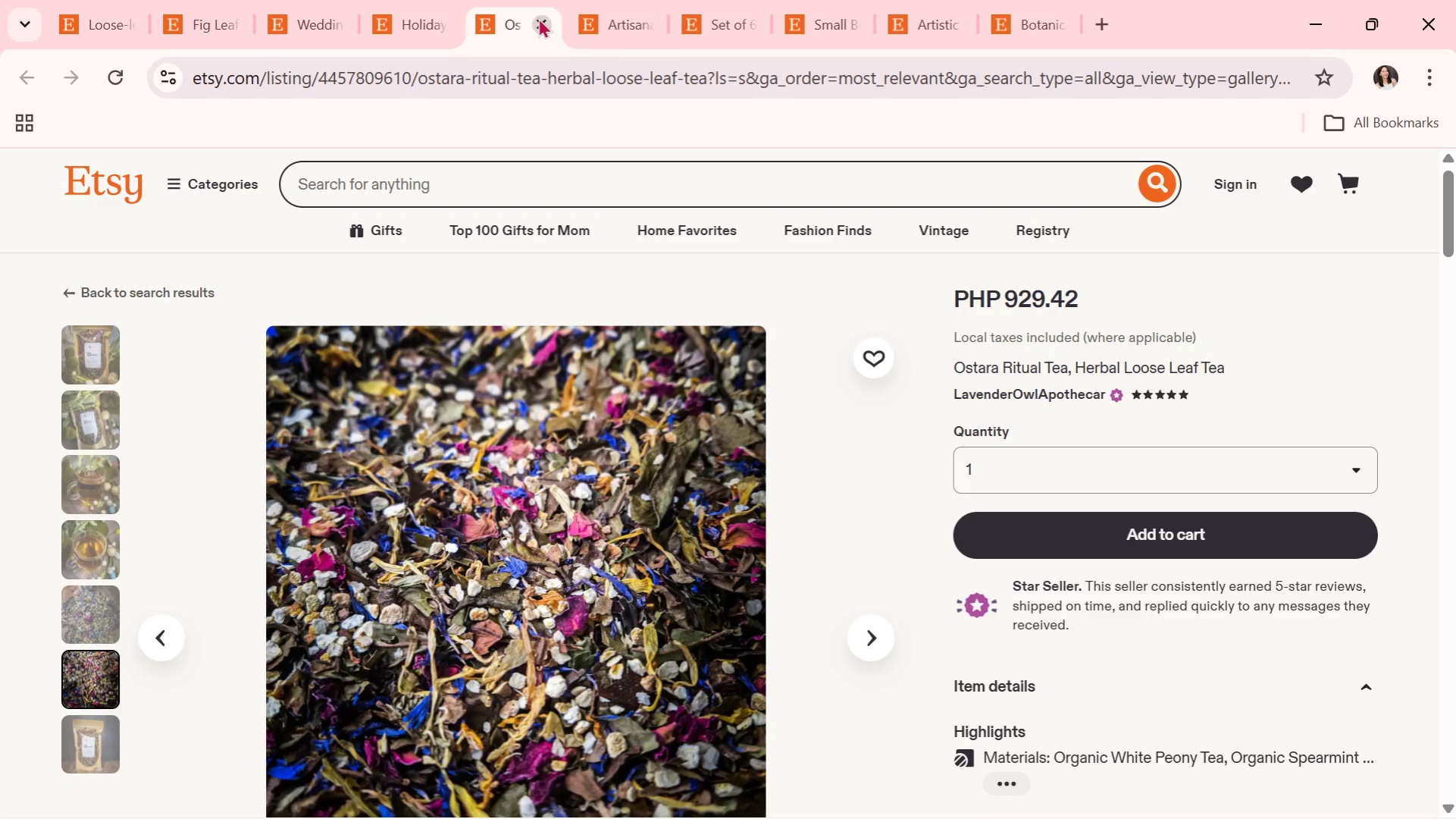 
left_click([538, 17])
 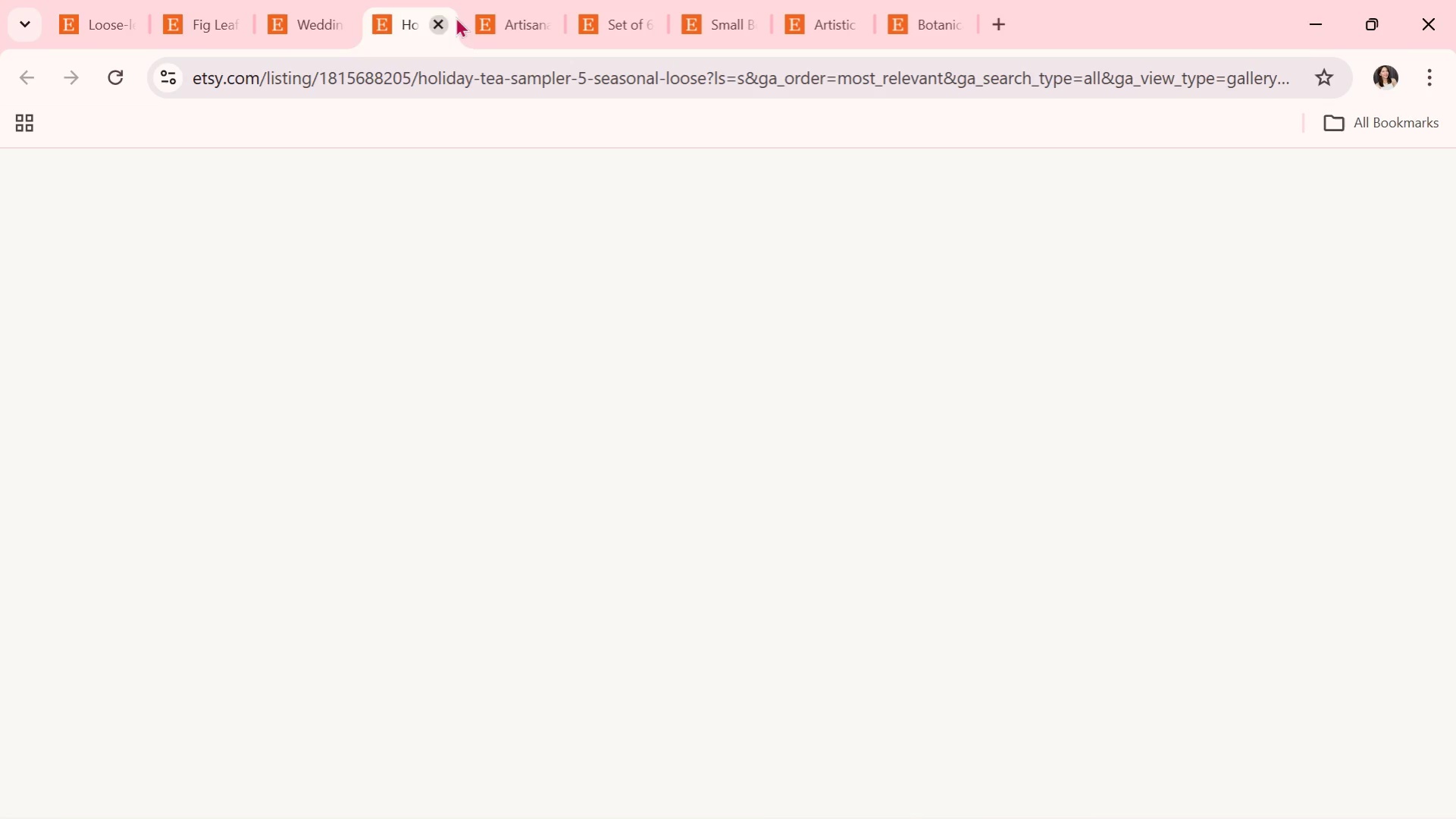 
double_click([519, 12])
 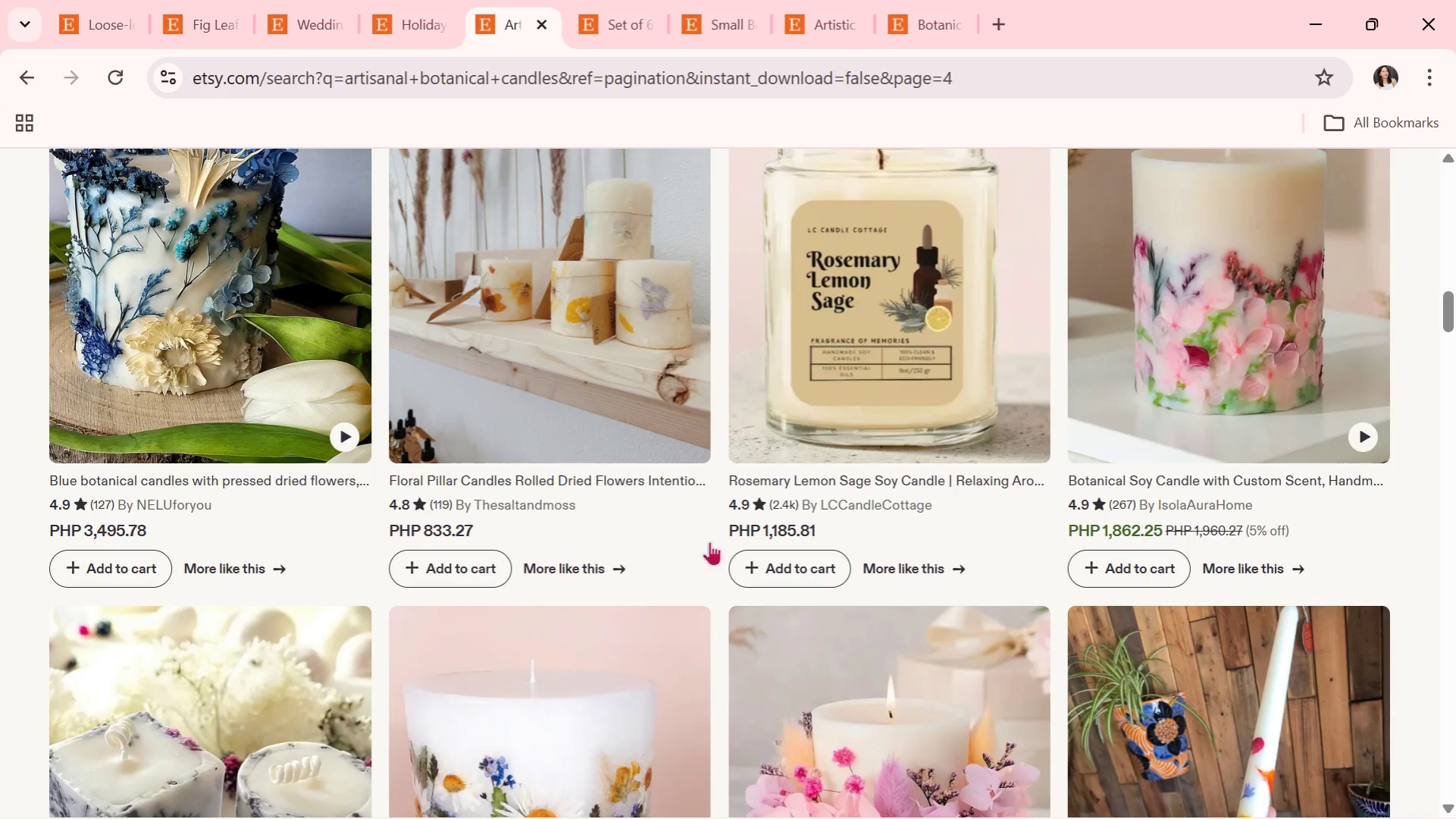 
scroll: coordinate [721, 589], scroll_direction: down, amount: 1.0
 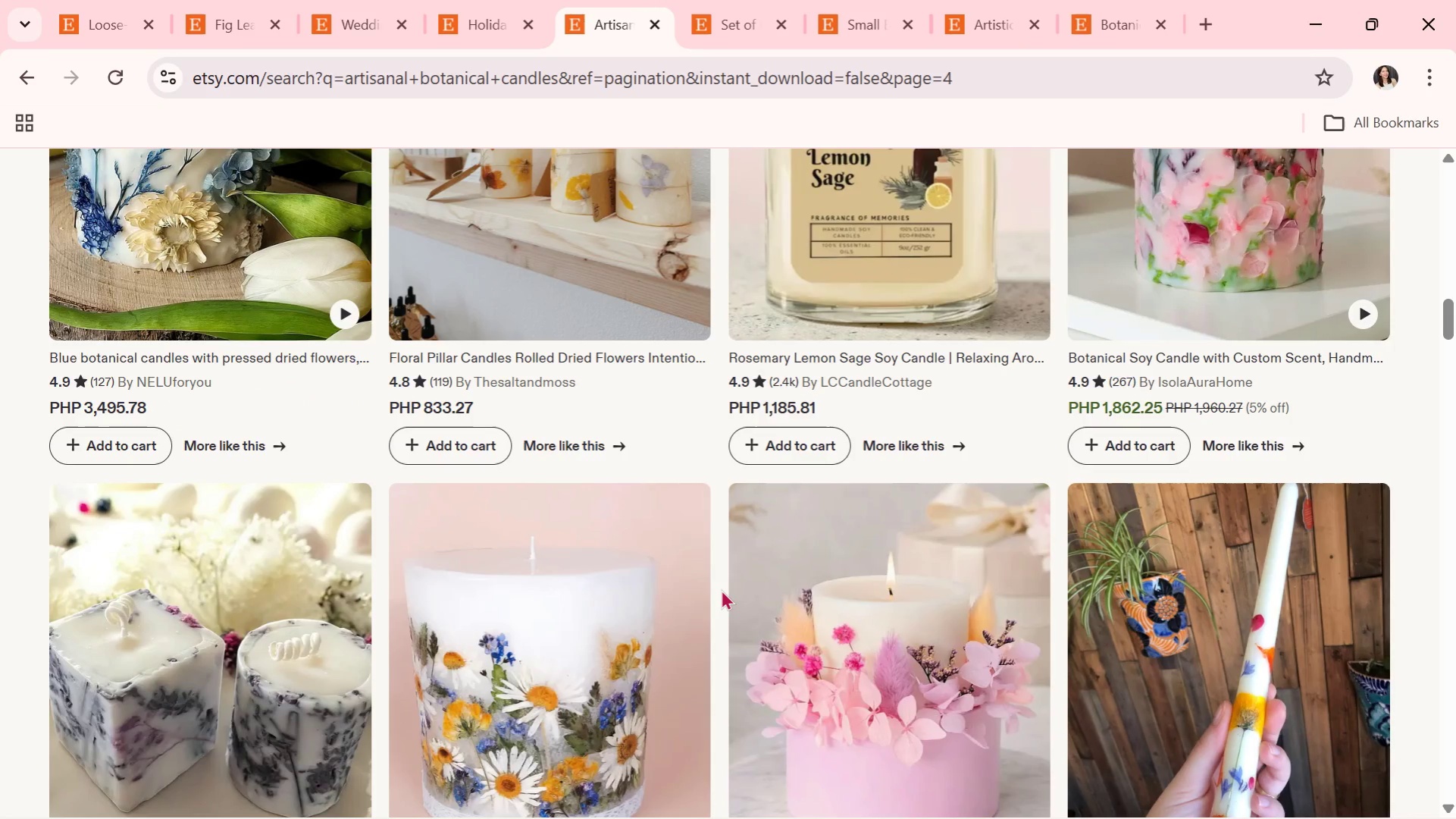 
wait(6.21)
 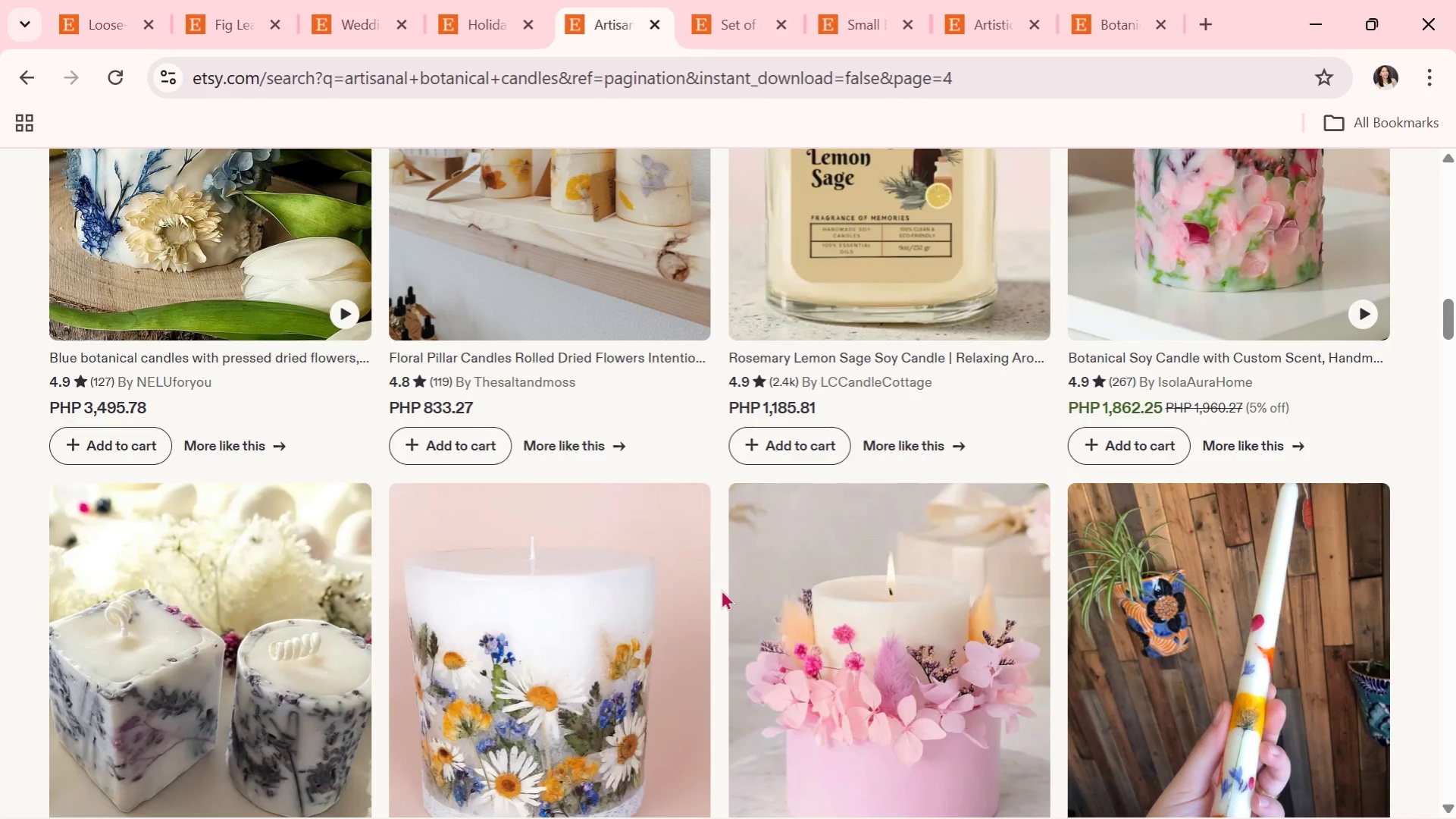 
scroll: coordinate [721, 590], scroll_direction: down, amount: 4.0
 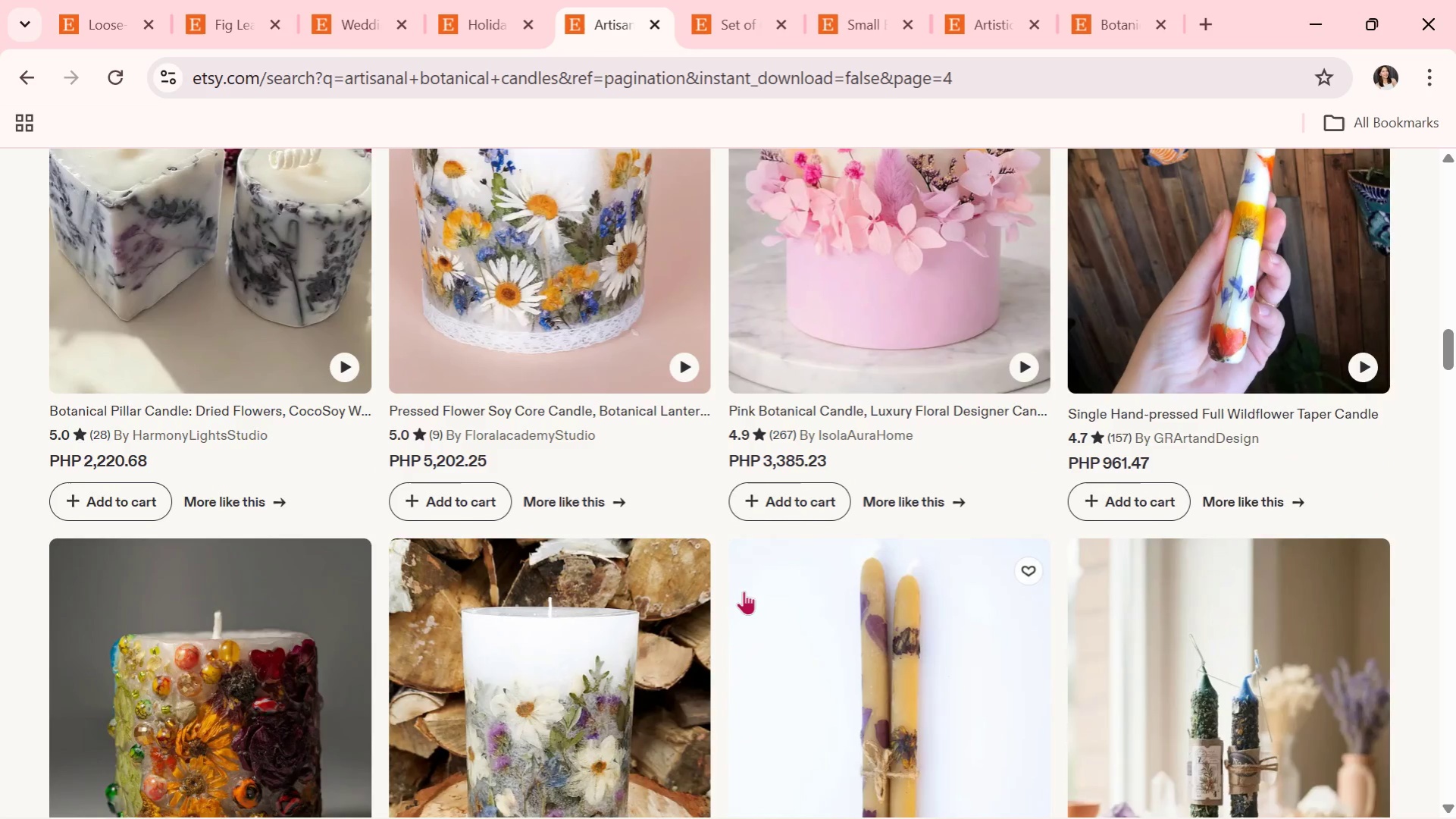 
scroll: coordinate [747, 591], scroll_direction: up, amount: 2.0
 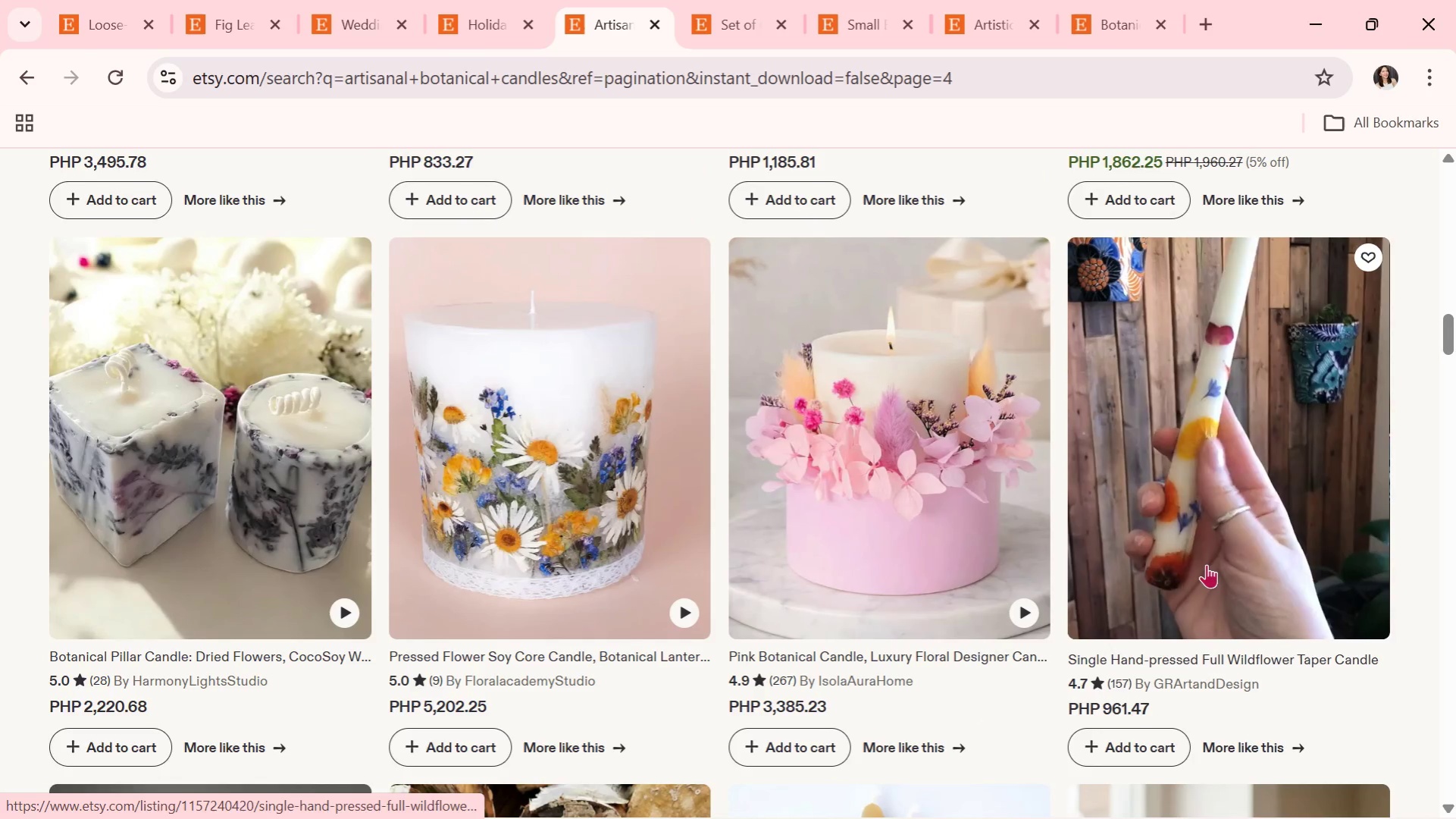 
scroll: coordinate [685, 615], scroll_direction: down, amount: 14.0
 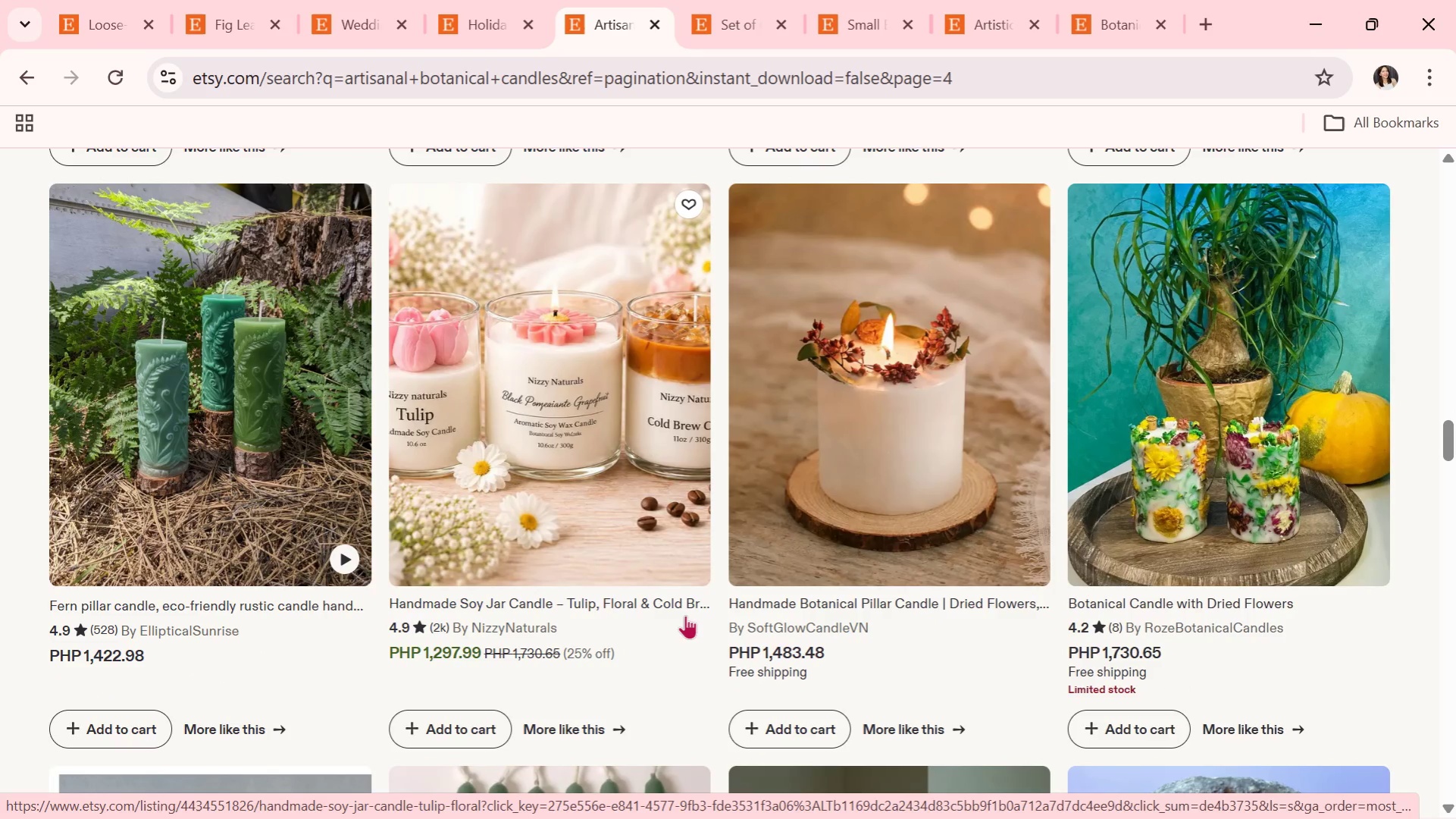 
wait(18.24)
 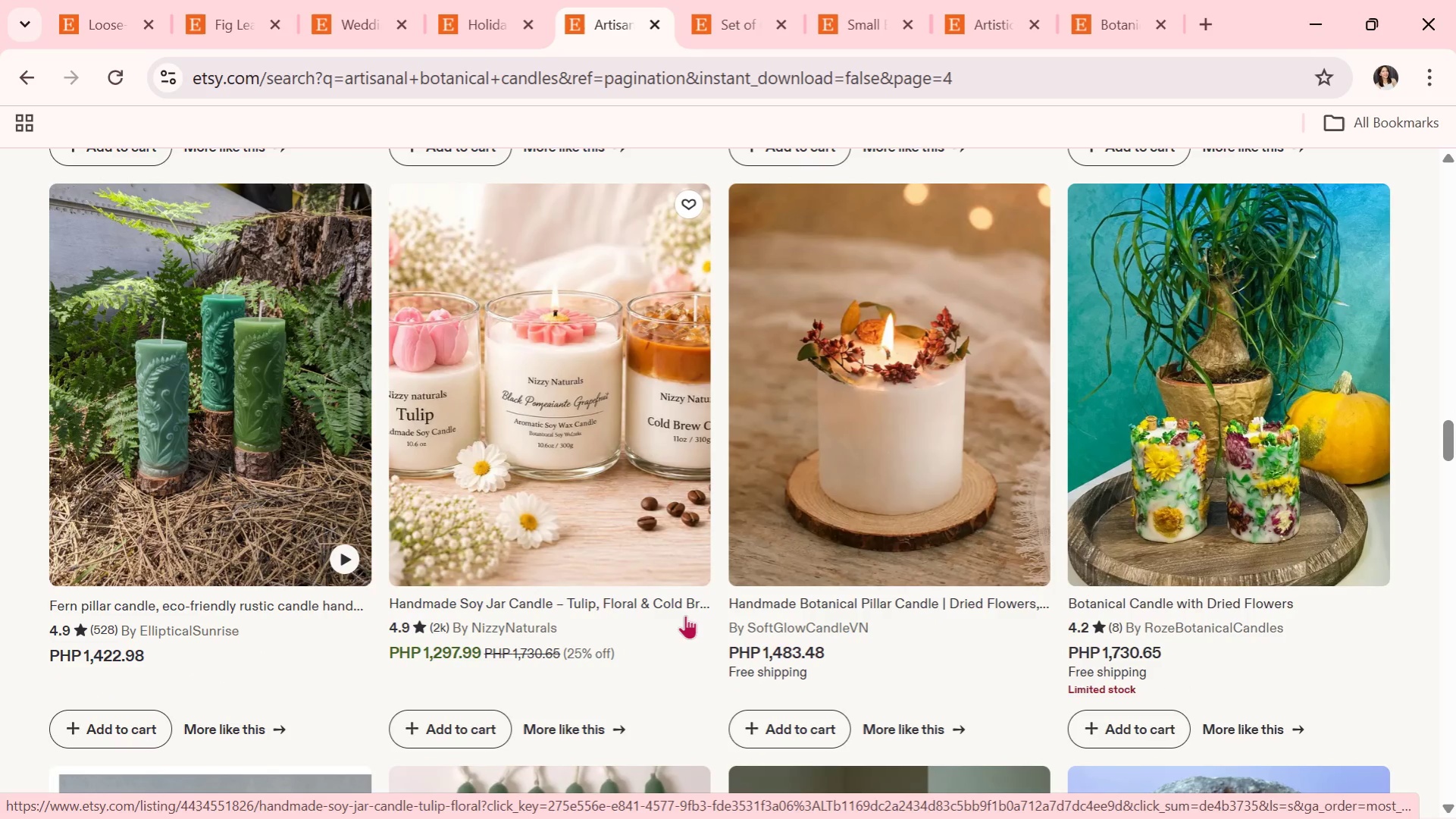 
left_click([841, 473])
 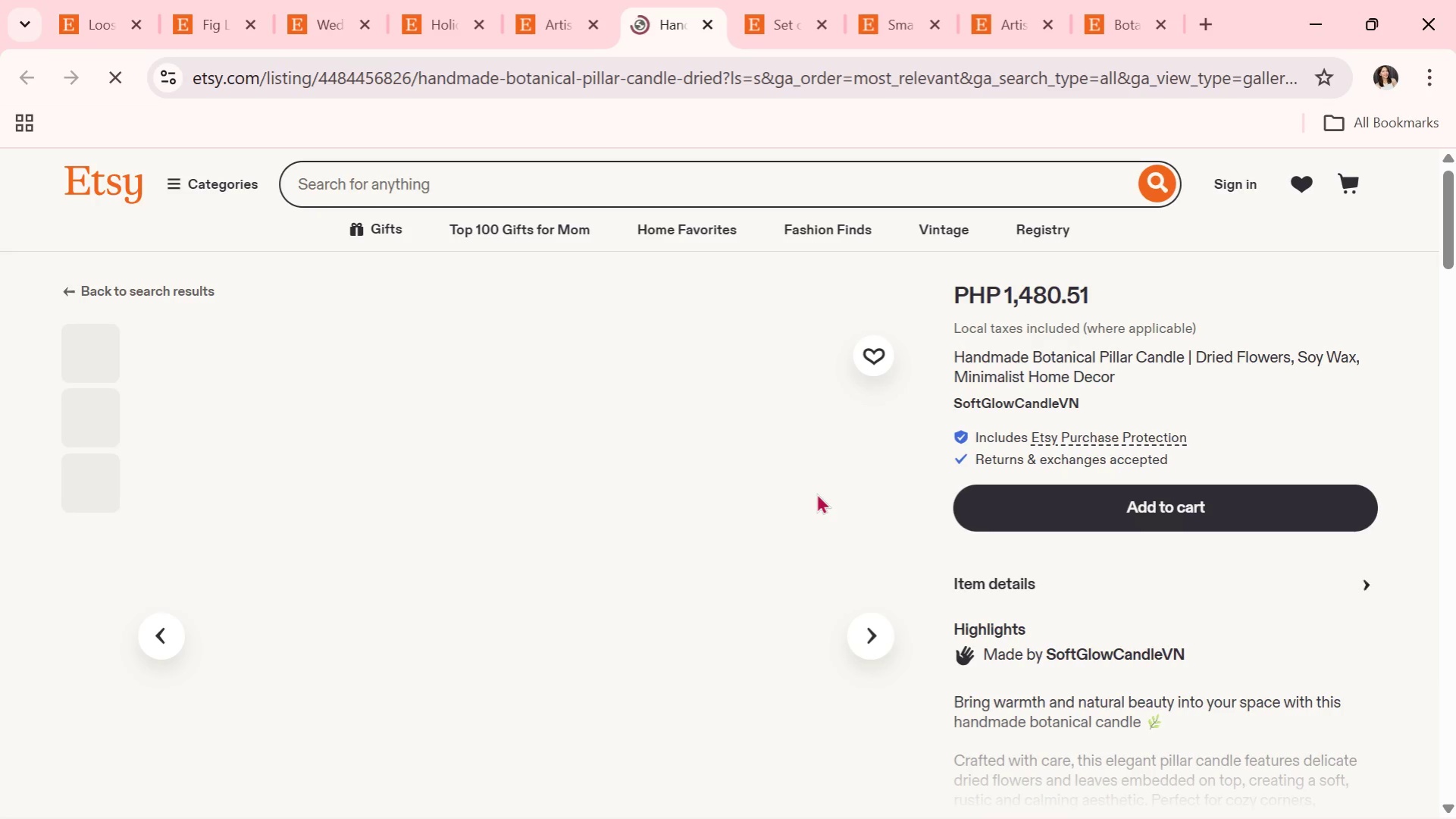 
scroll: coordinate [568, 620], scroll_direction: down, amount: 1.0
 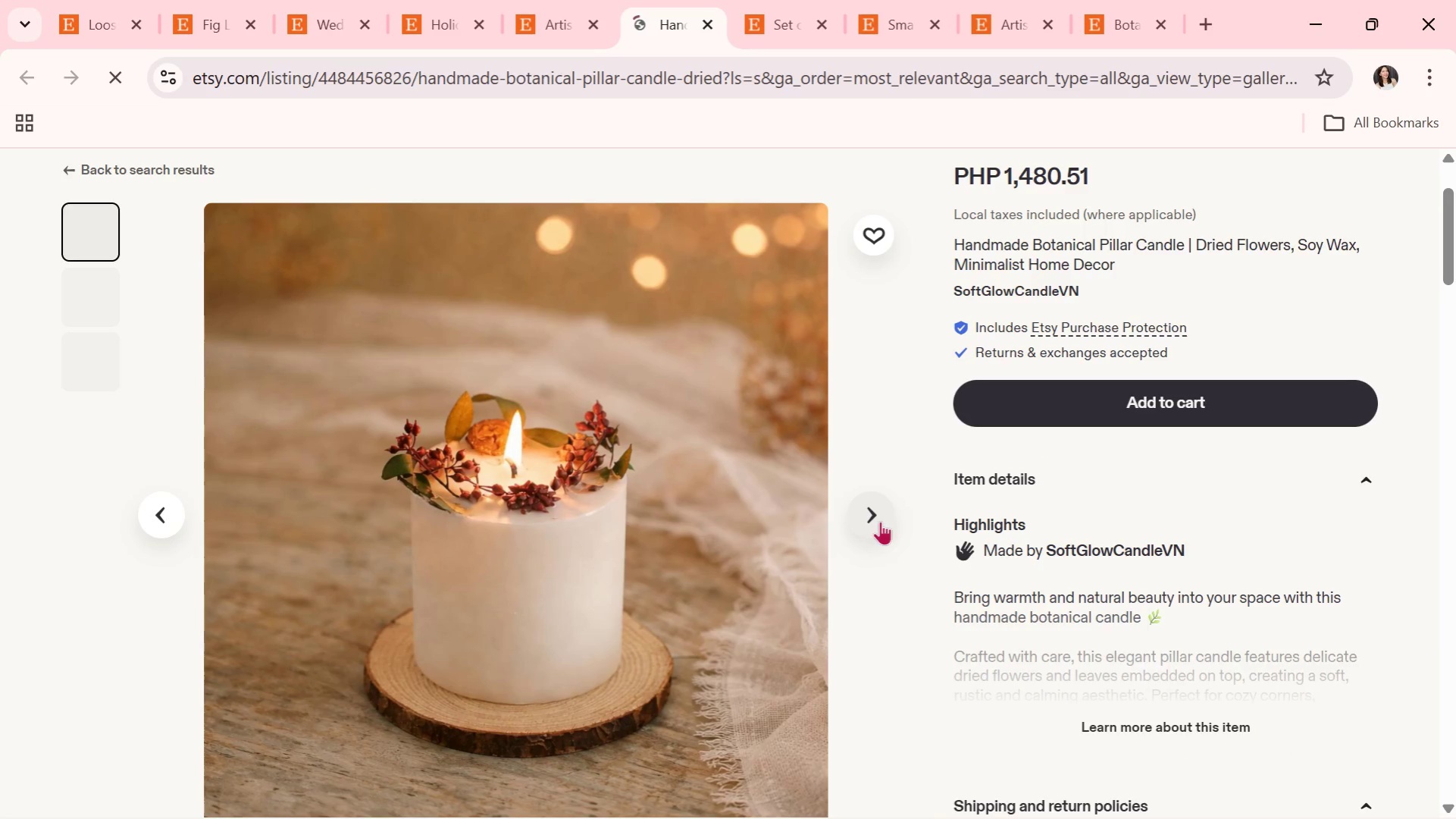 
left_click([874, 516])
 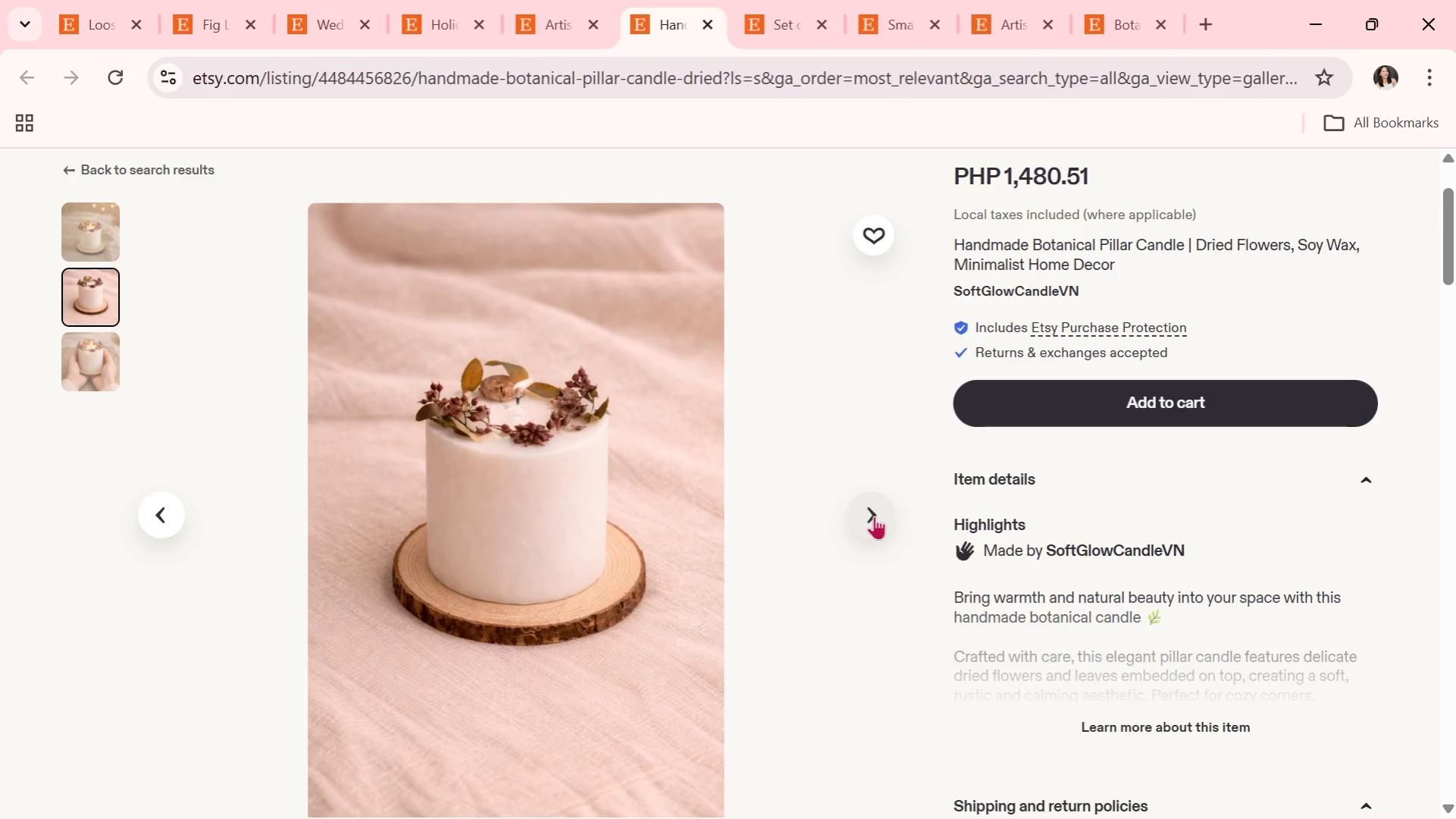 
wait(7.72)
 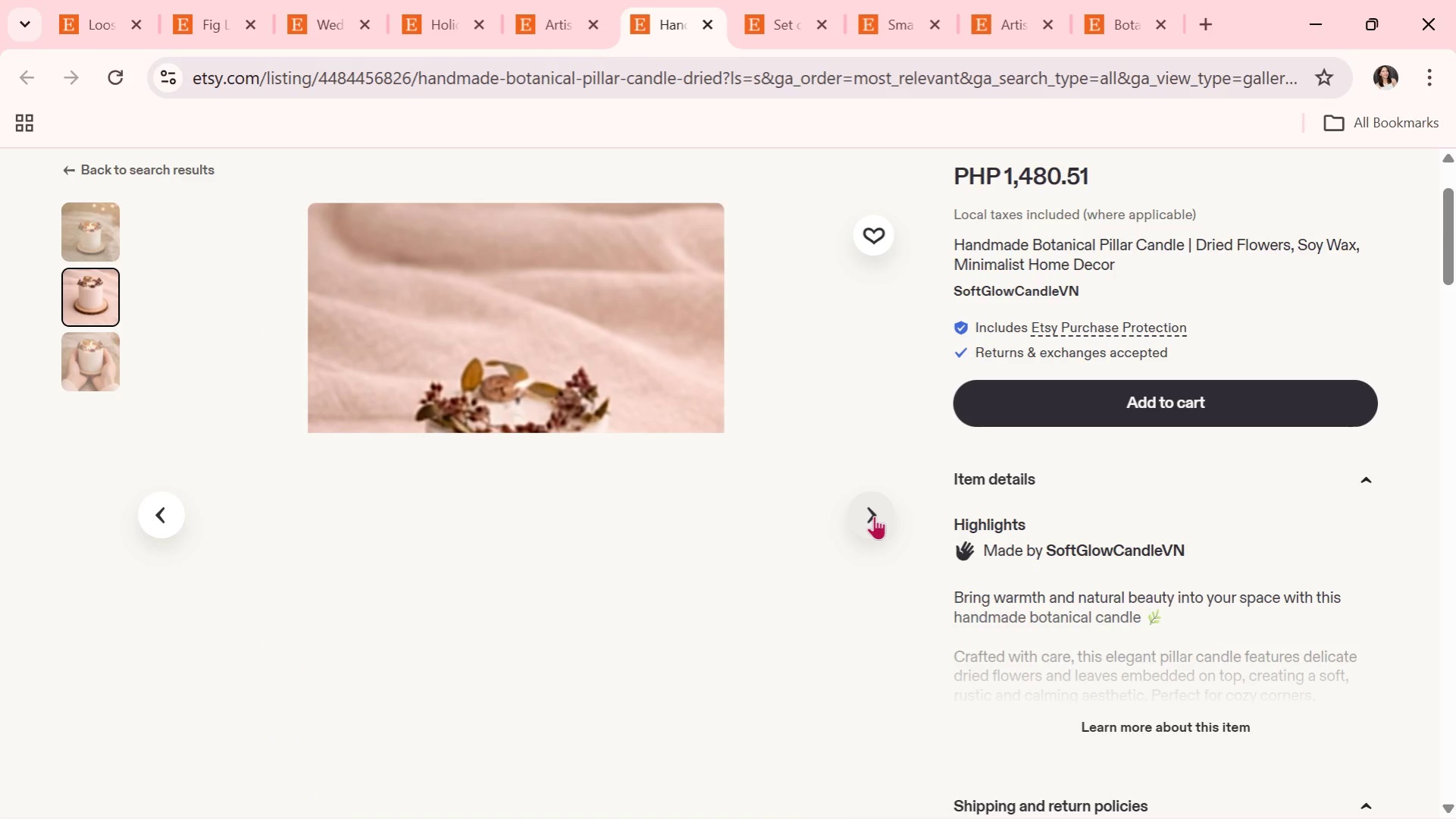 
left_click([874, 516])
 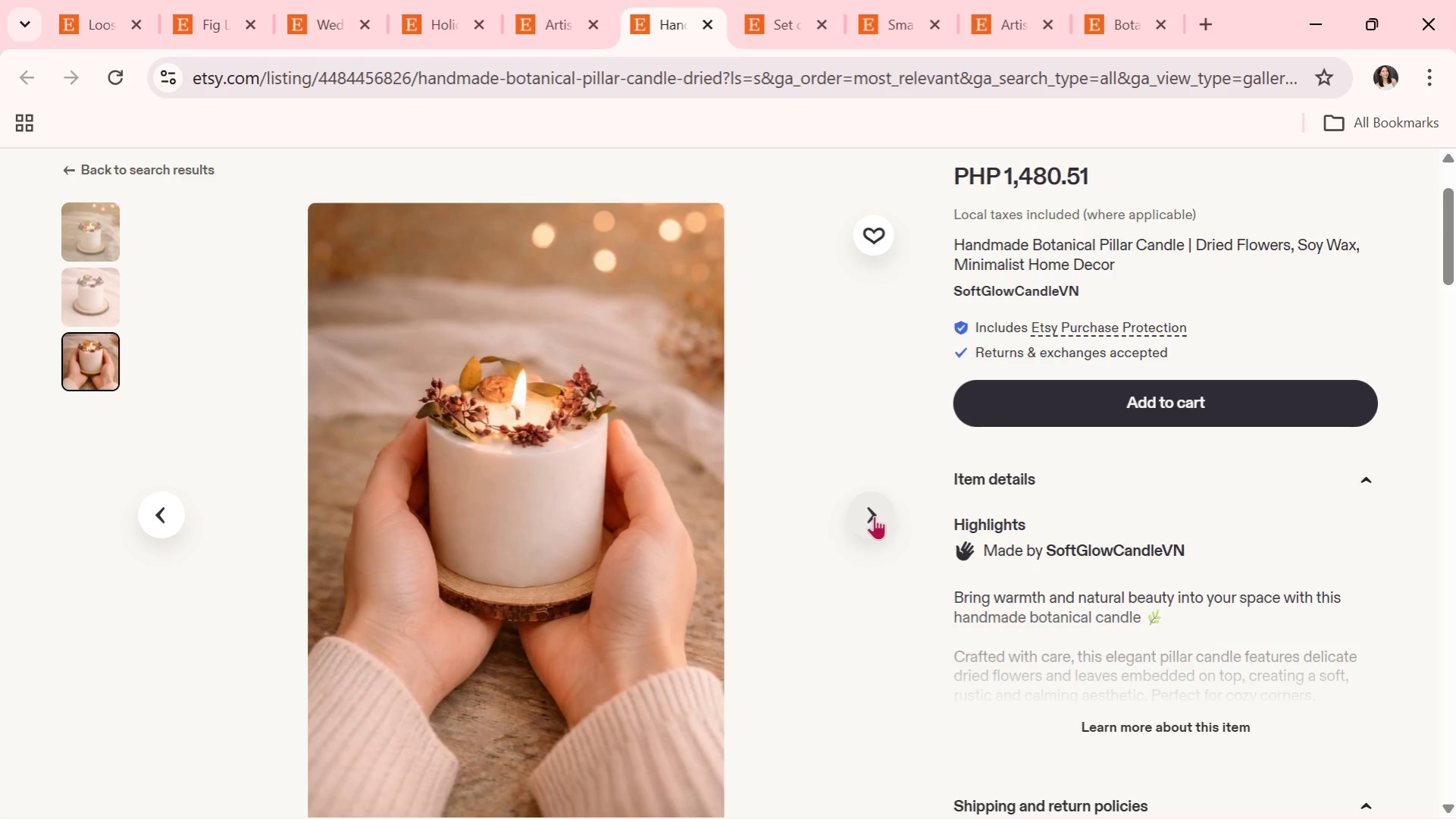 
wait(10.47)
 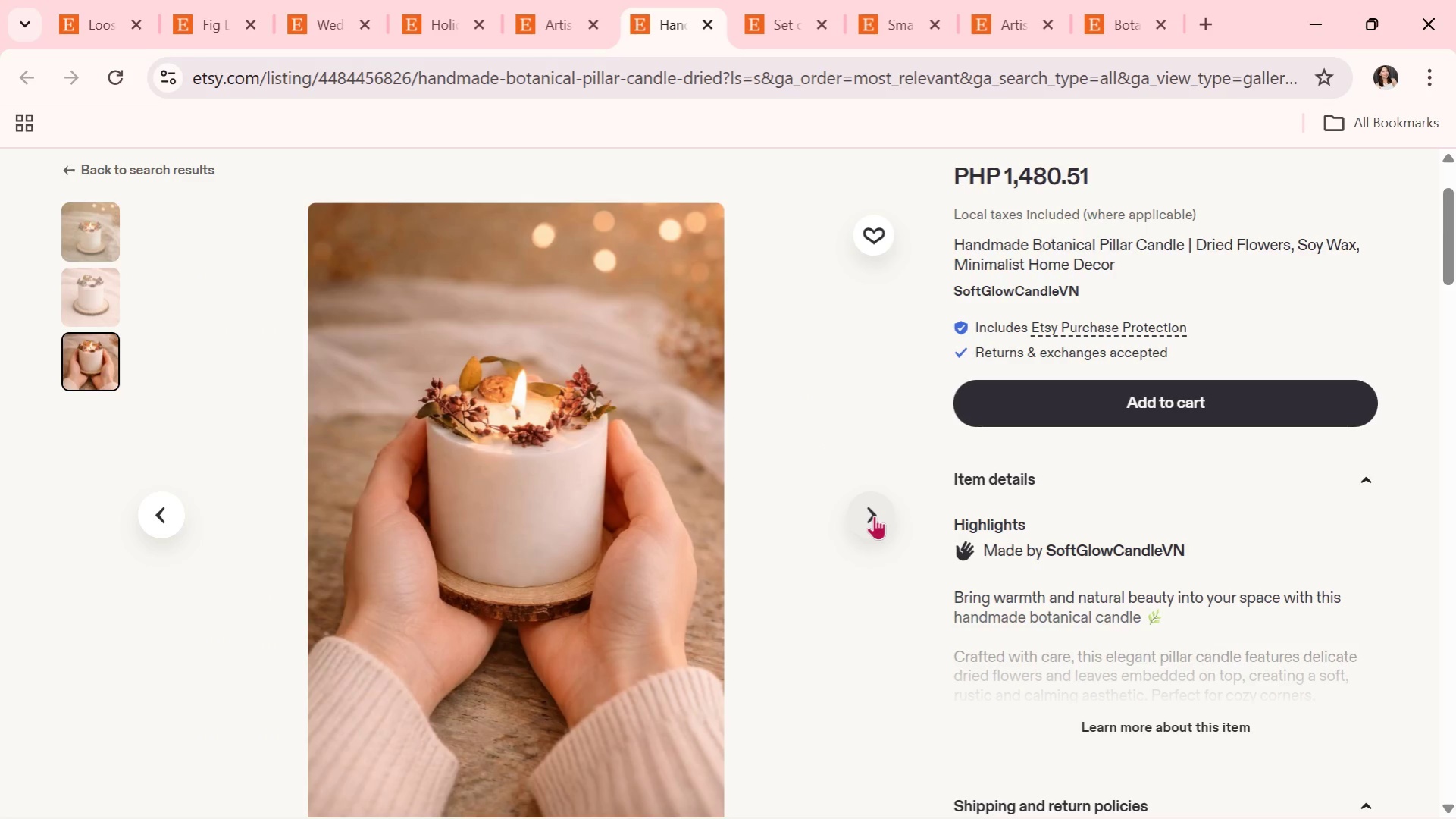 
left_click([882, 527])
 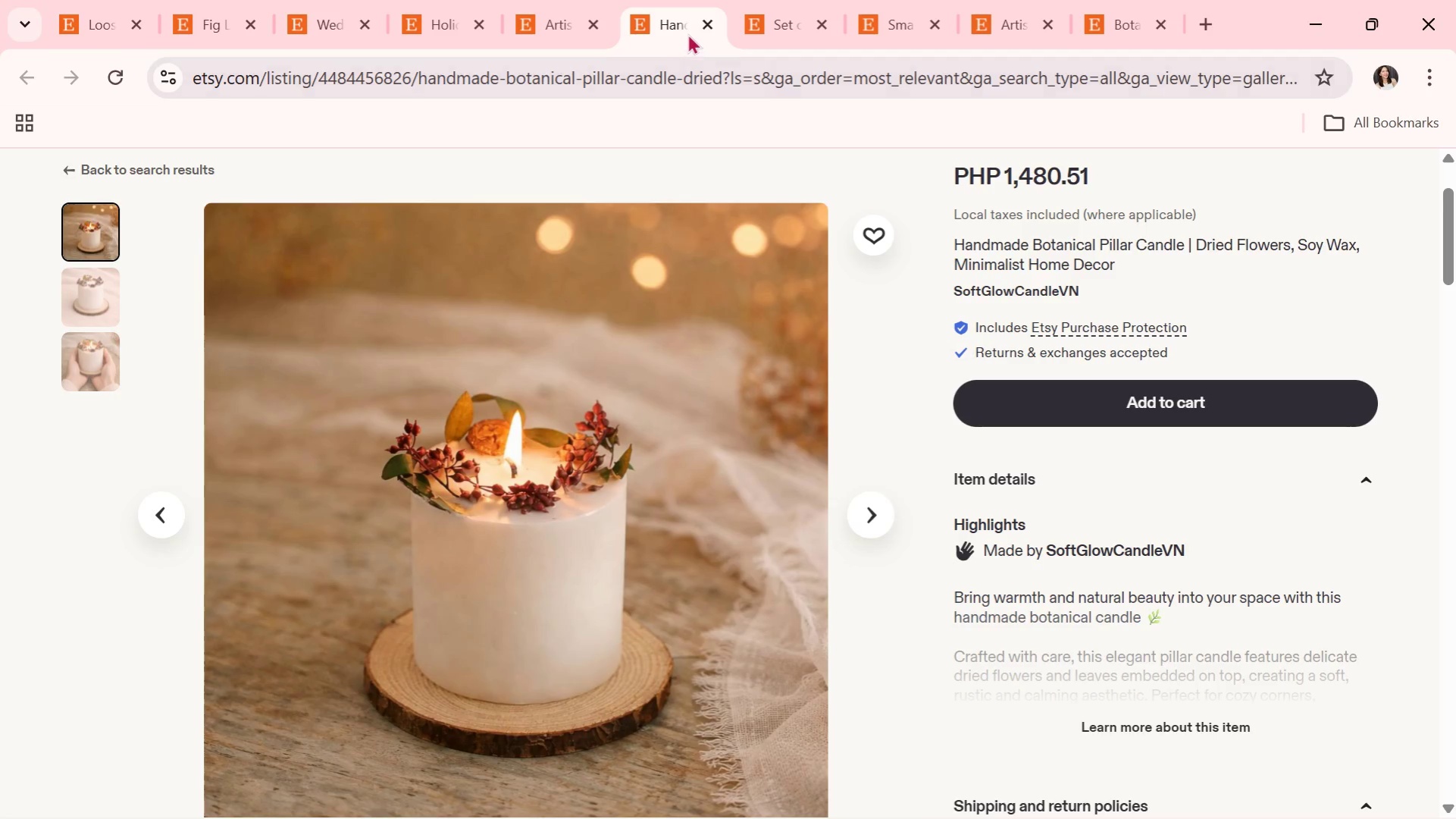 
left_click([702, 28])
 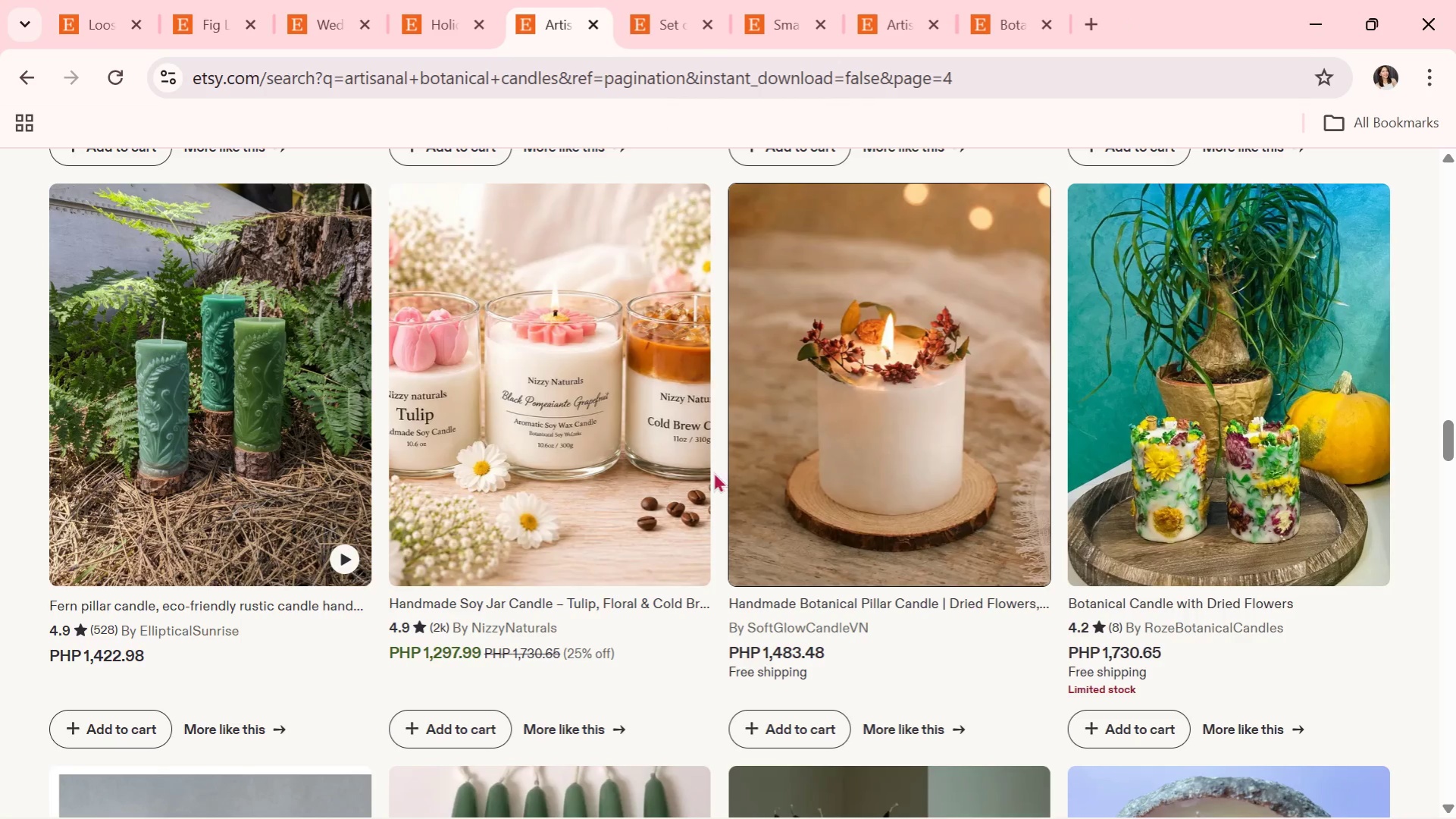 
scroll: coordinate [695, 555], scroll_direction: down, amount: 4.0
 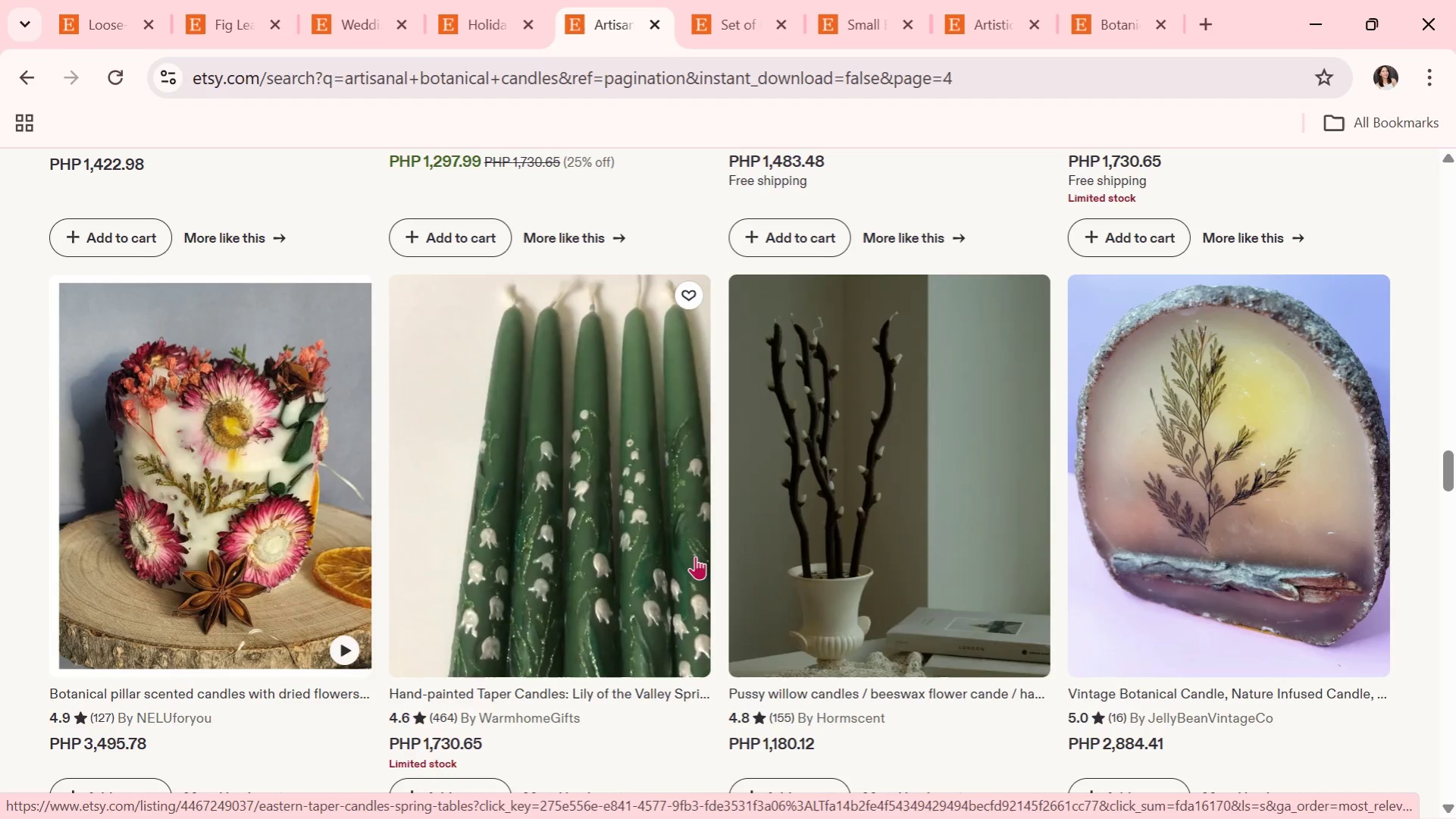 
wait(24.93)
 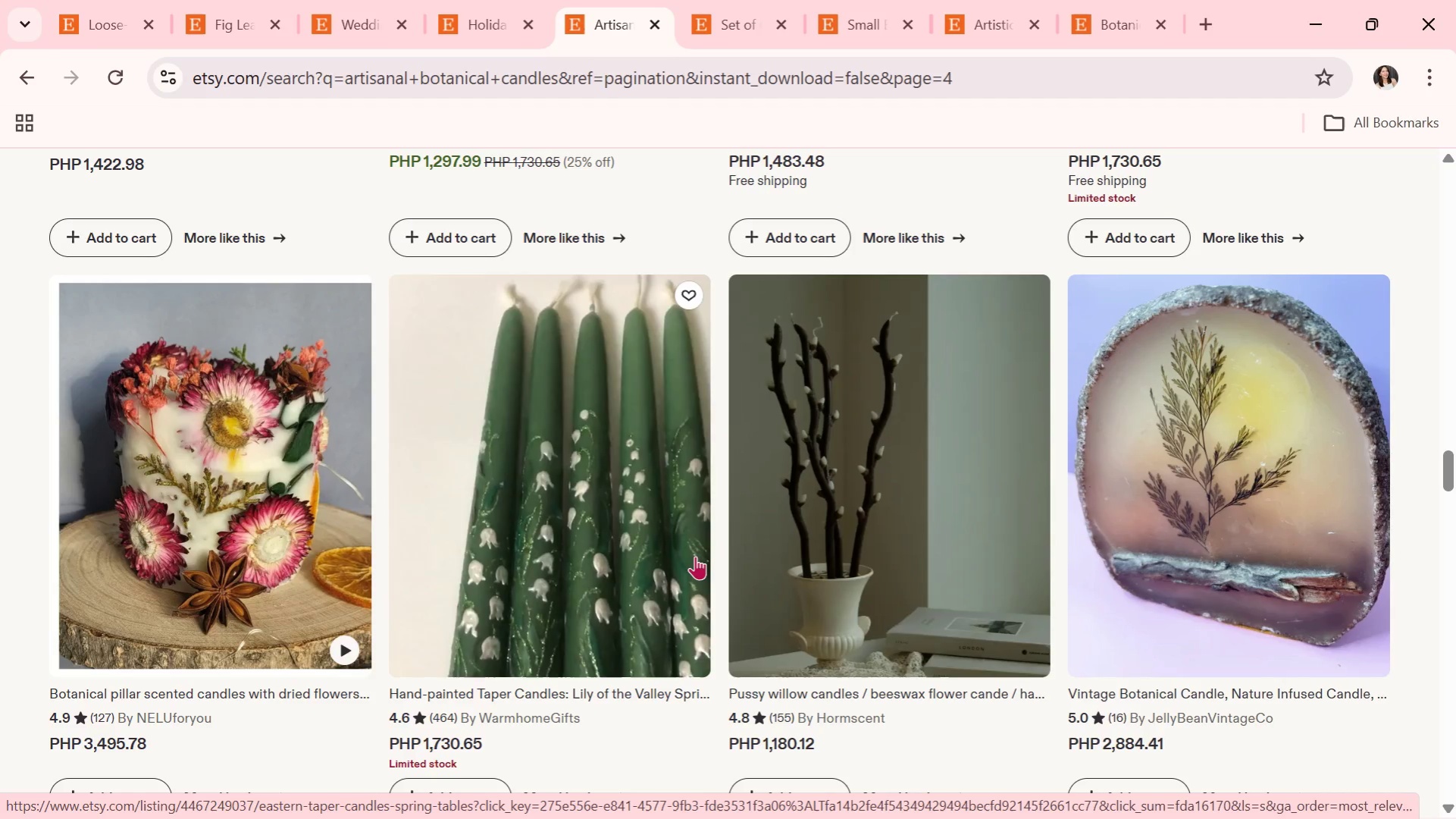 
scroll: coordinate [609, 549], scroll_direction: down, amount: 4.0
 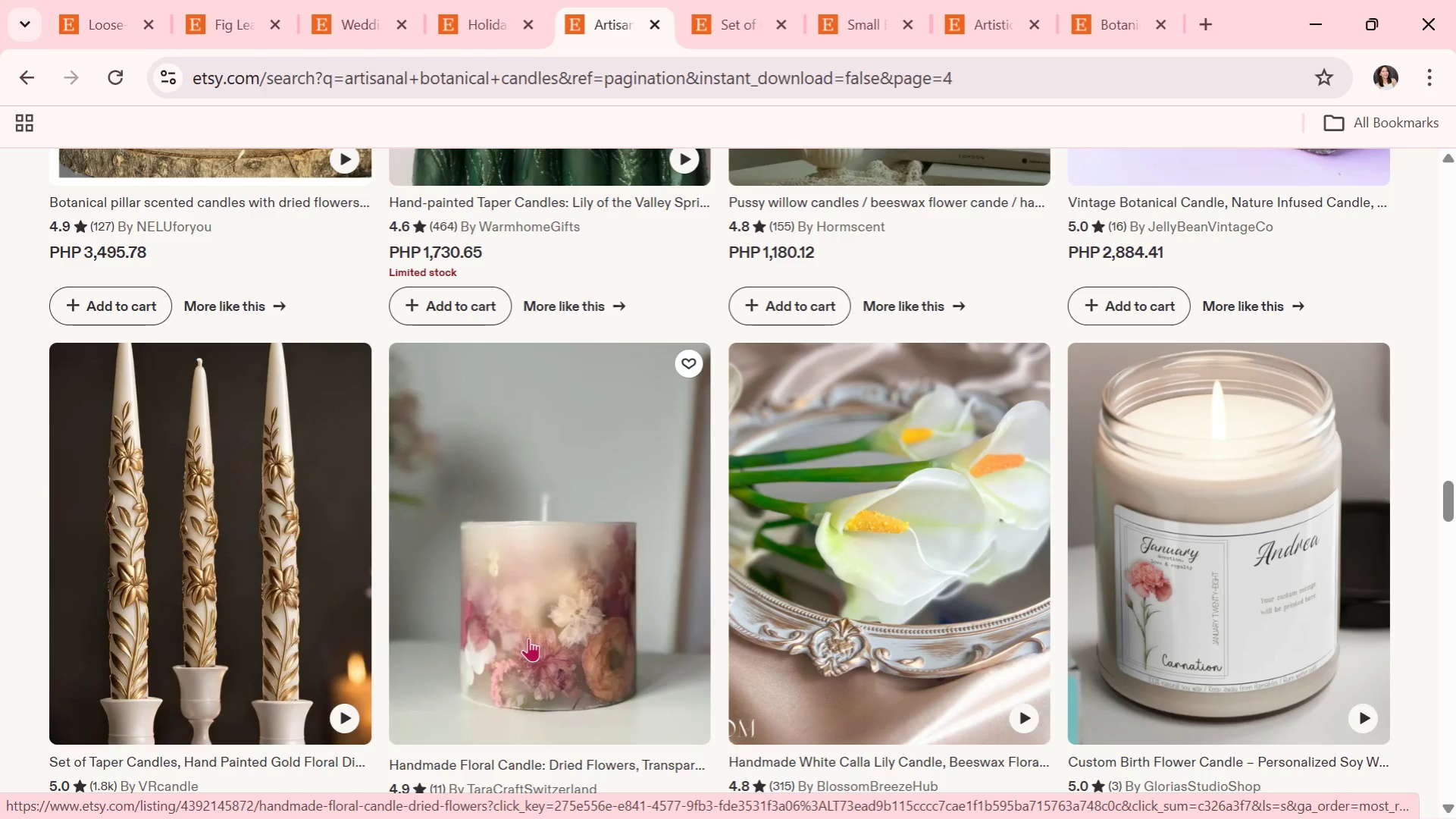 
wait(6.62)
 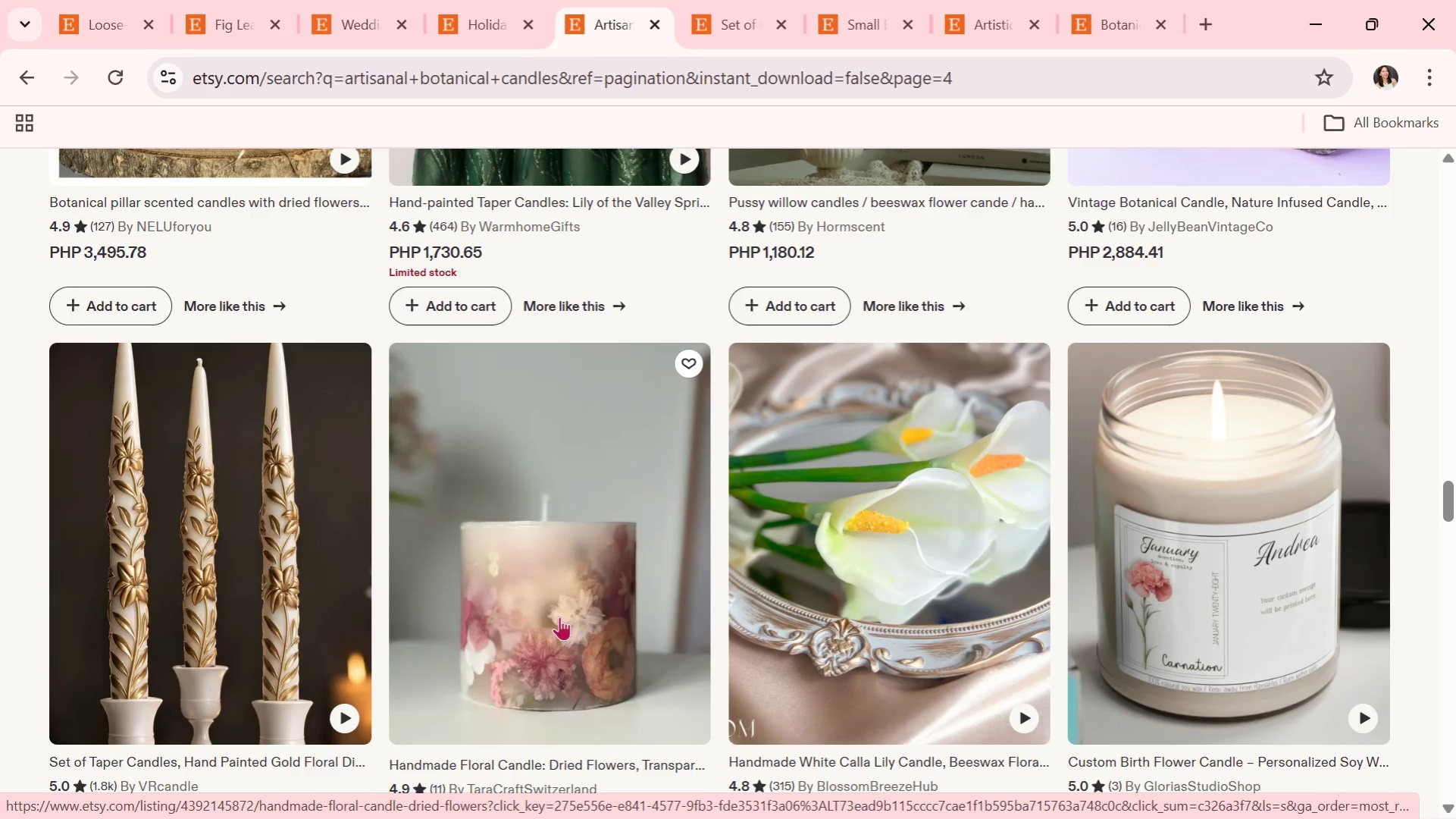 
scroll: coordinate [534, 648], scroll_direction: down, amount: 2.0
 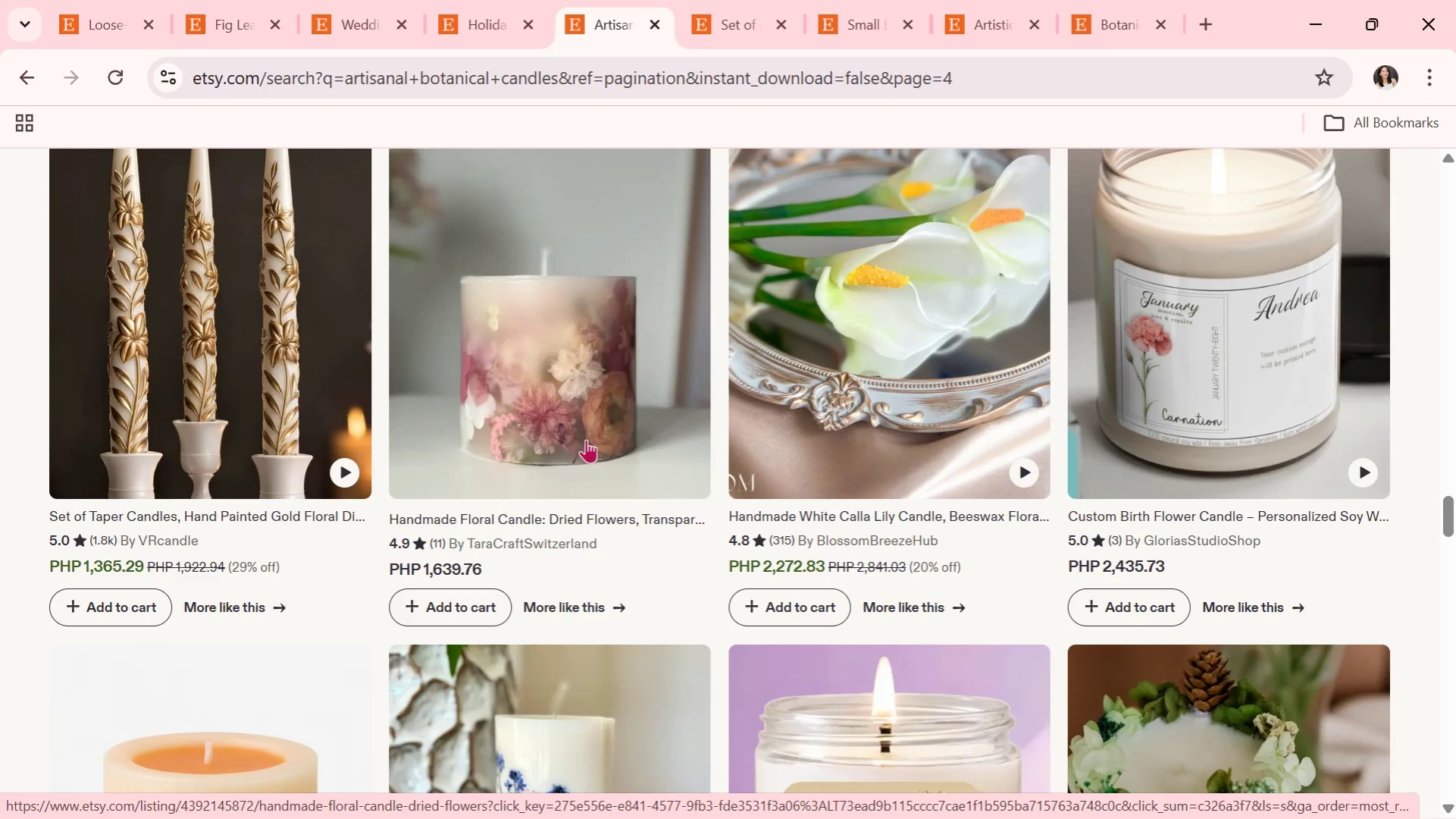 
left_click([586, 440])
 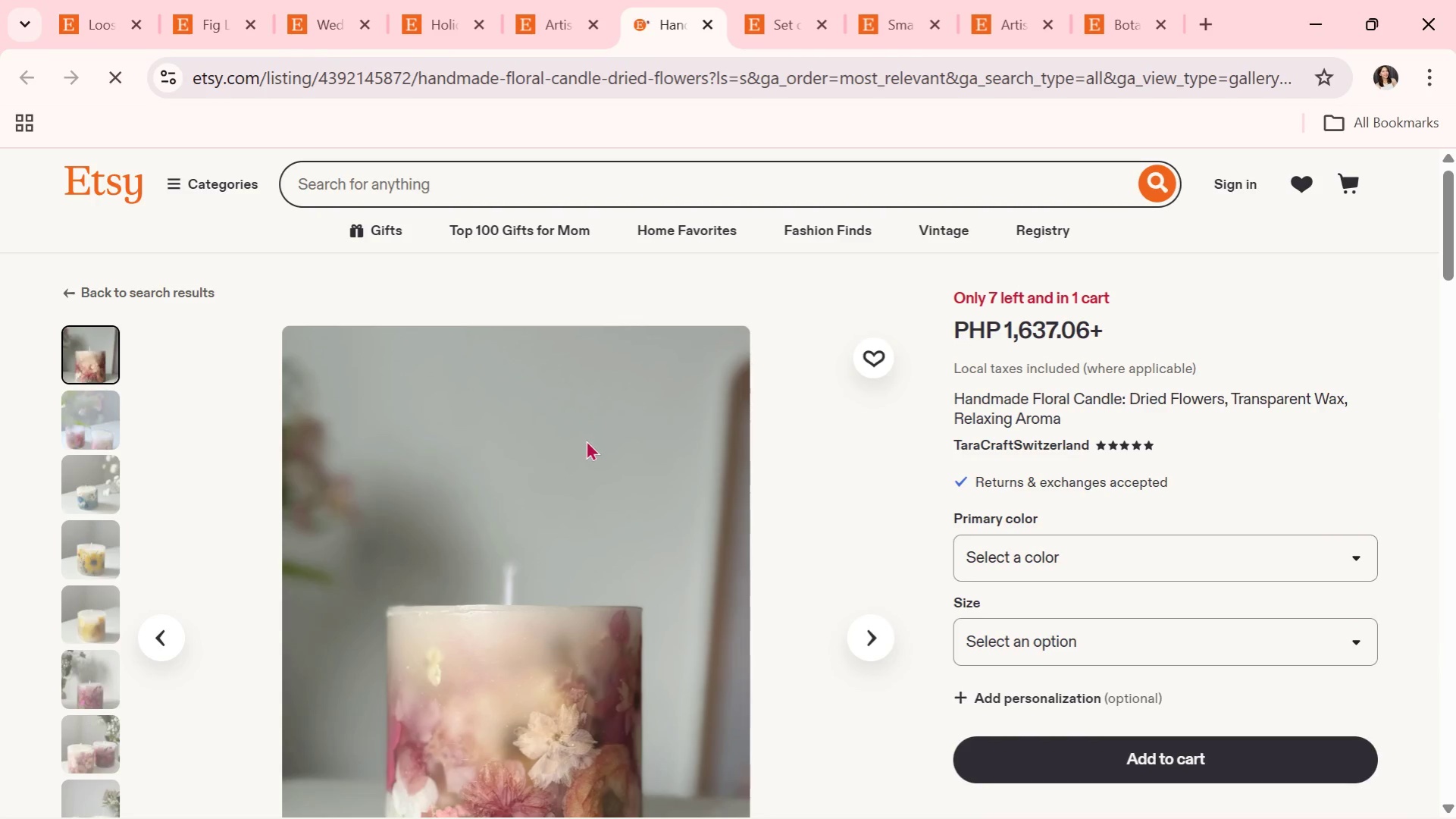 
scroll: coordinate [584, 442], scroll_direction: down, amount: 1.0
 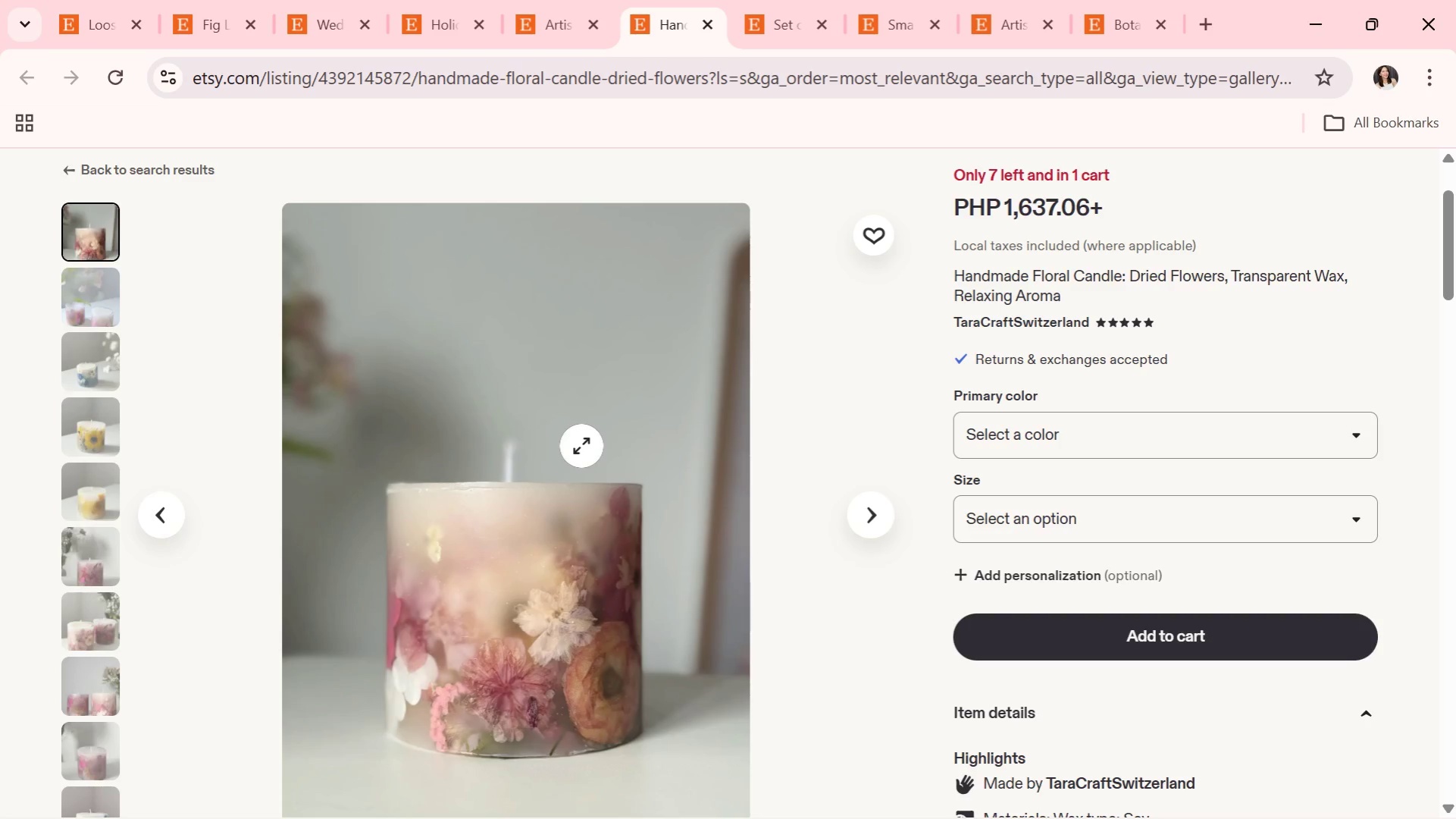 
left_click([869, 520])
 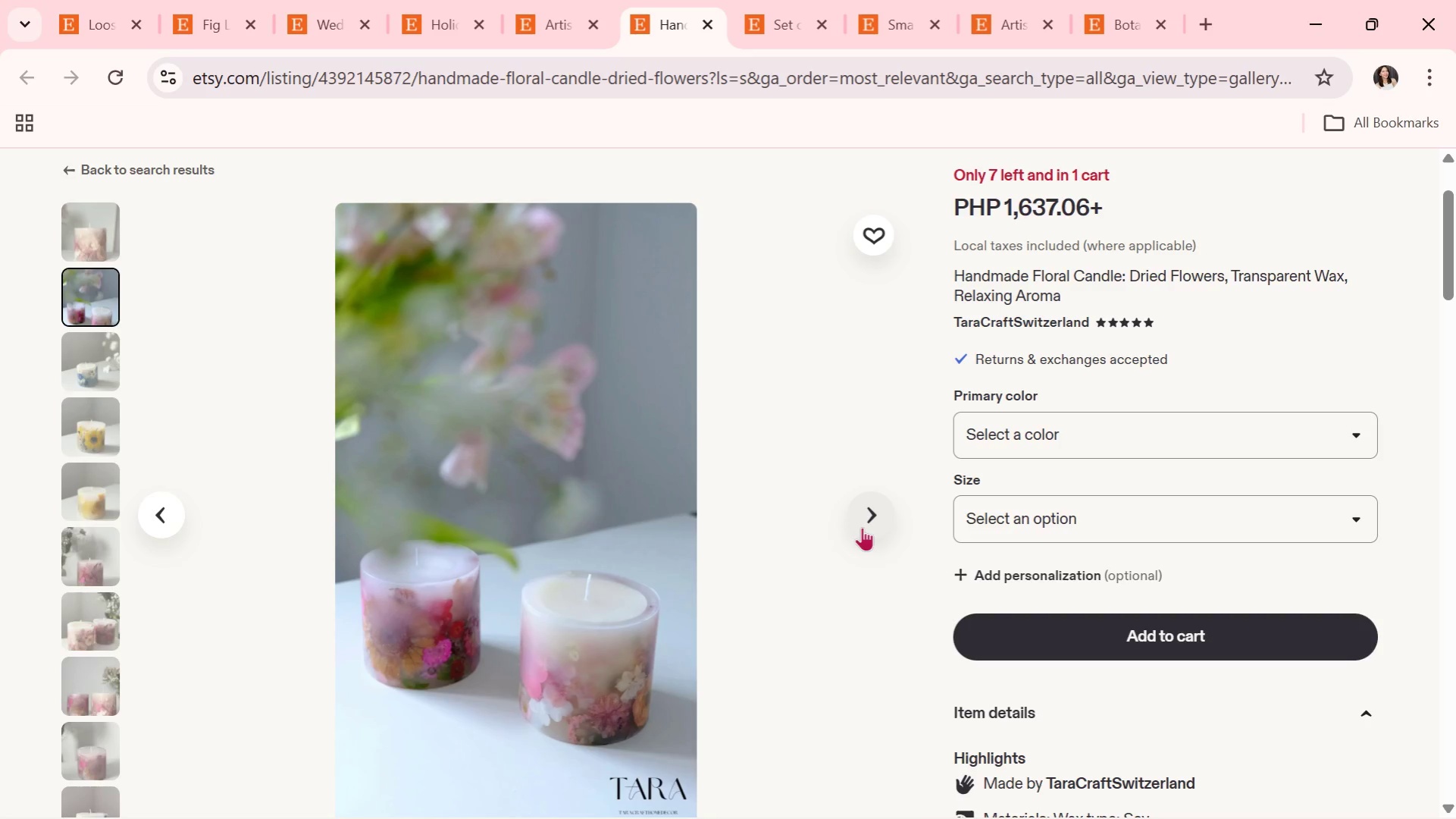 
wait(5.28)
 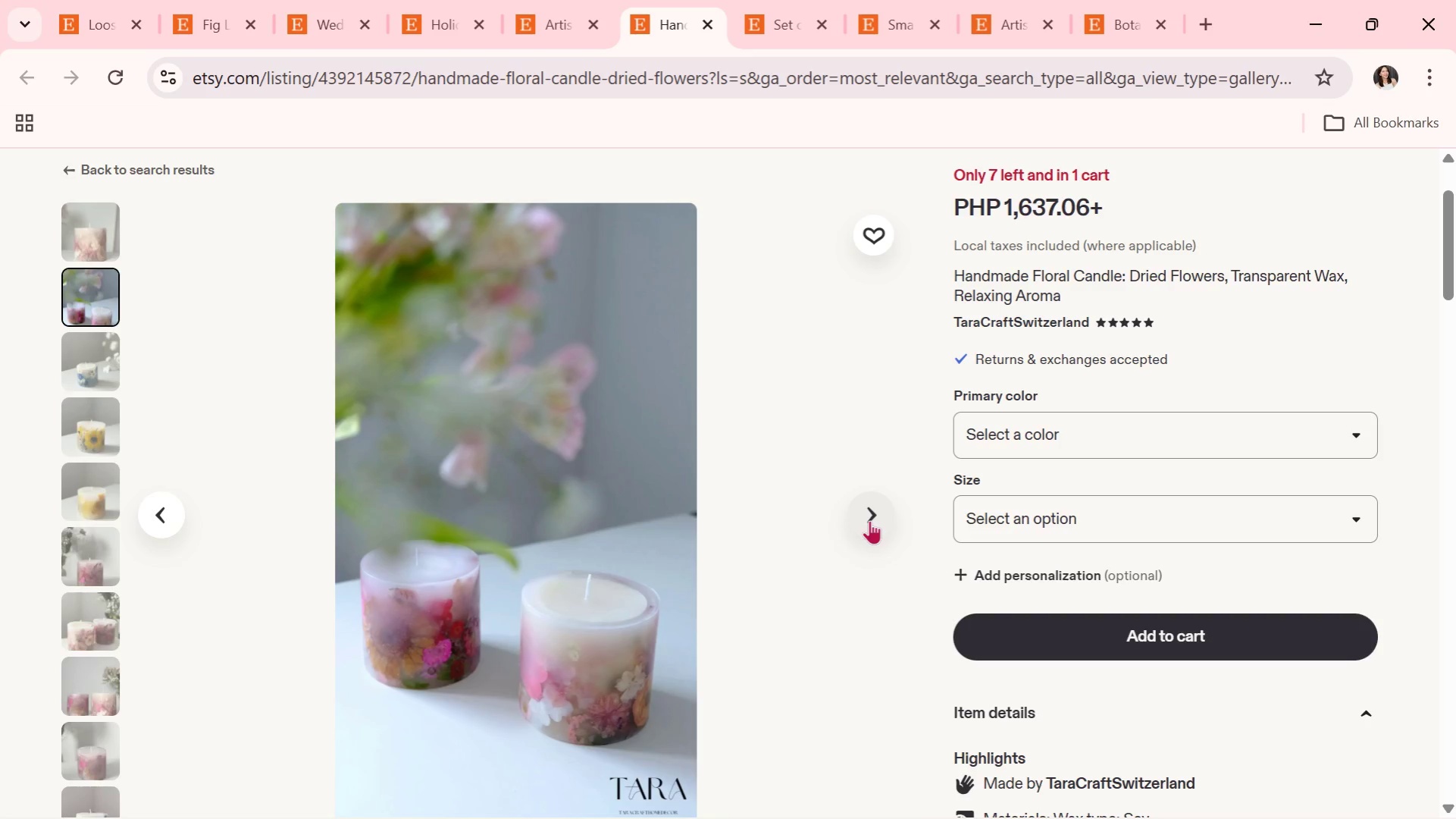 
left_click([860, 528])
 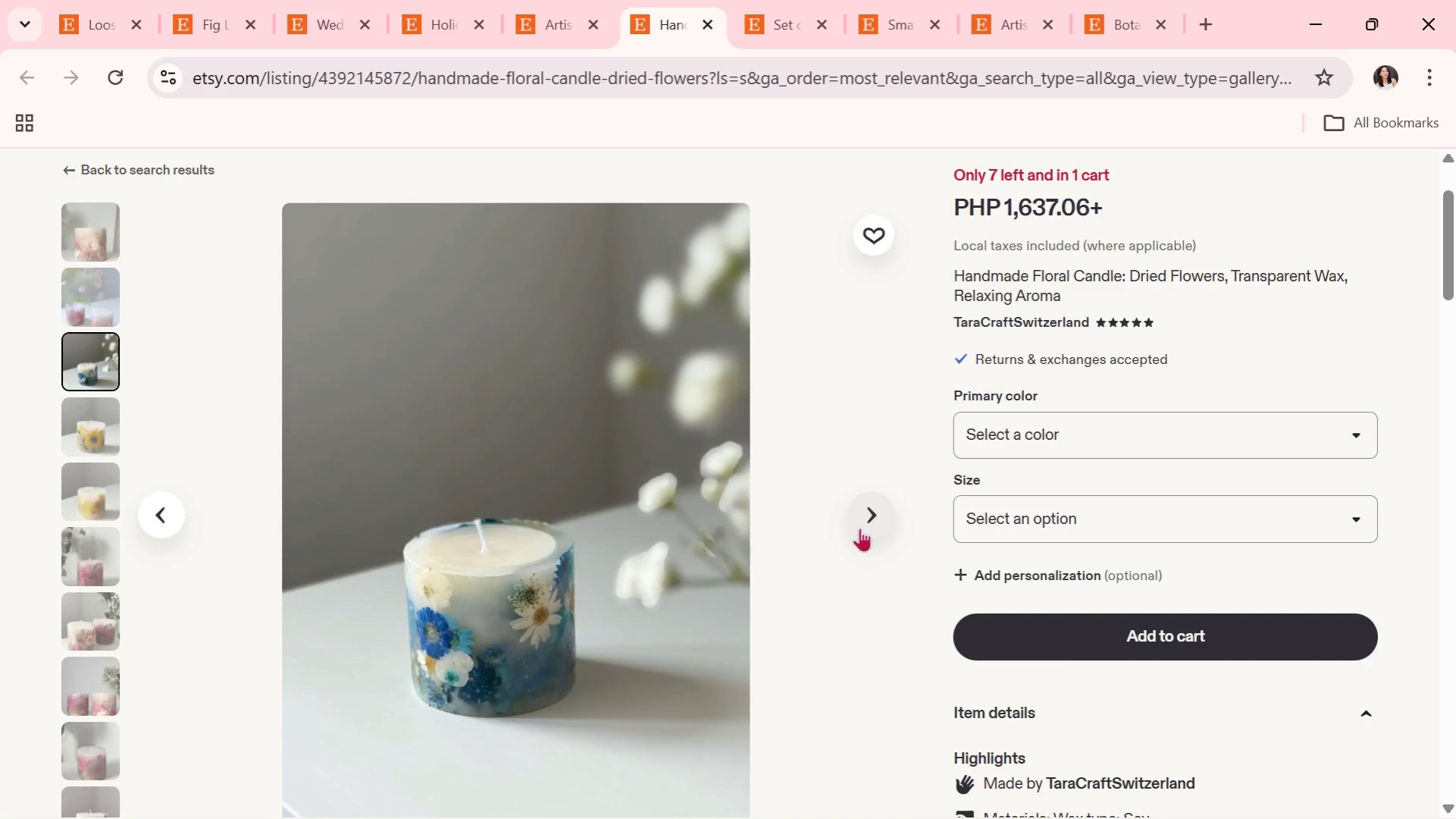 
wait(7.19)
 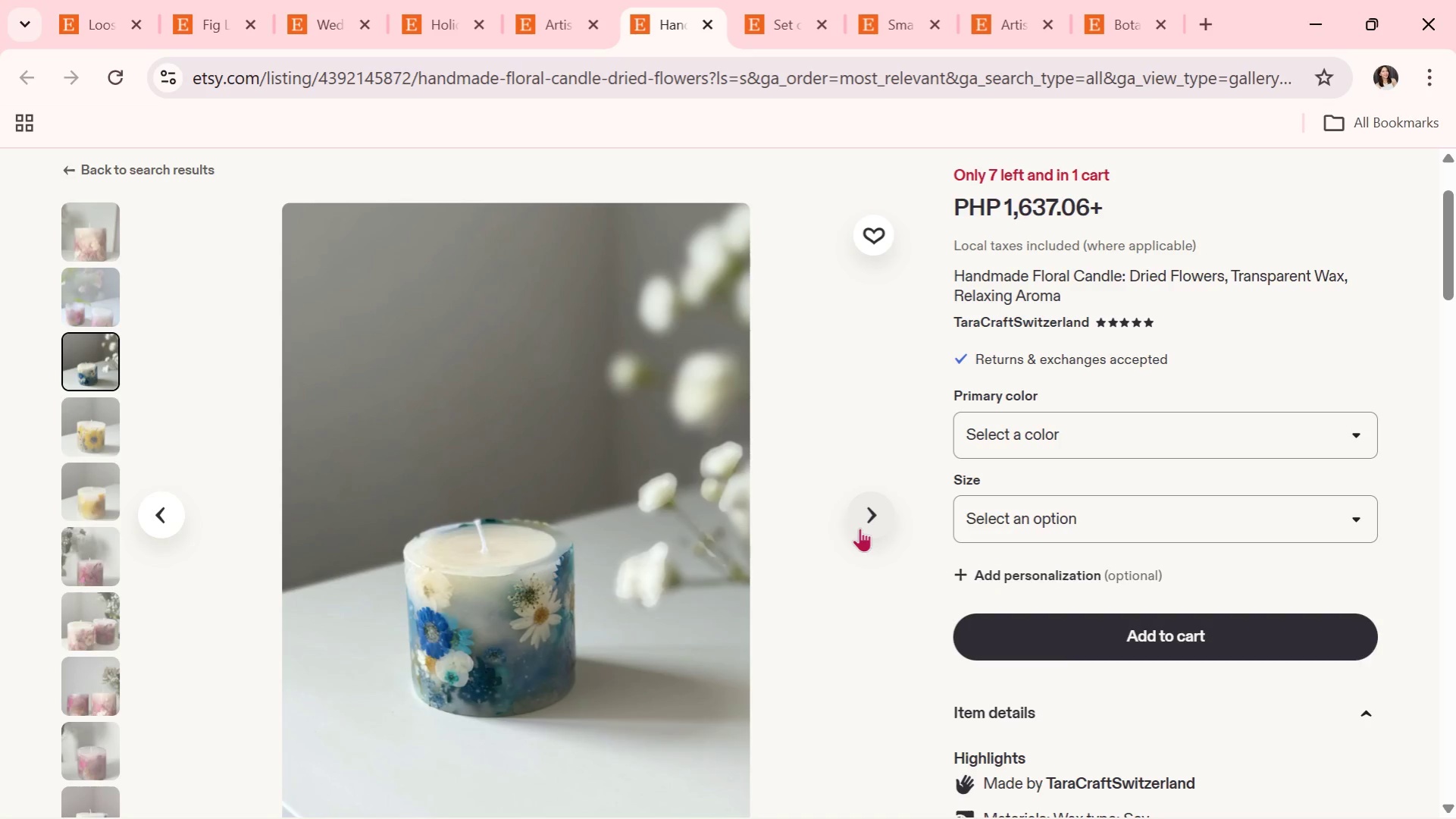 
left_click([860, 528])
 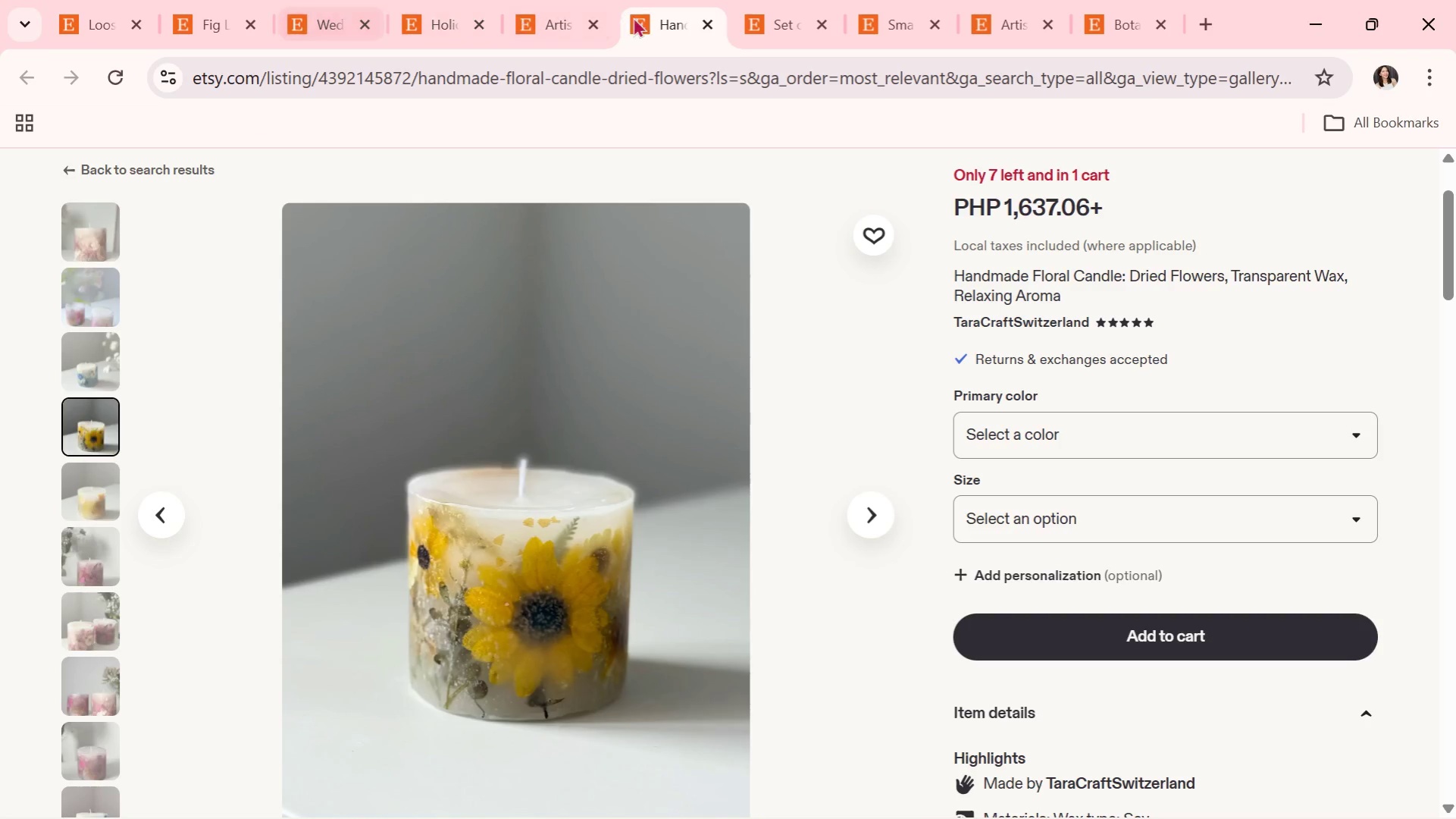 
left_click([705, 22])
 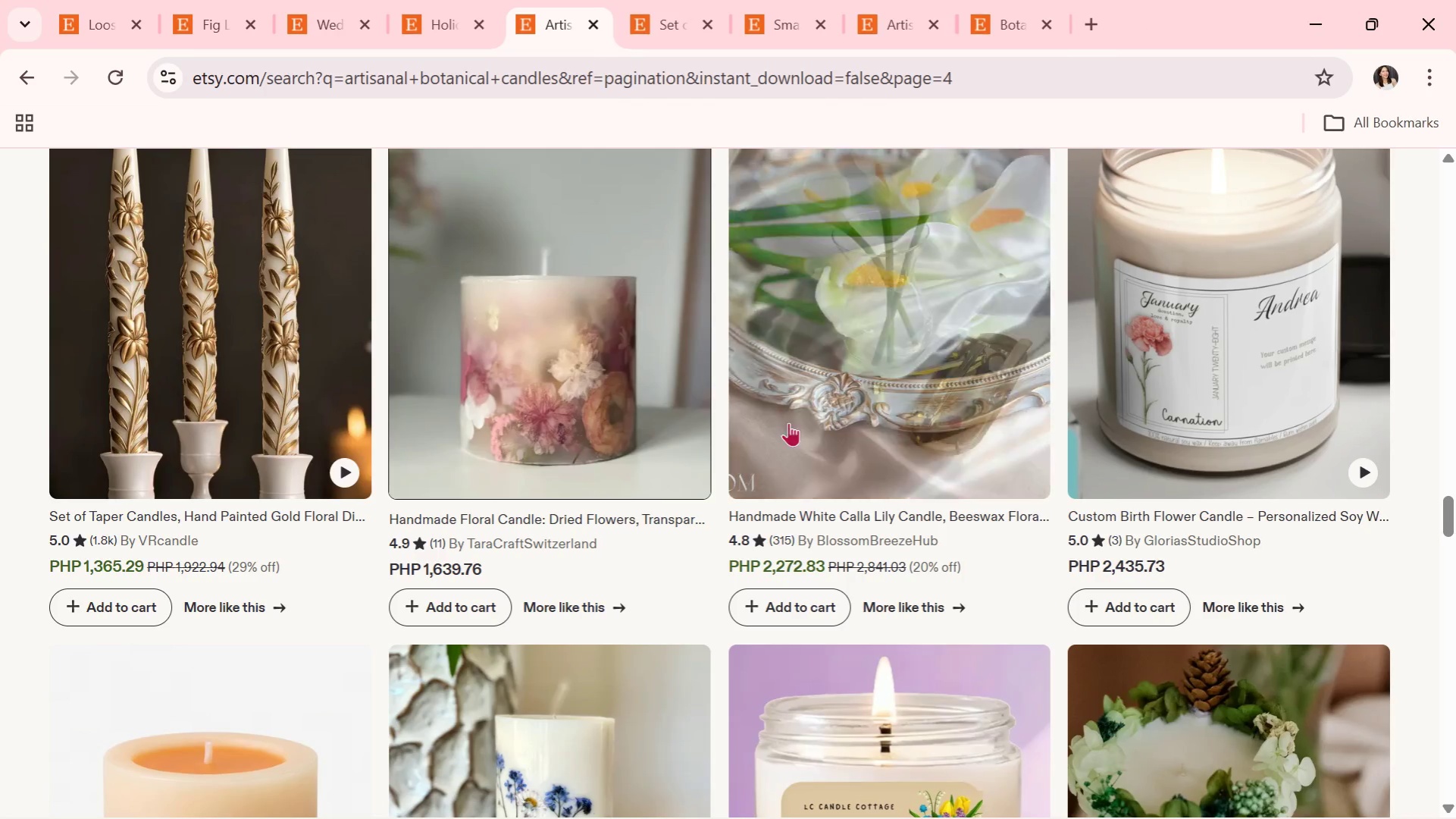 
scroll: coordinate [782, 441], scroll_direction: down, amount: 3.0
 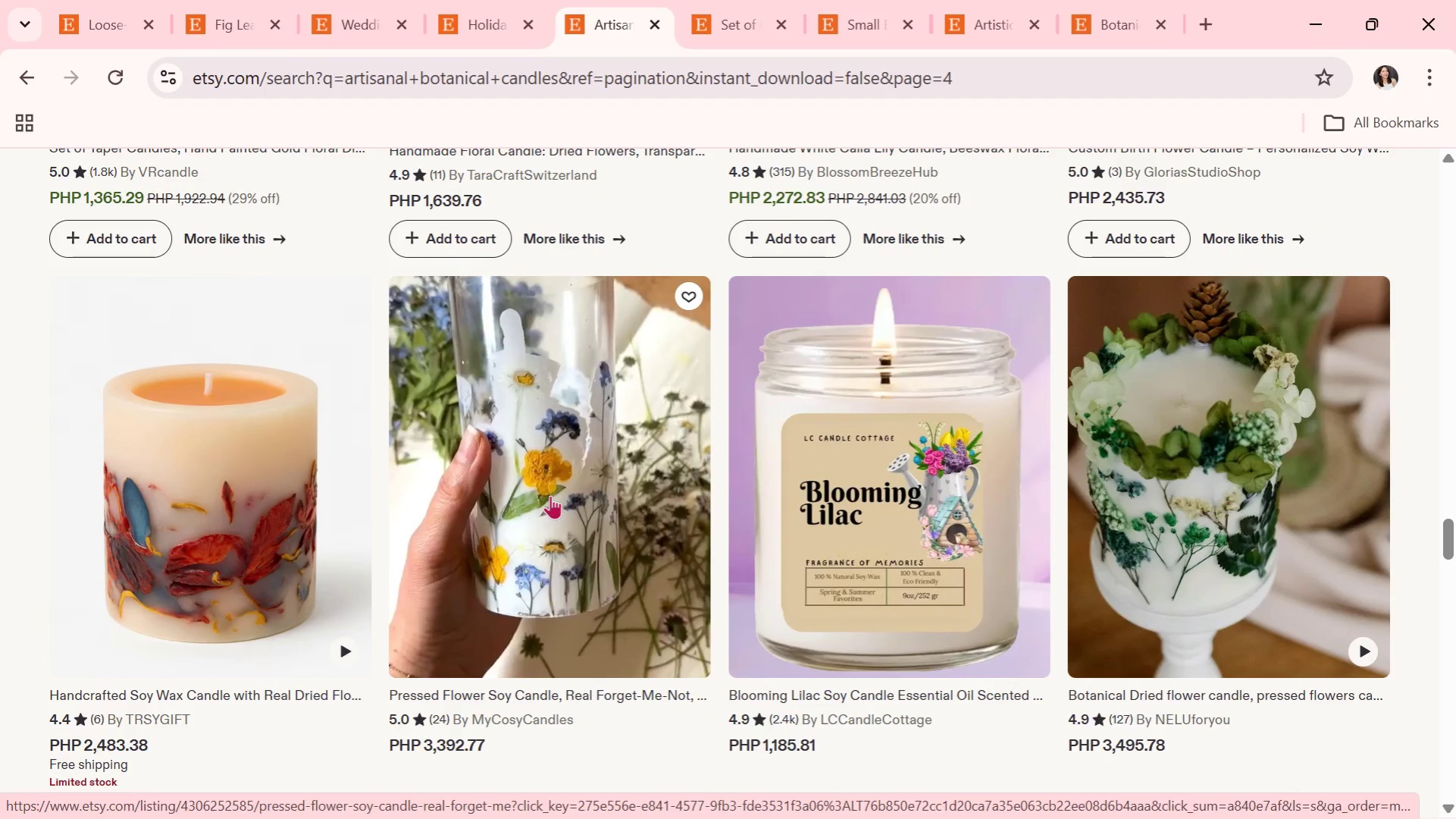 
left_click([299, 570])
 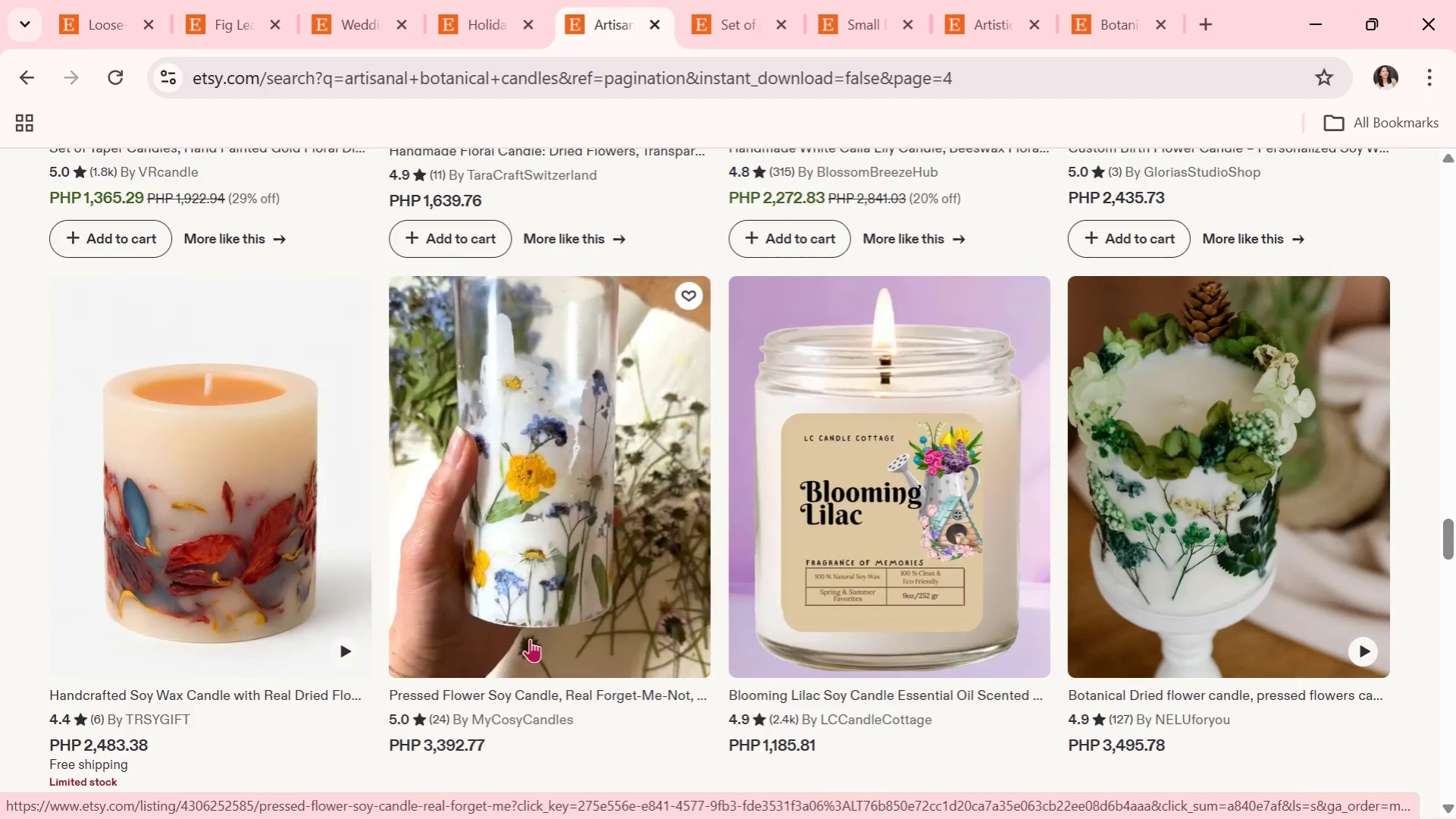 
left_click([208, 562])
 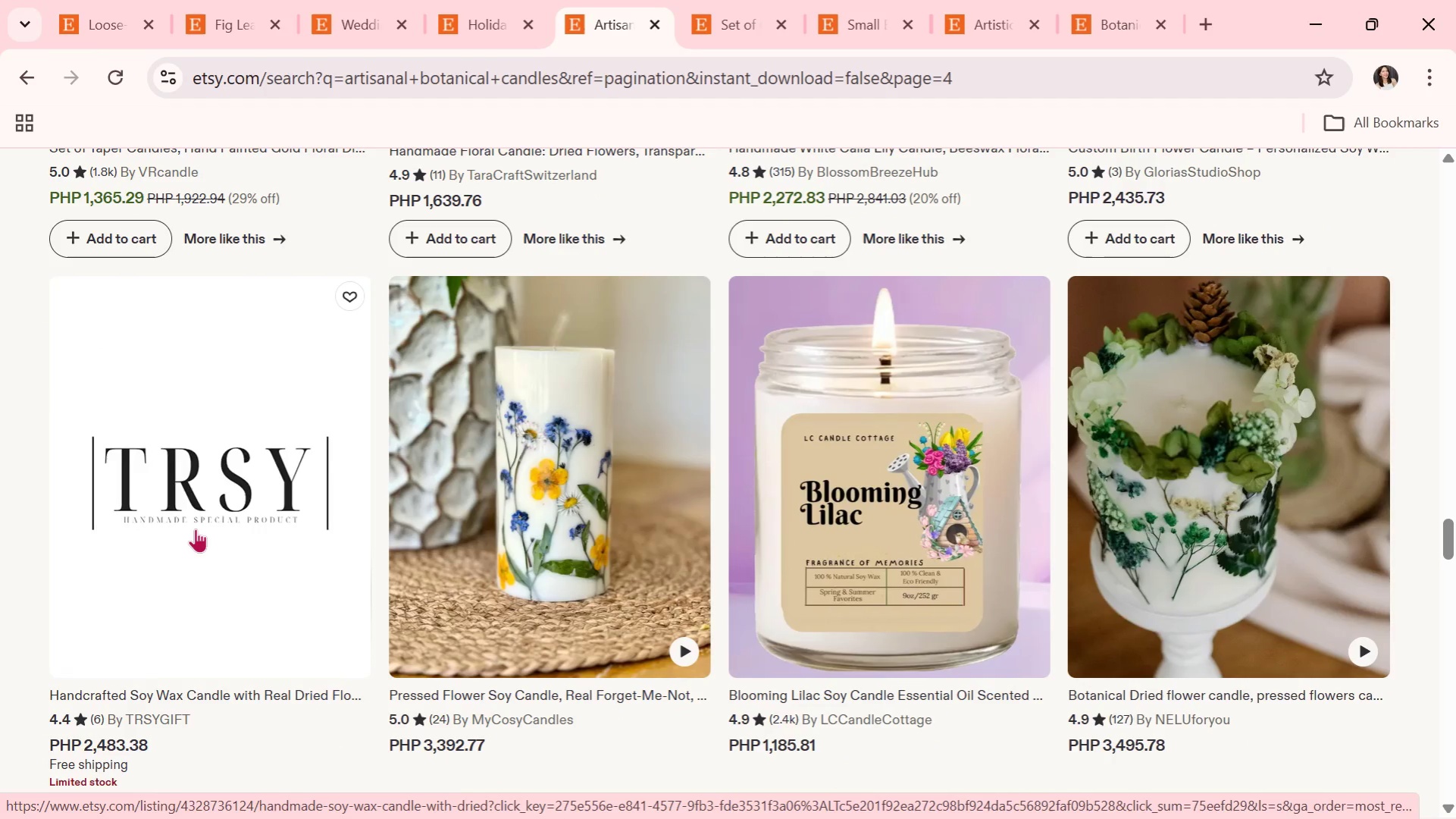 
left_click([196, 529])
 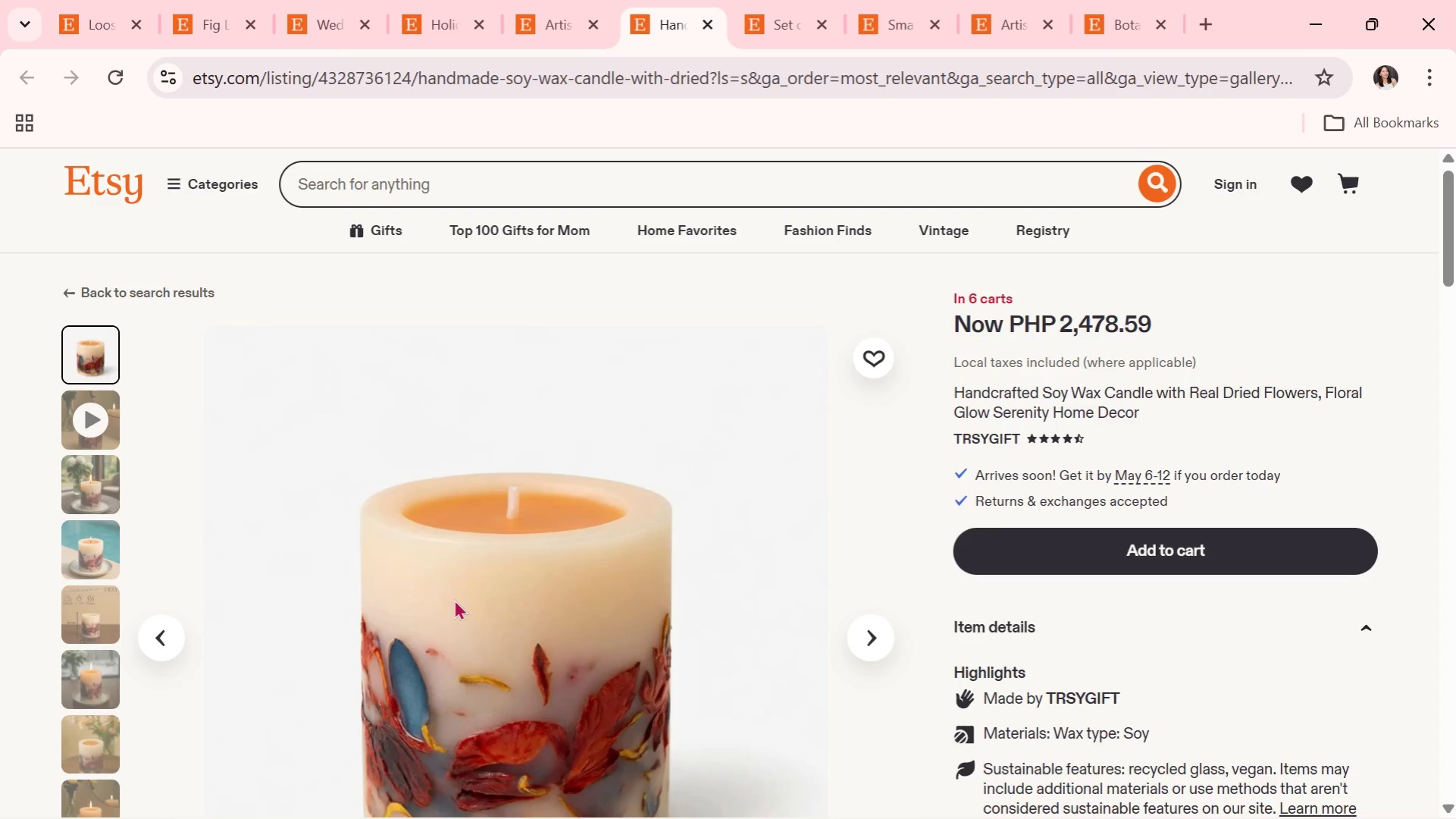 
wait(7.64)
 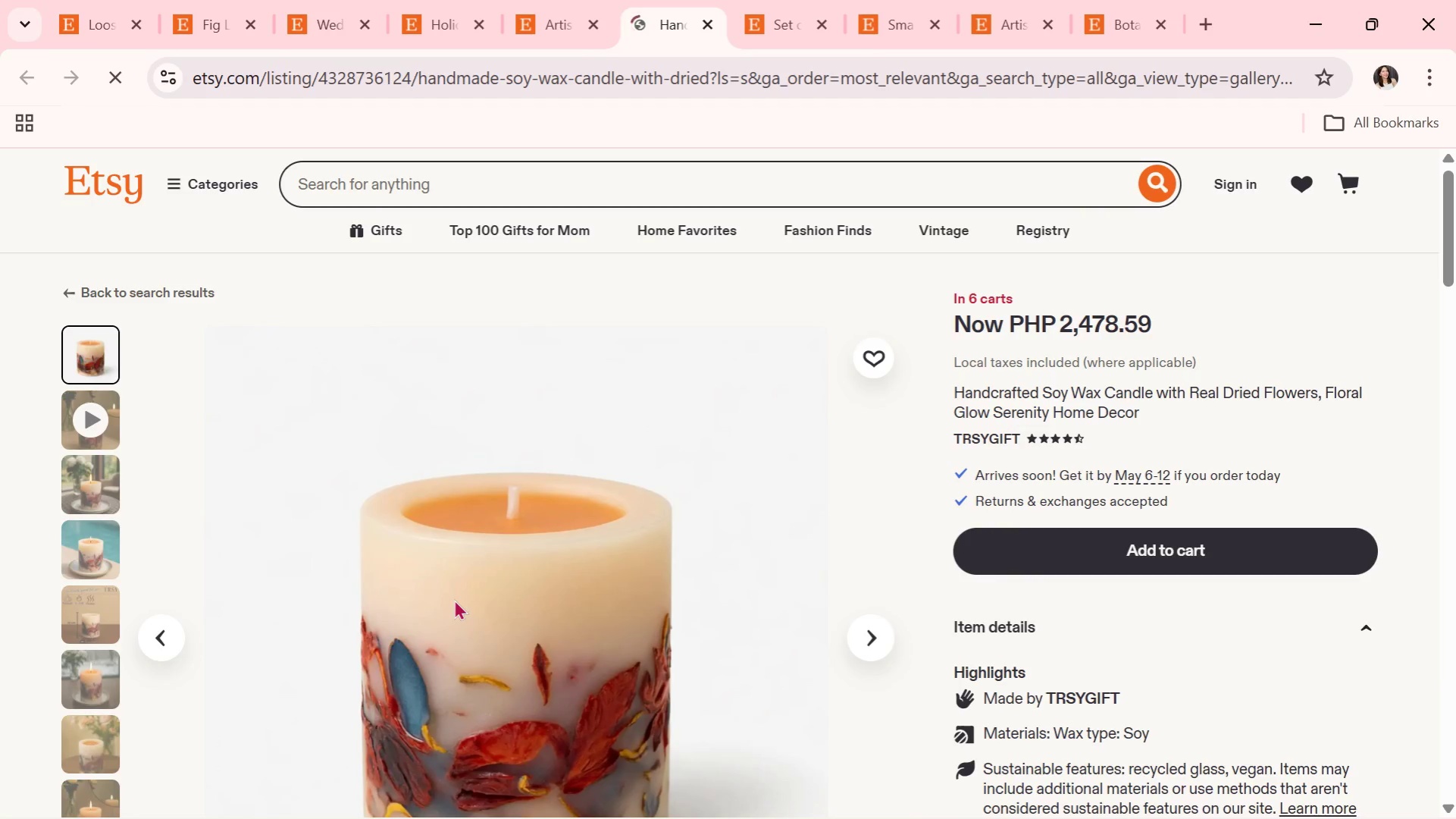 
scroll: coordinate [587, 679], scroll_direction: down, amount: 1.0
 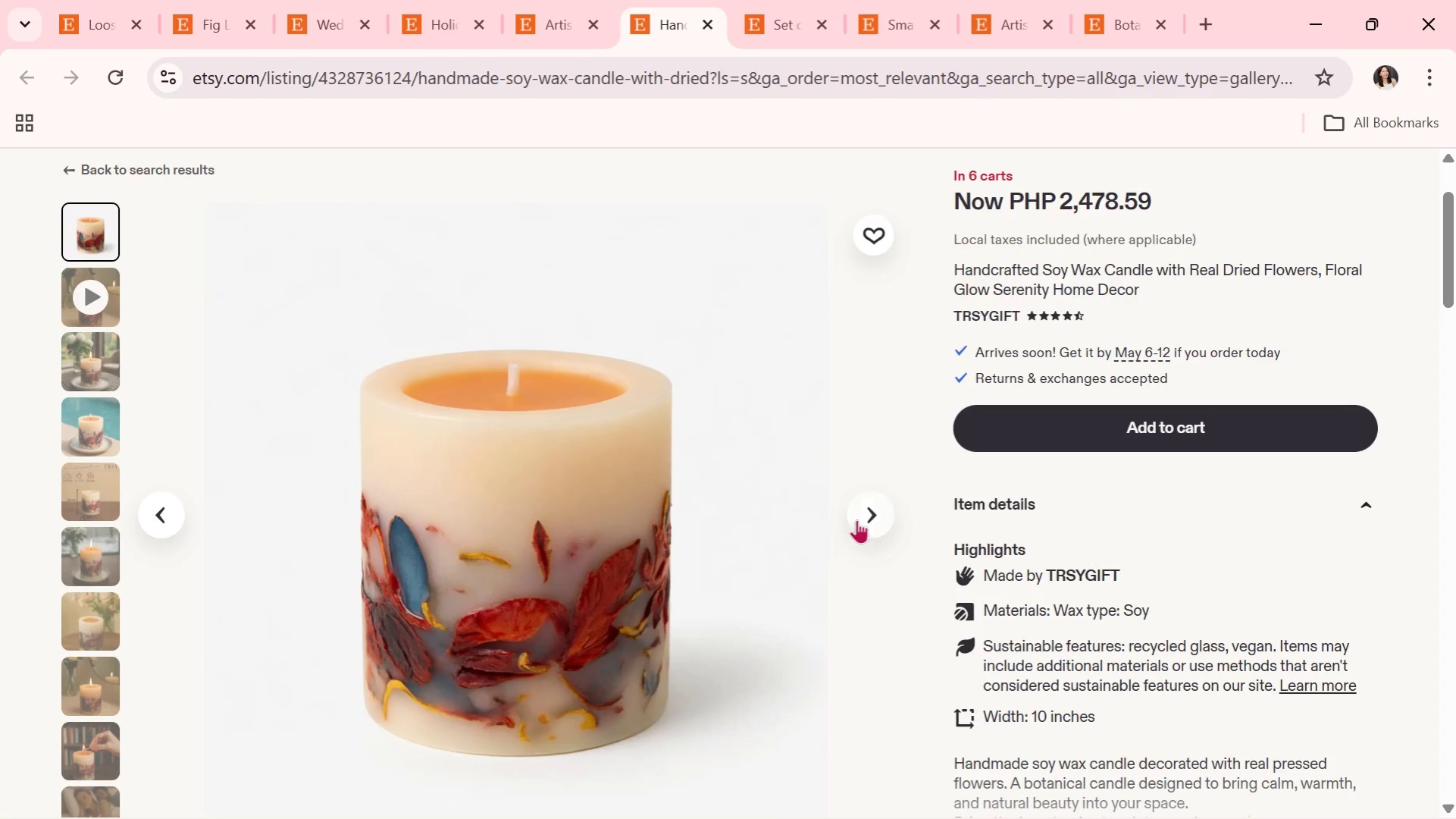 
left_click([860, 519])
 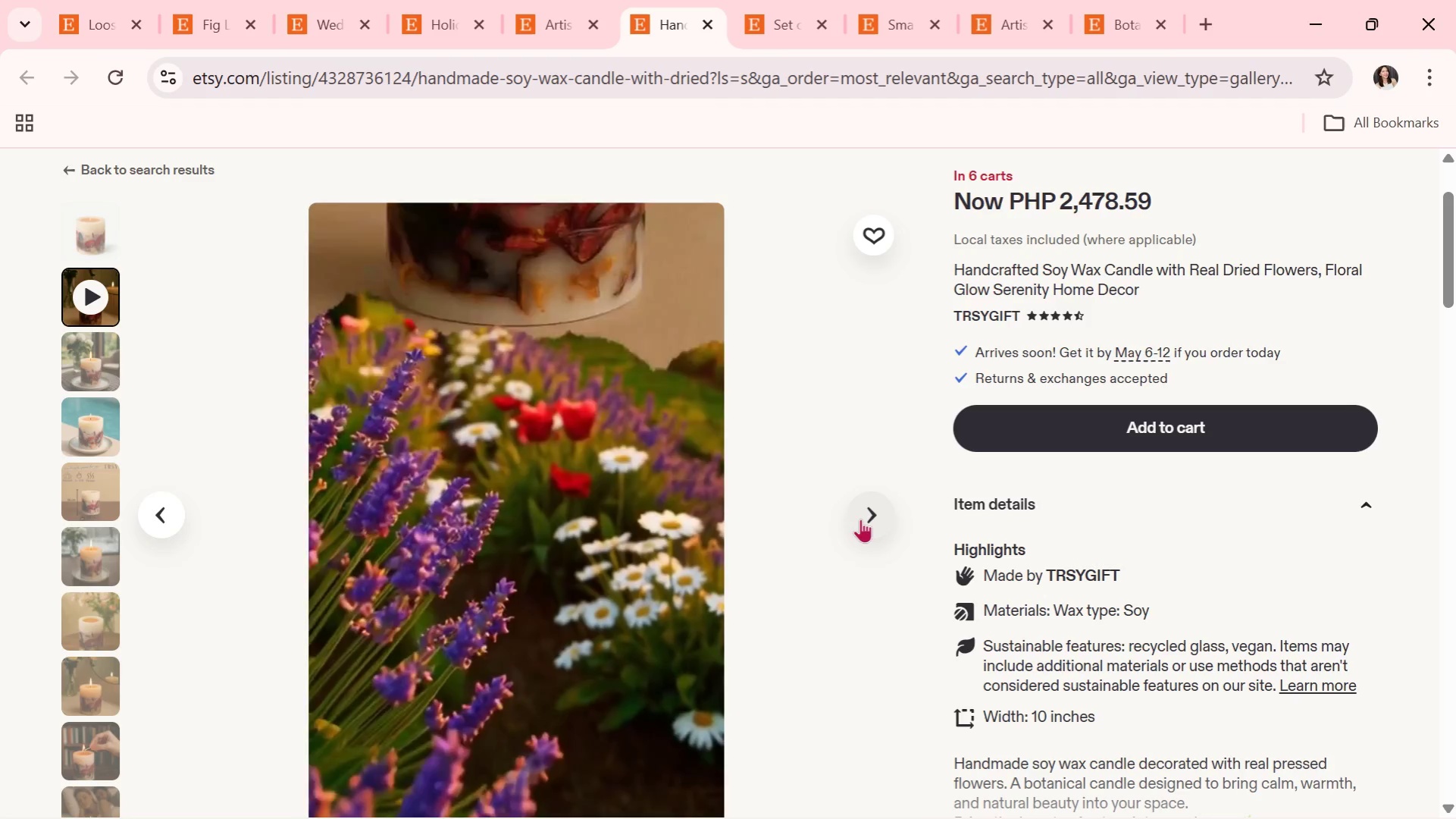 
wait(12.03)
 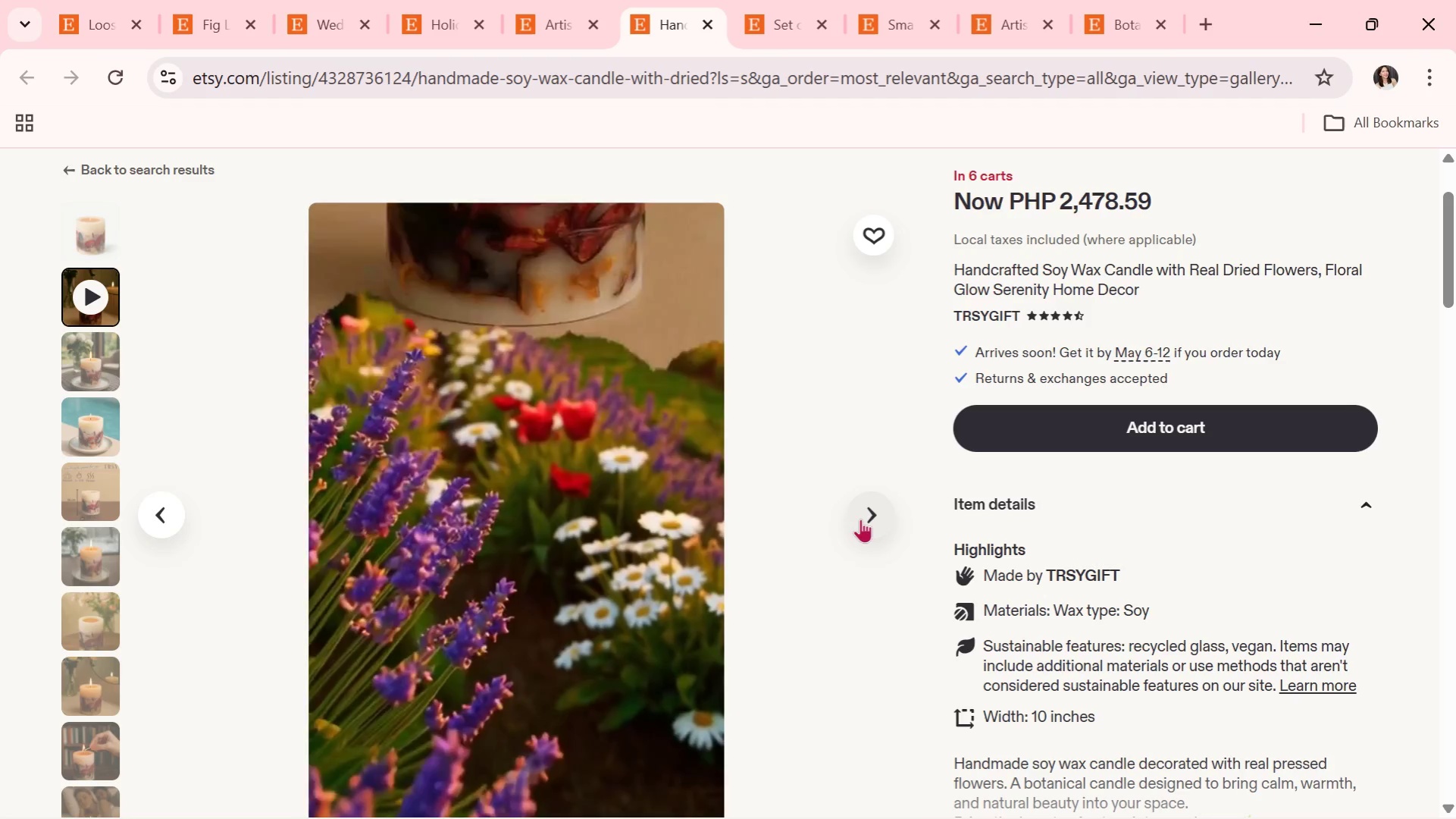 
left_click([869, 507])
 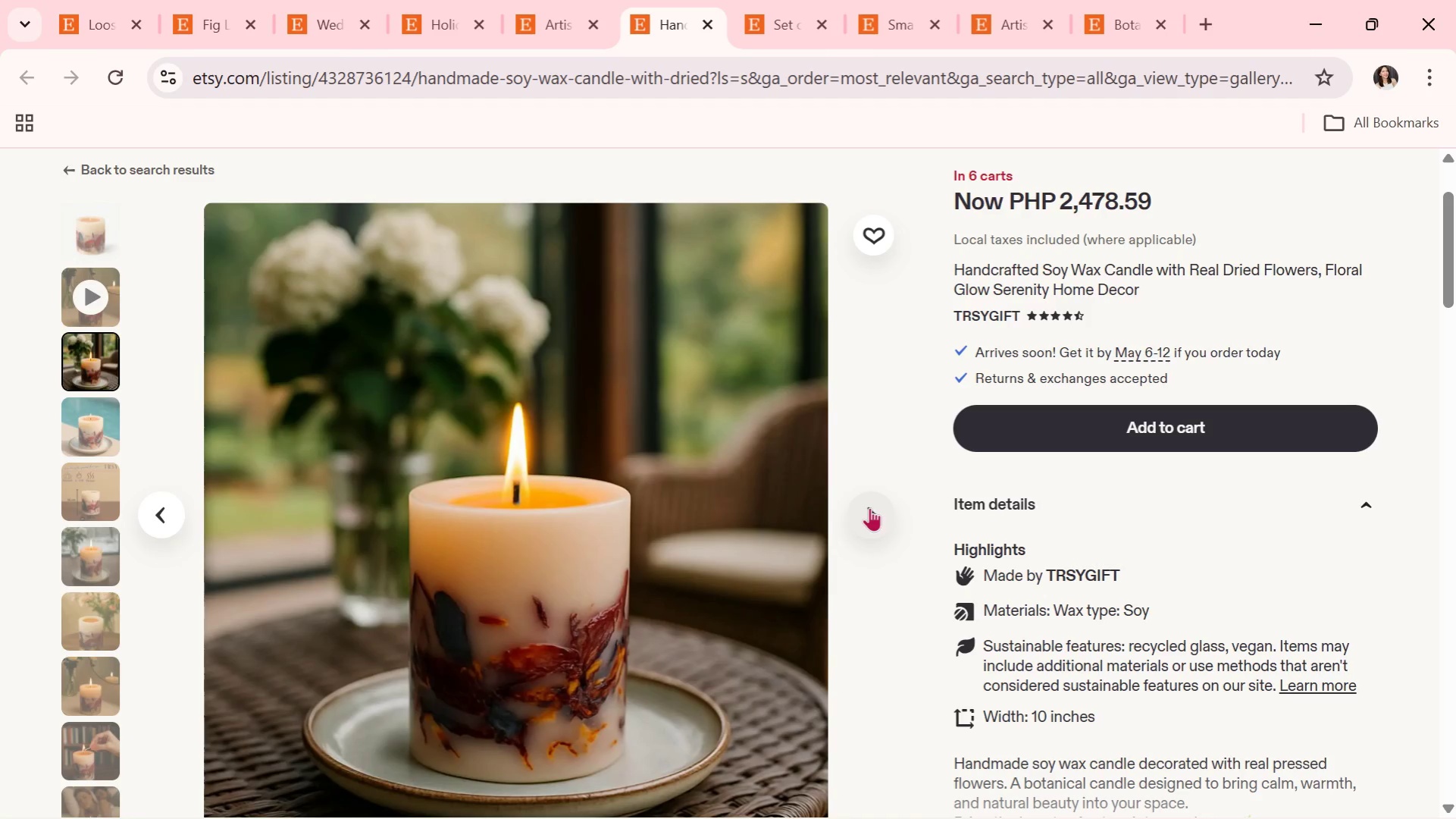 
wait(8.7)
 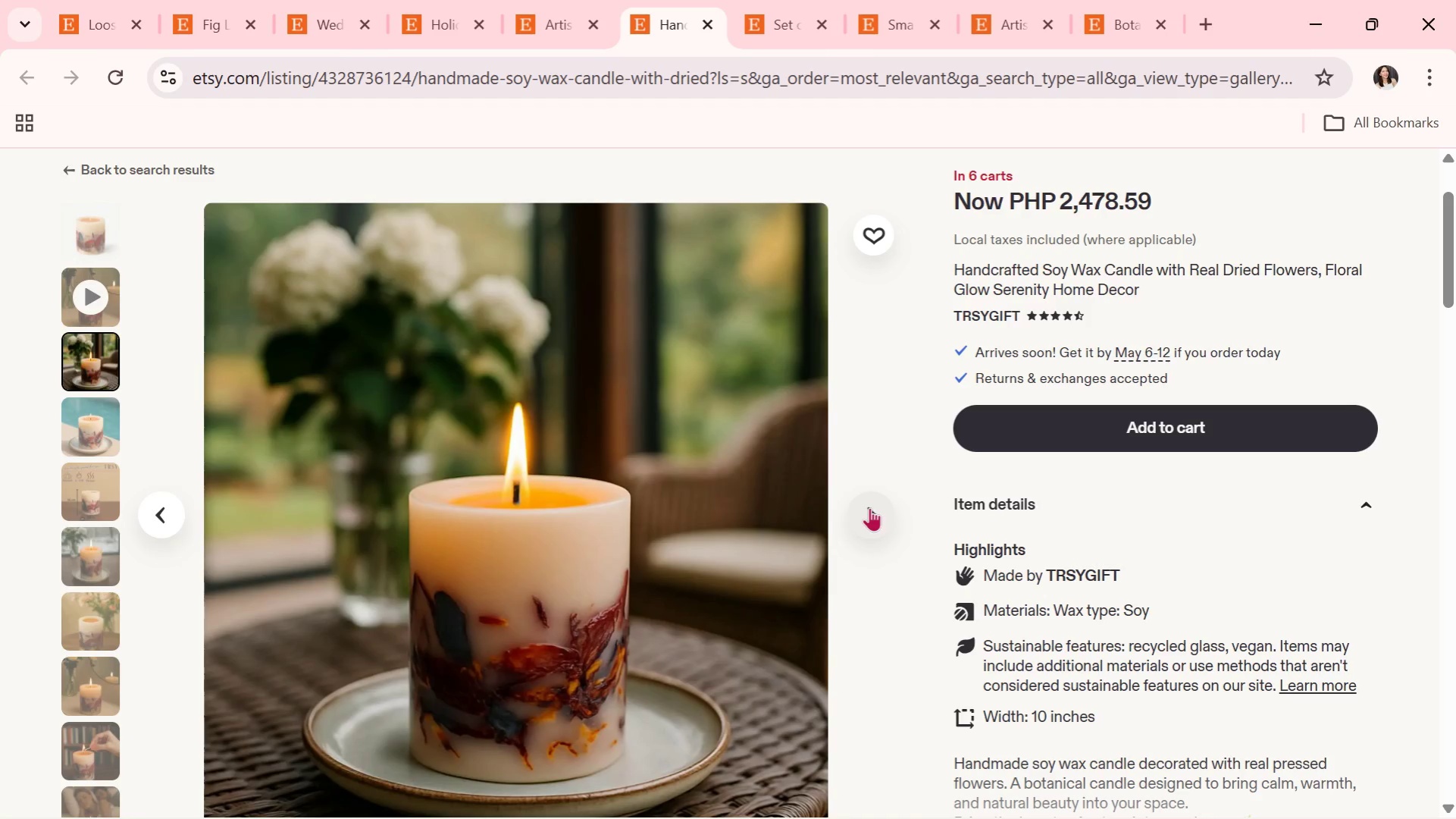 
left_click([869, 507])
 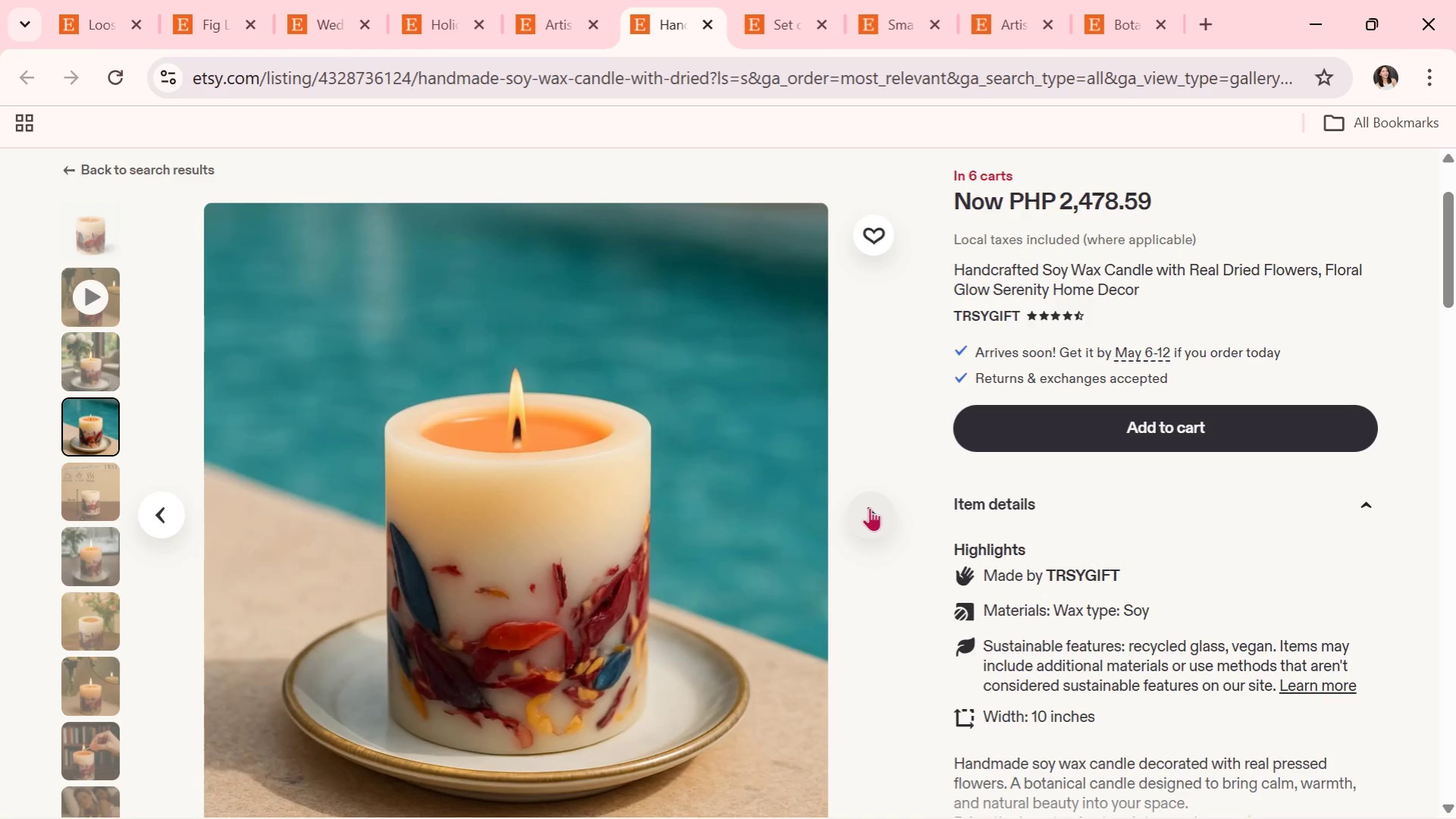 
left_click([869, 507])
 